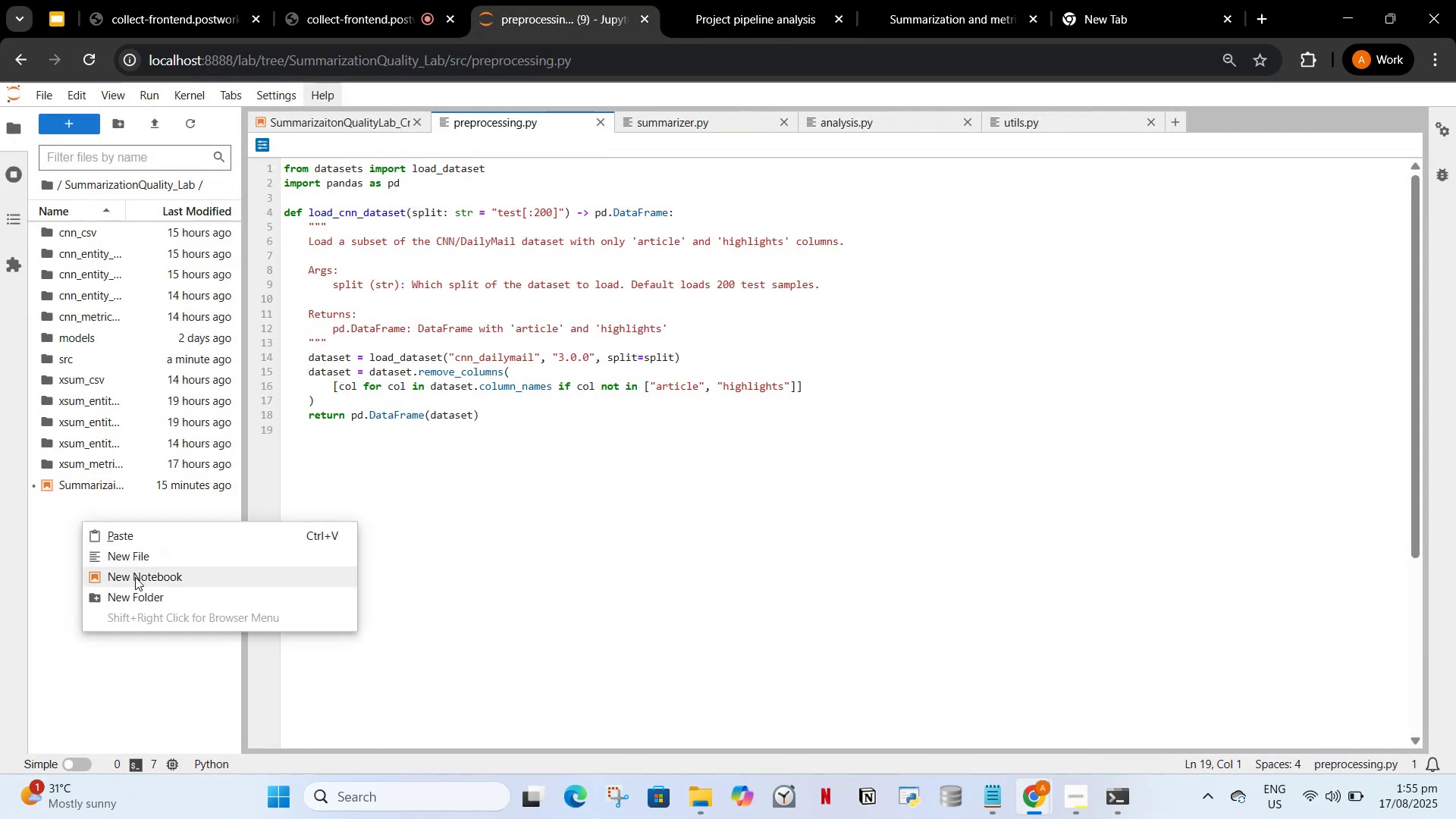 
left_click([135, 577])
 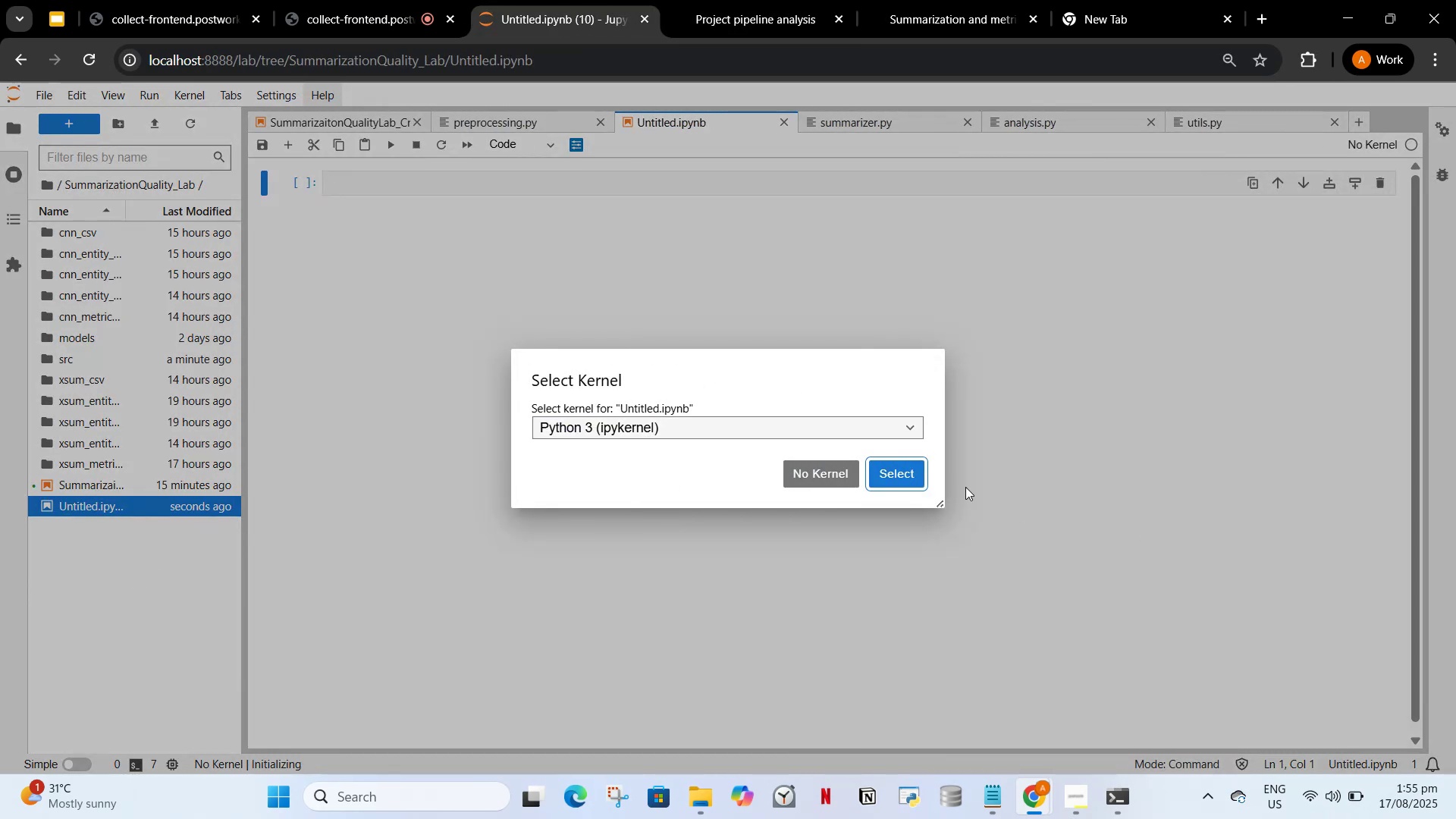 
left_click([913, 474])
 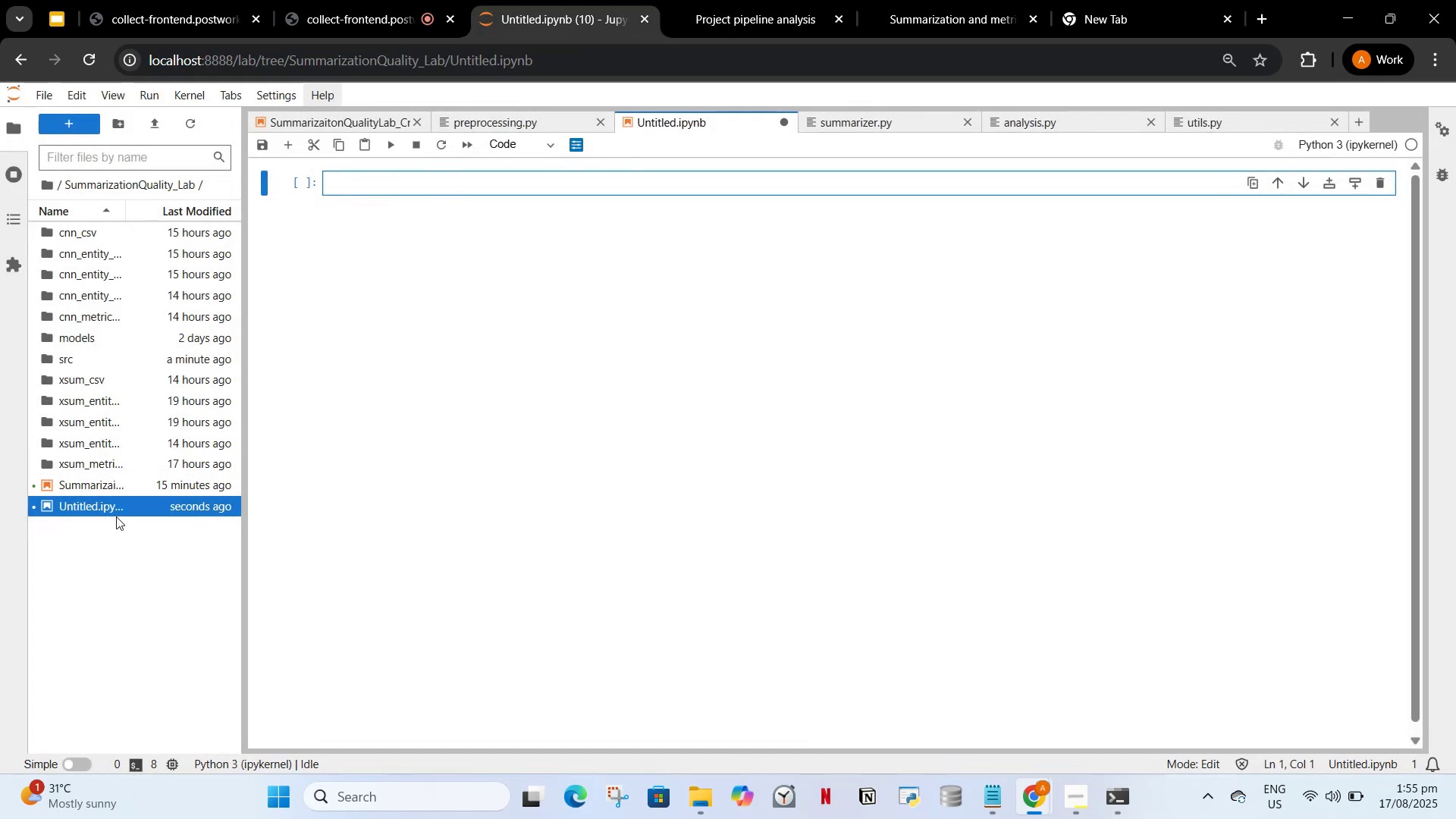 
right_click([116, 510])
 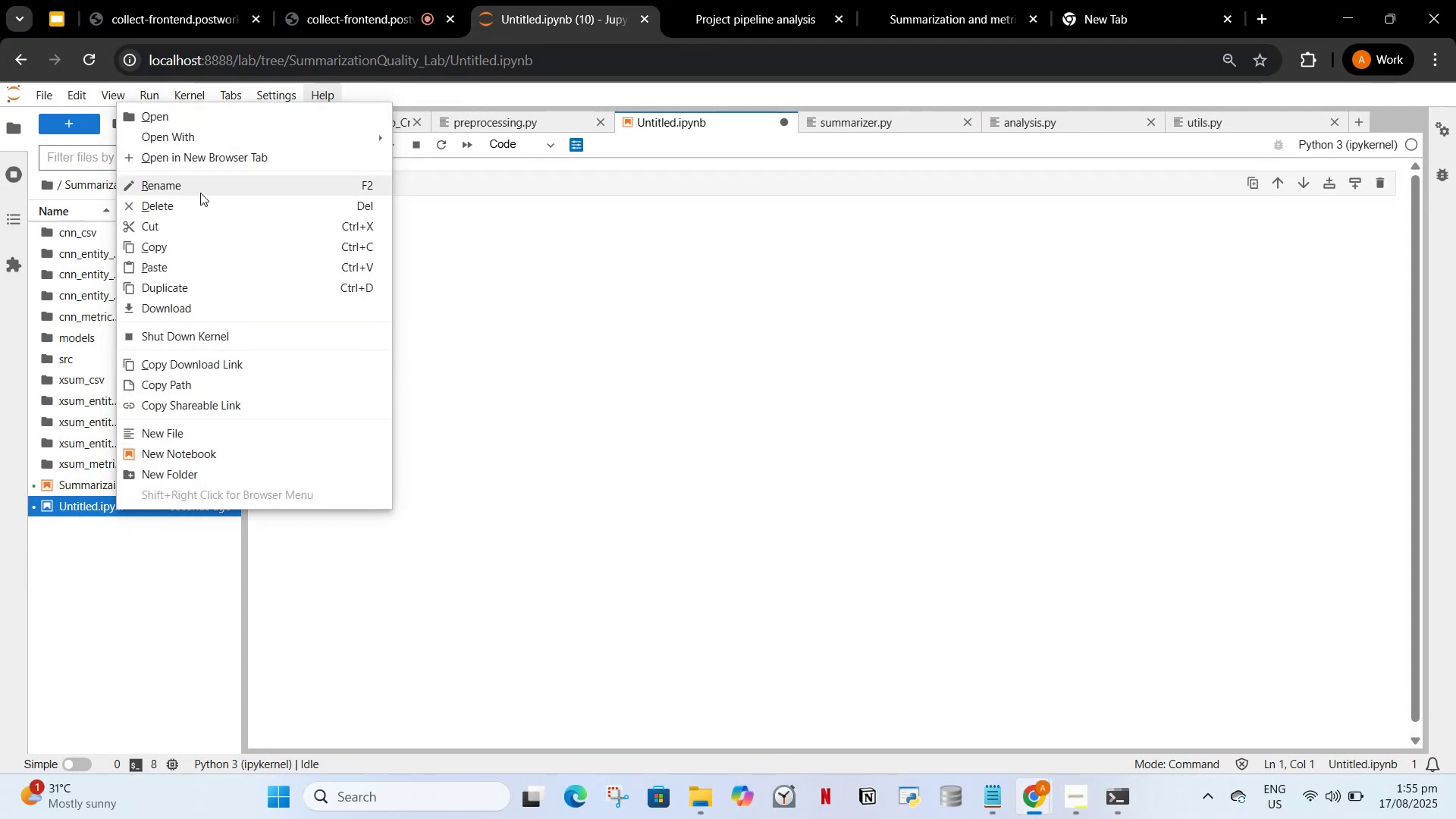 
left_click([200, 191])
 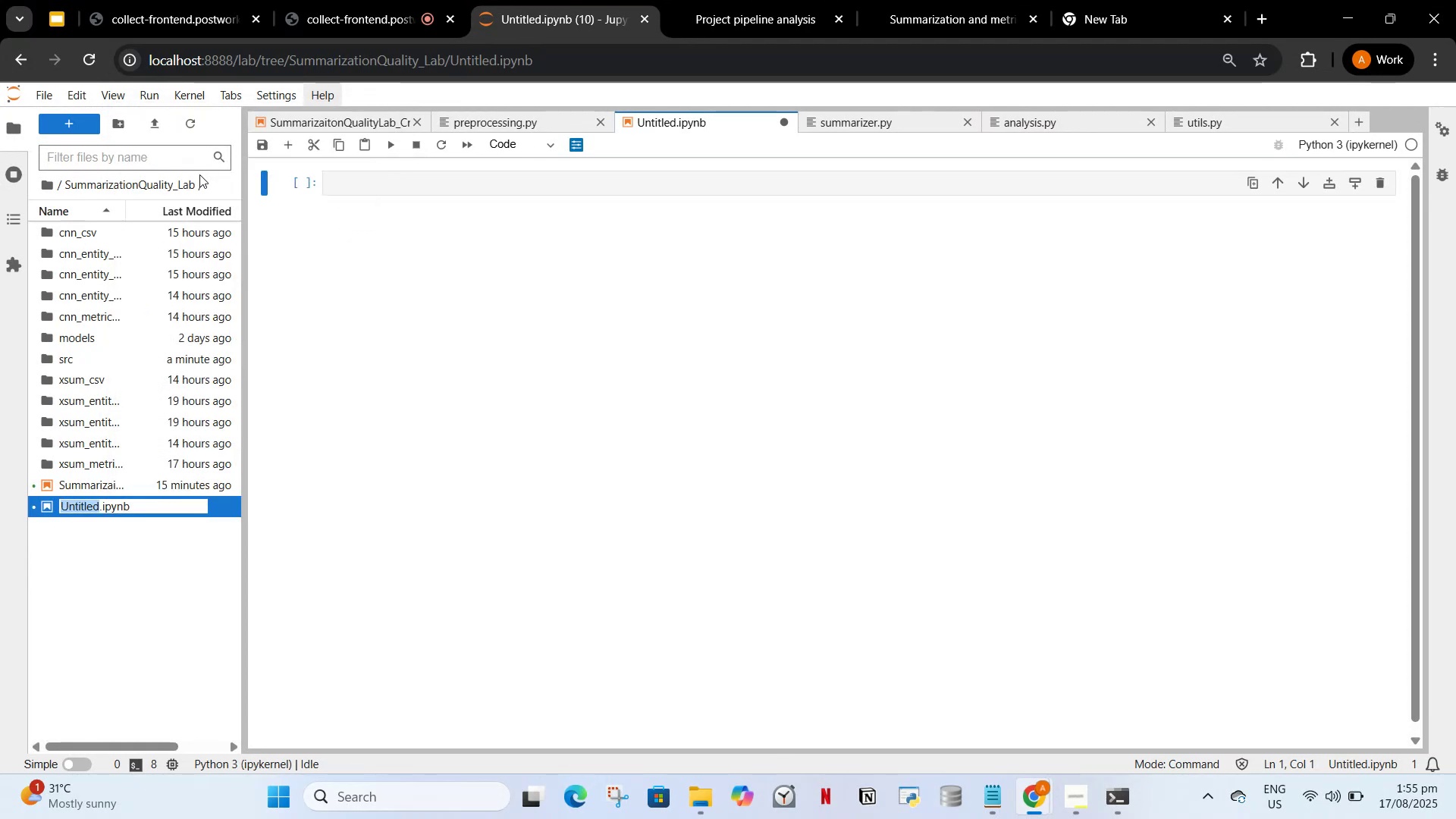 
type(main')
key(Backspace)
 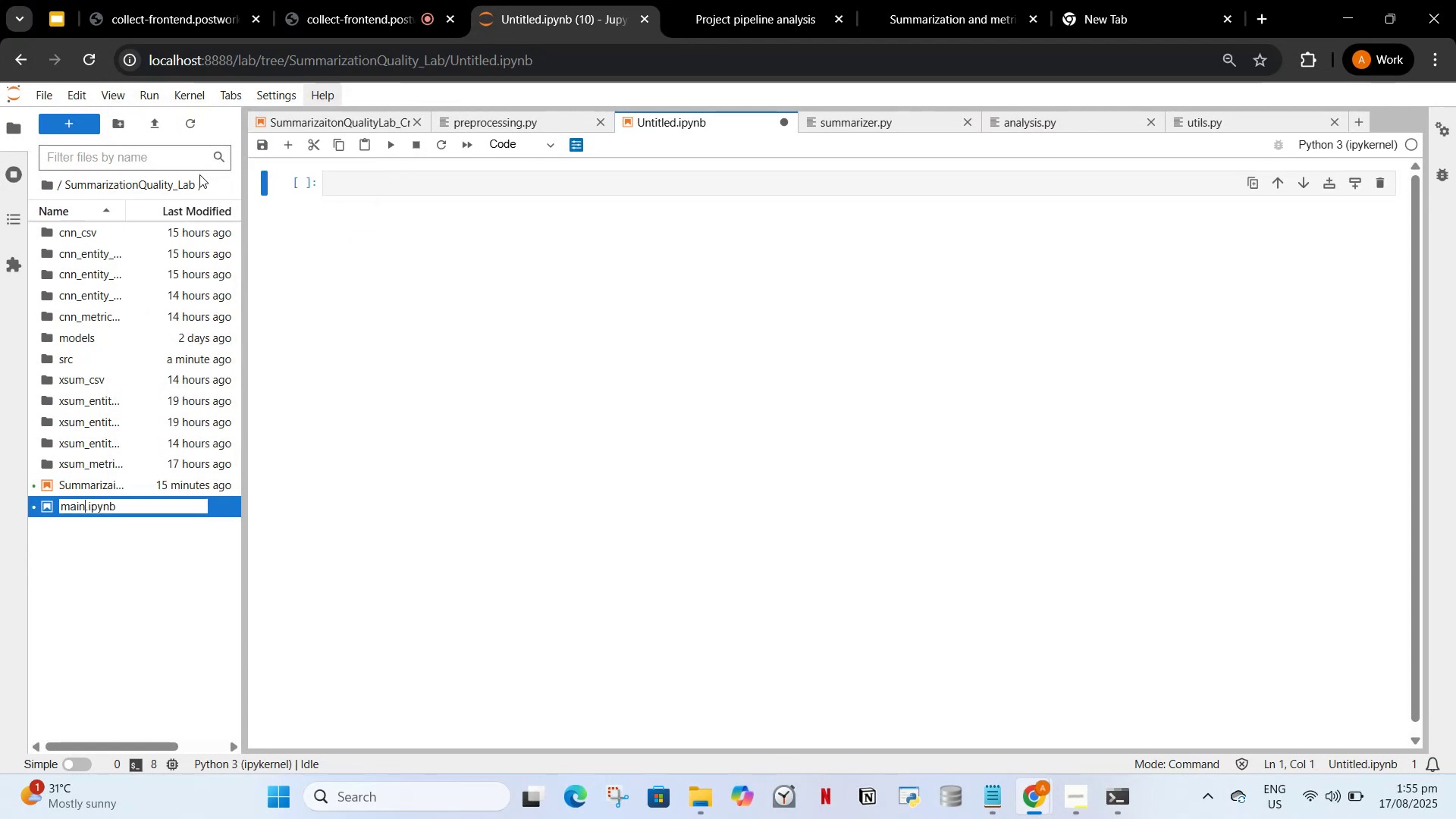 
key(Enter)
 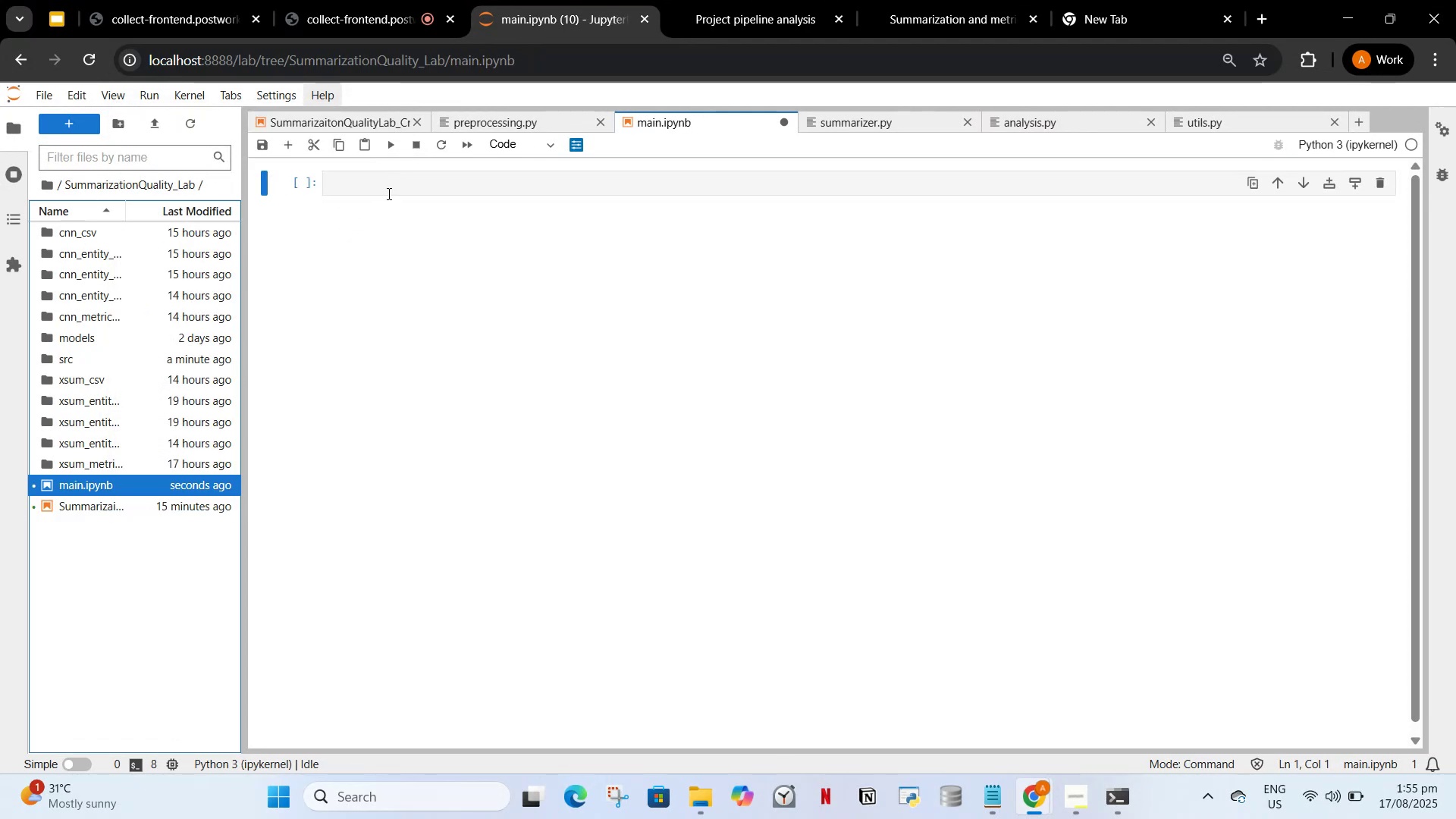 
key(Control+V)
 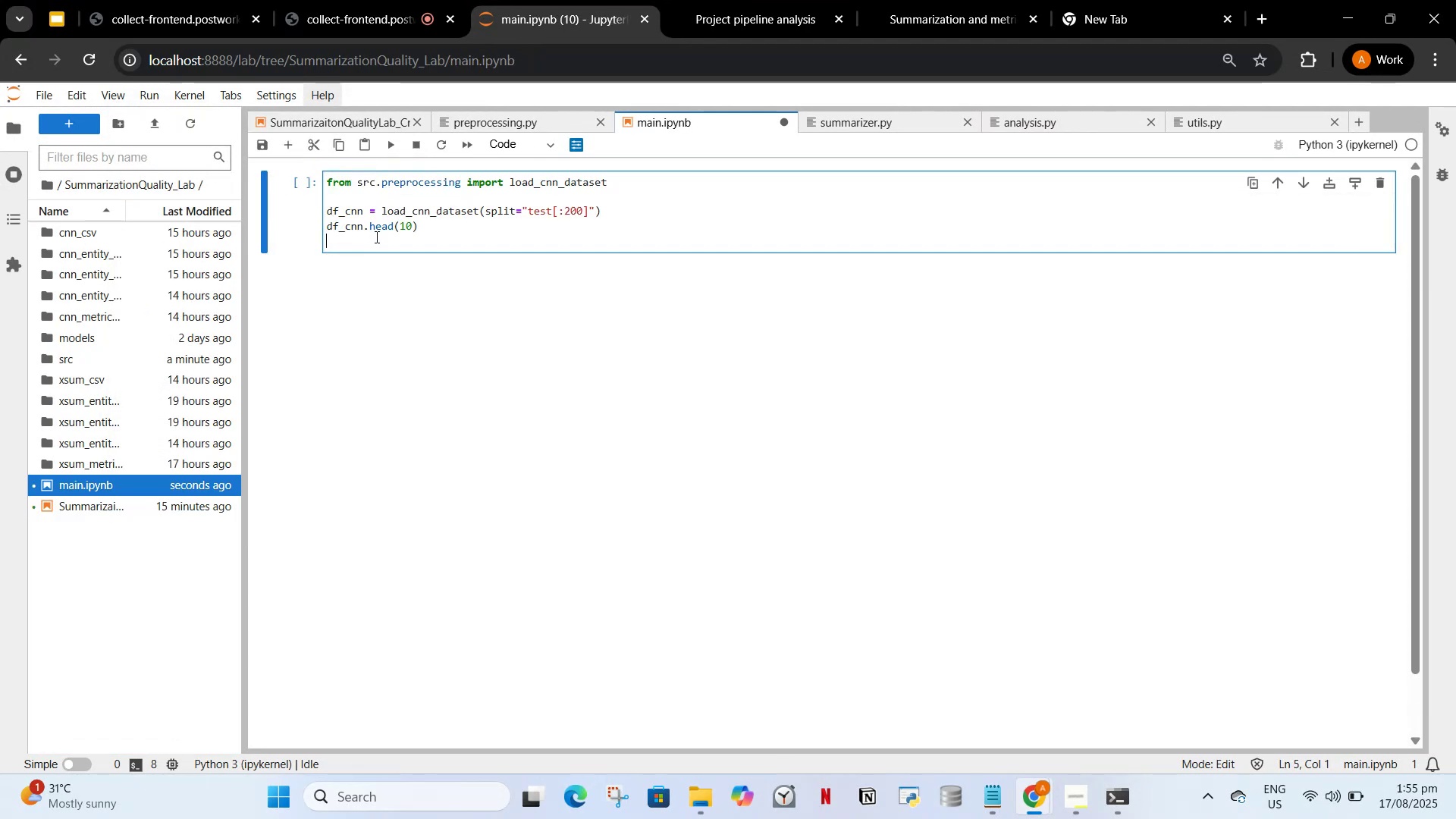 
key(Backspace)
 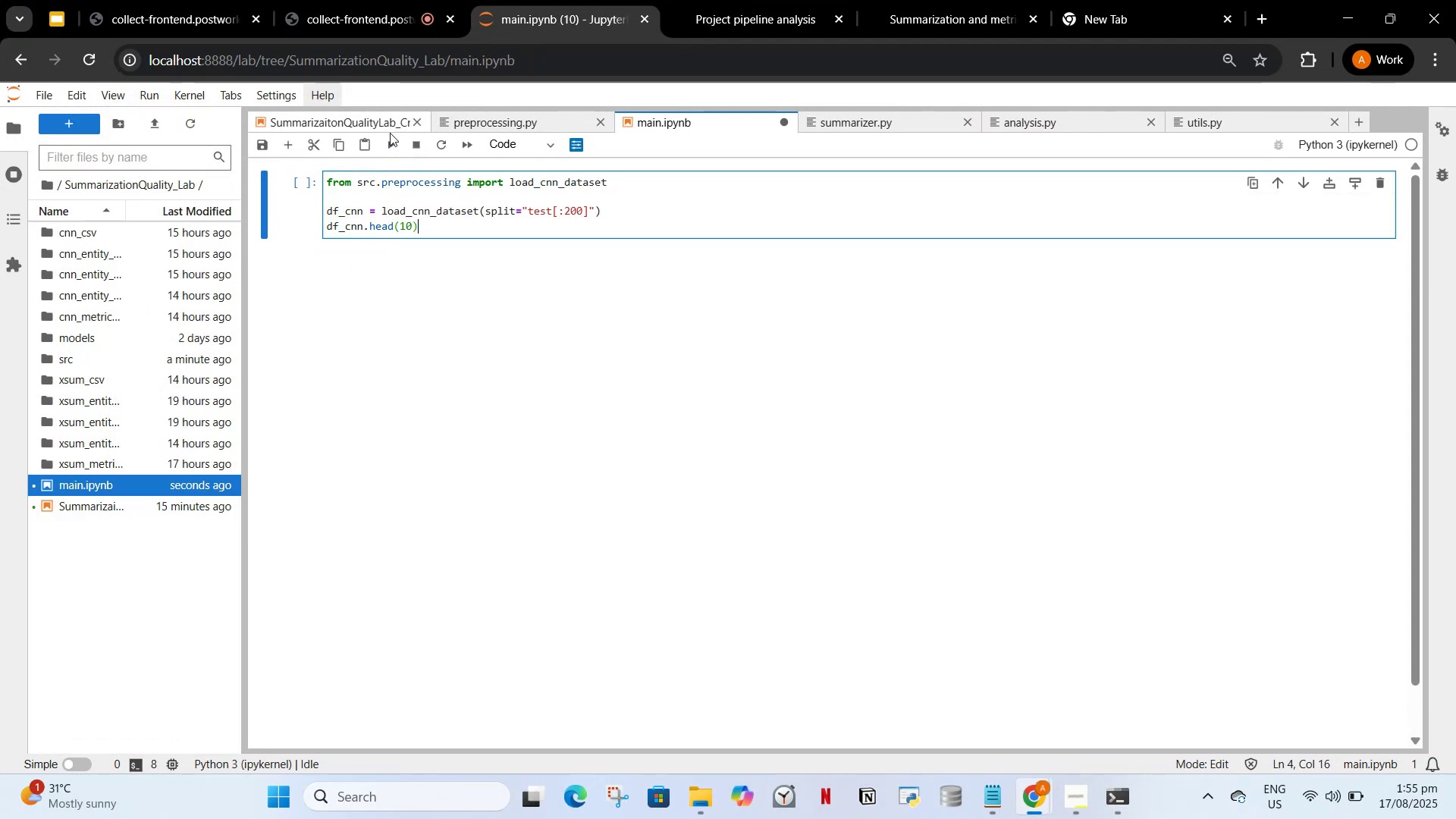 
left_click([391, 144])
 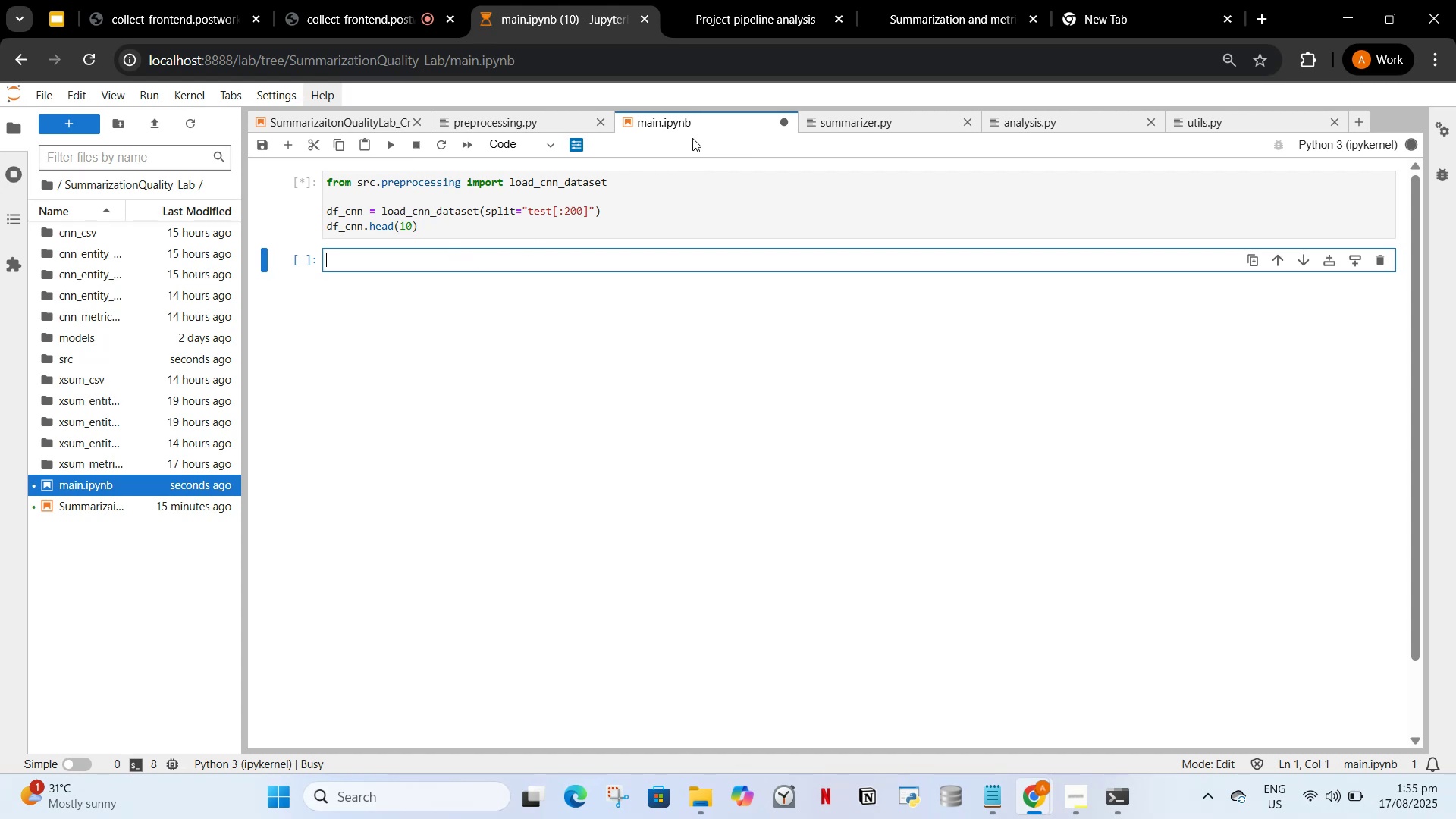 
wait(9.4)
 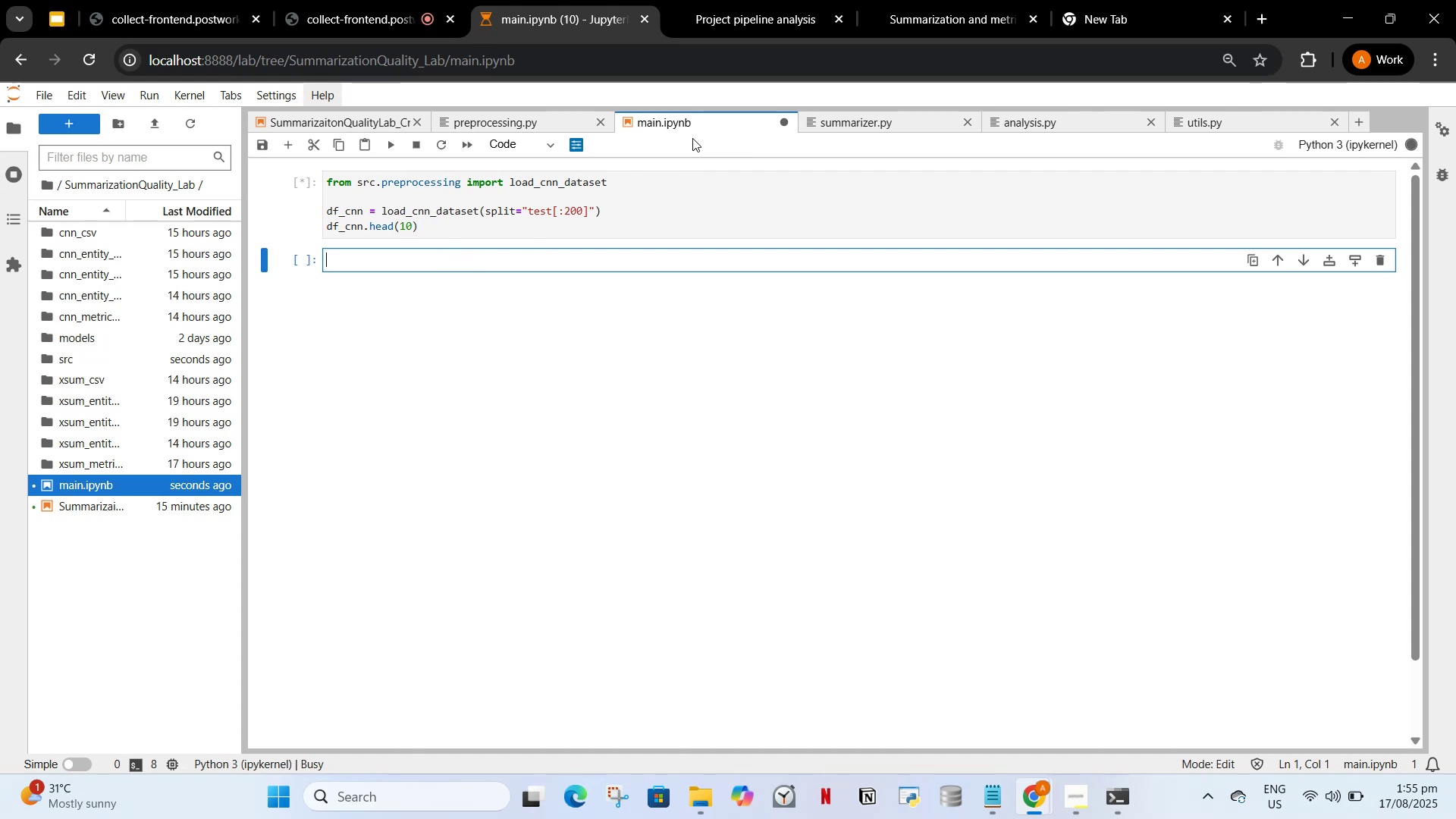 
scroll: coordinate [391, 246], scroll_direction: down, amount: 4.0
 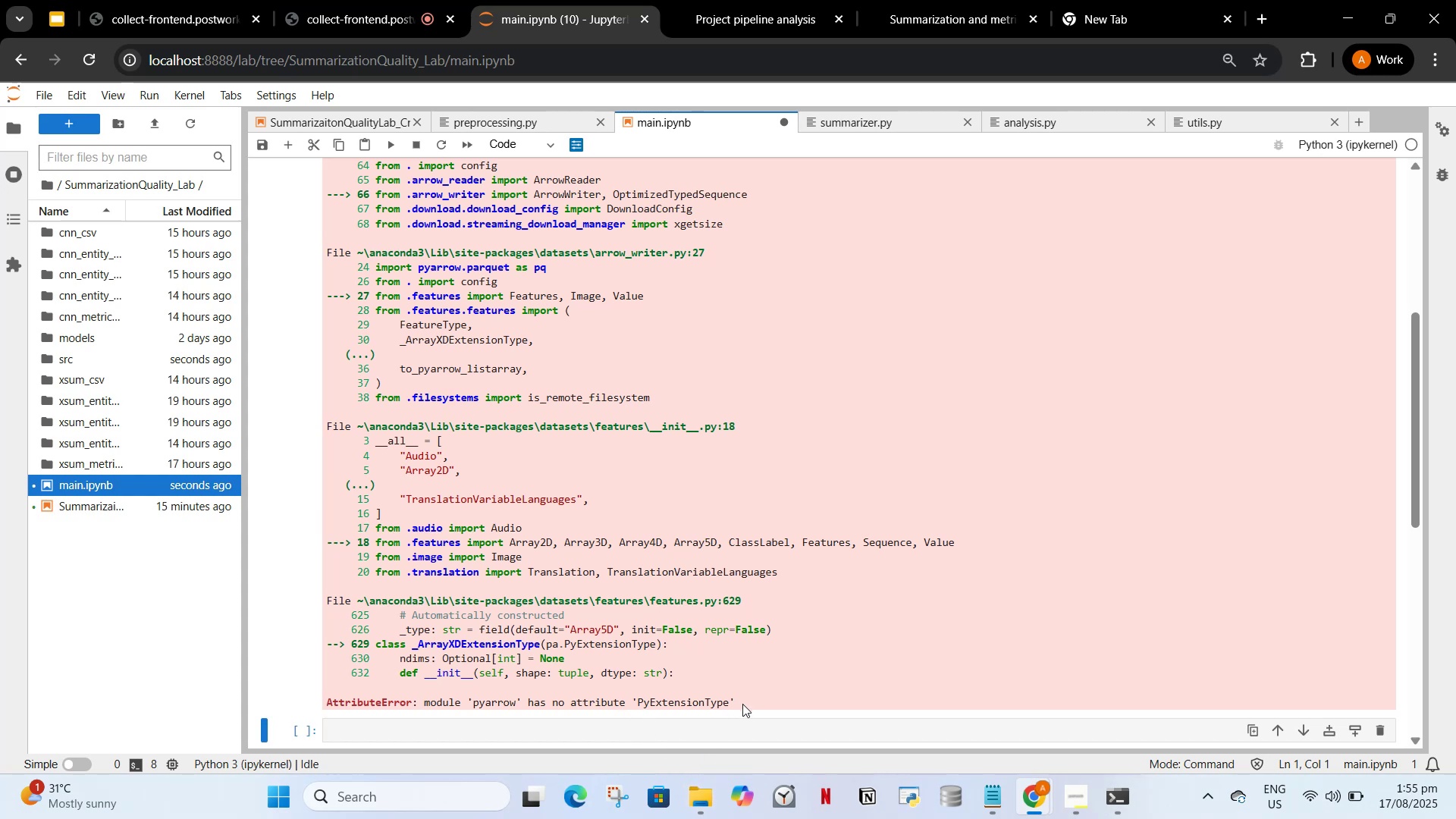 
left_click_drag(start_coordinate=[741, 701], to_coordinate=[325, 259])
 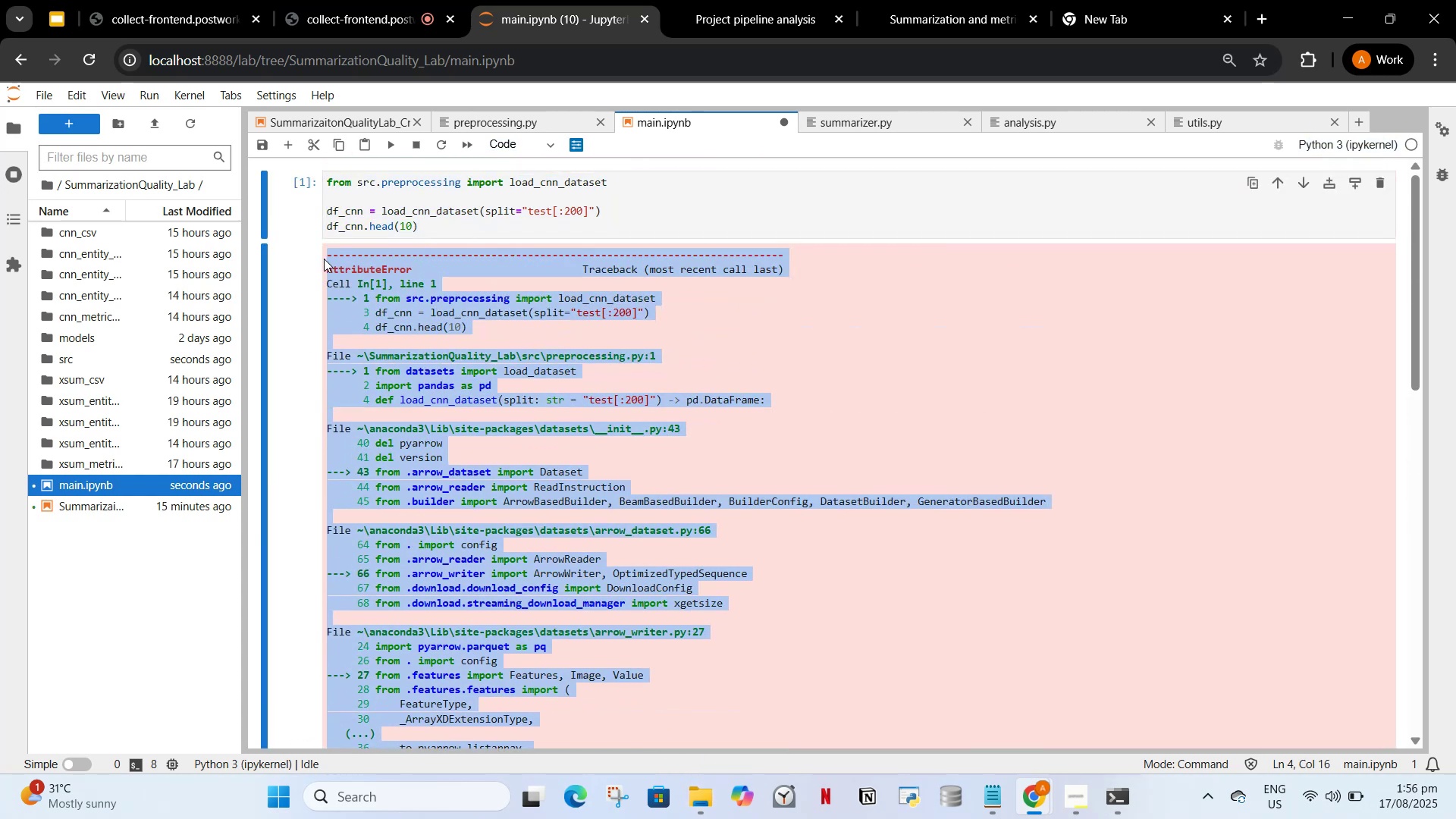 
key(Control+C)
 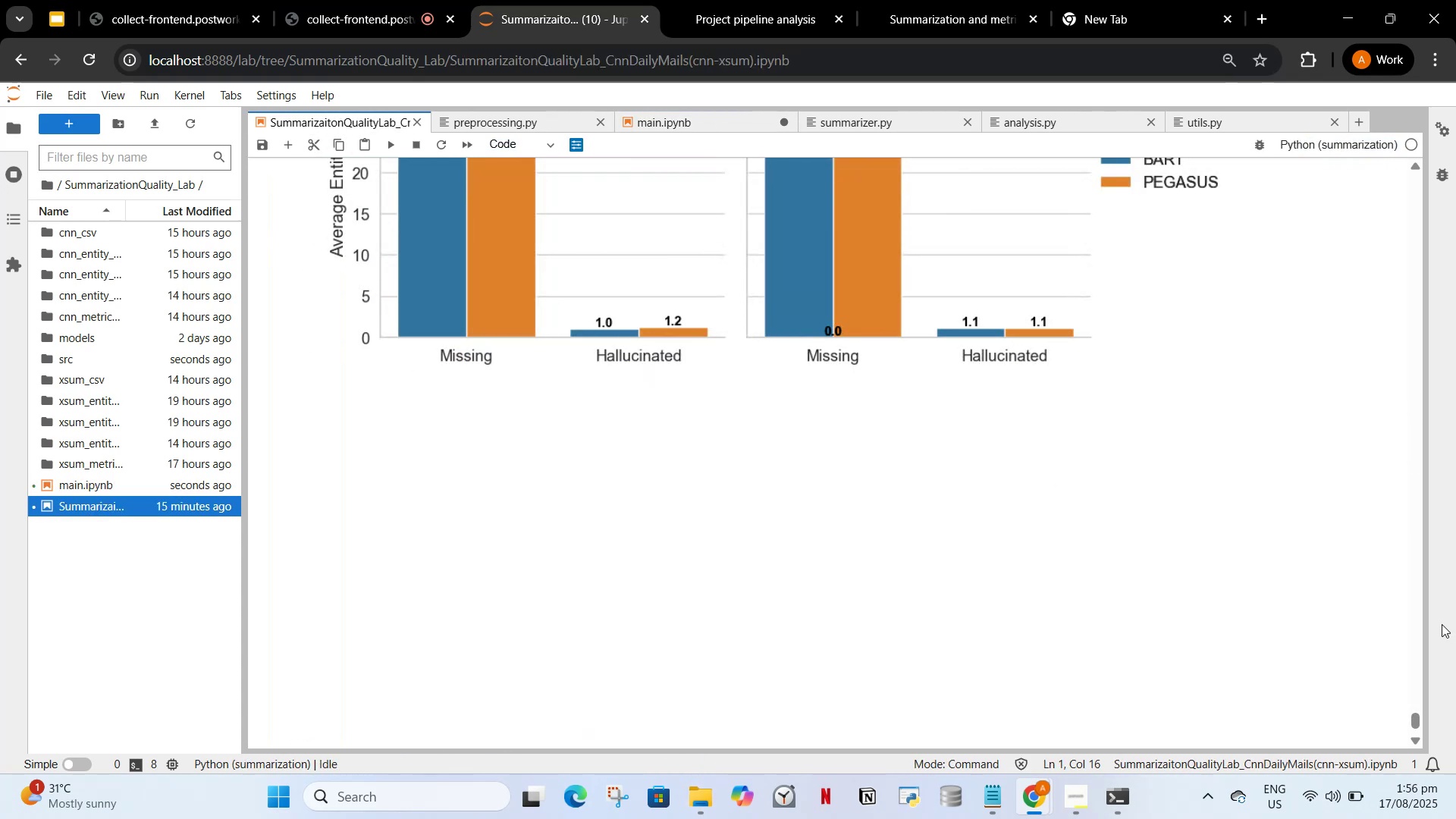 
left_click_drag(start_coordinate=[1414, 717], to_coordinate=[1415, 167])
 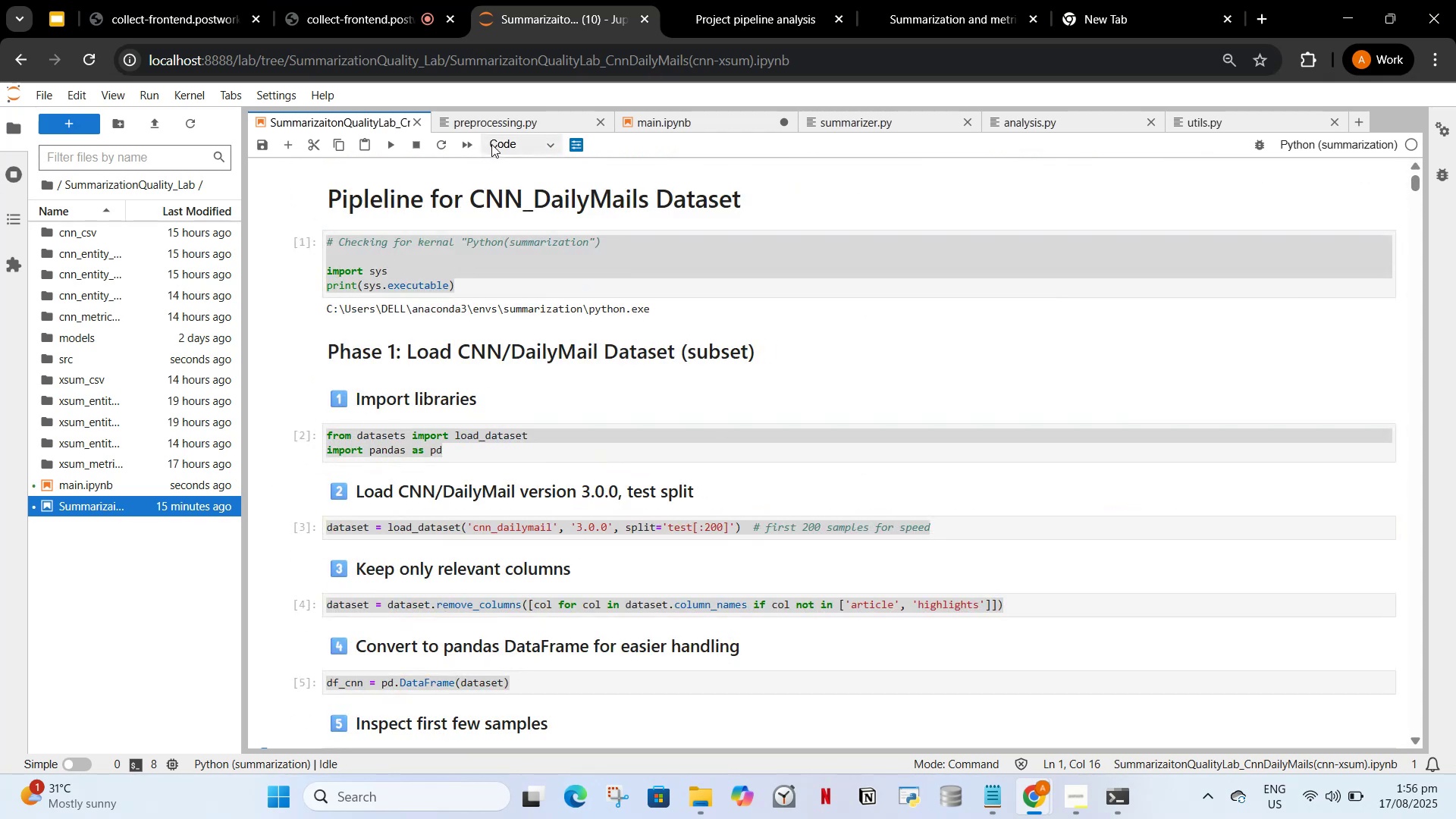 
left_click([491, 124])
 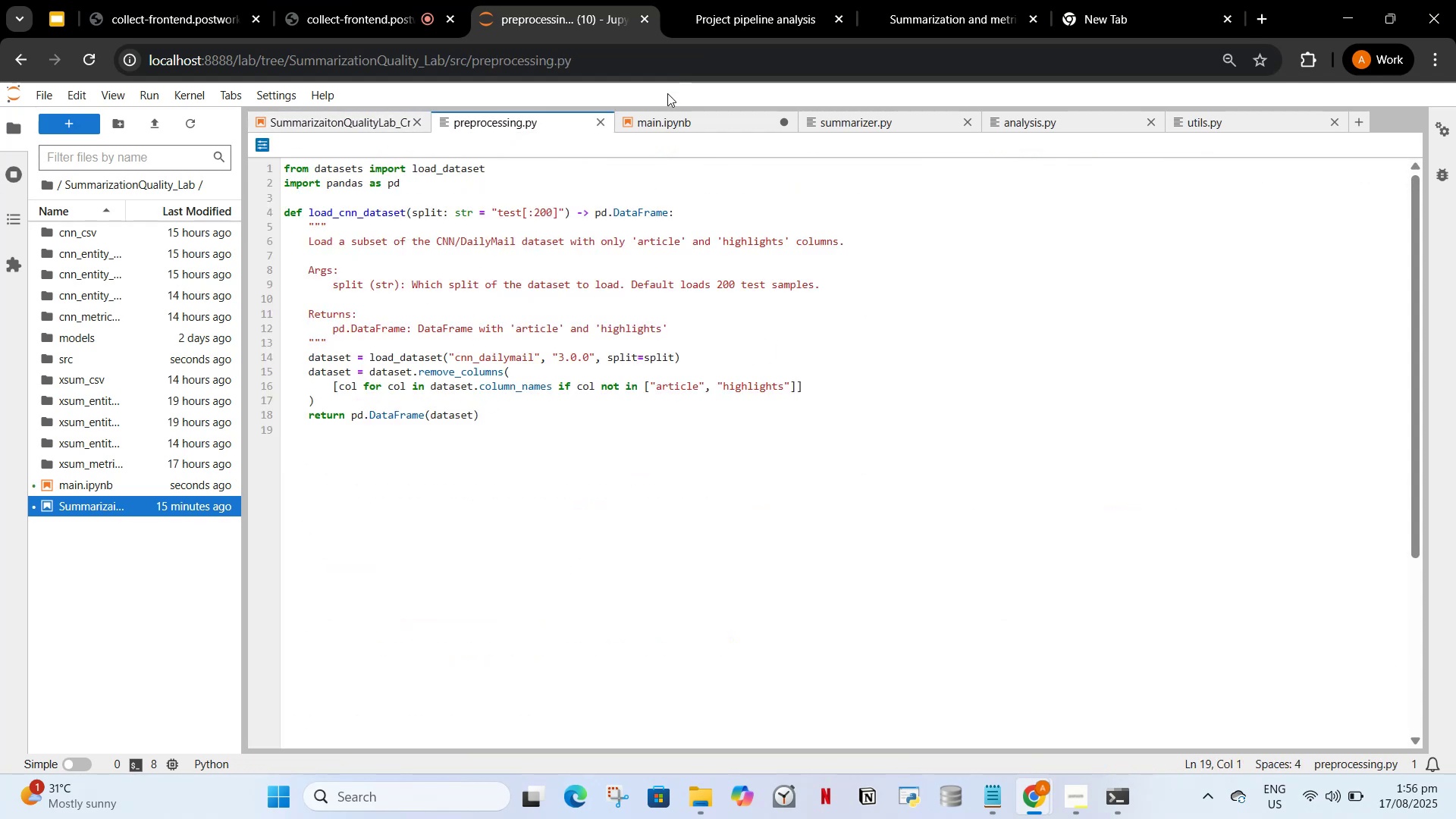 
left_click([662, 130])
 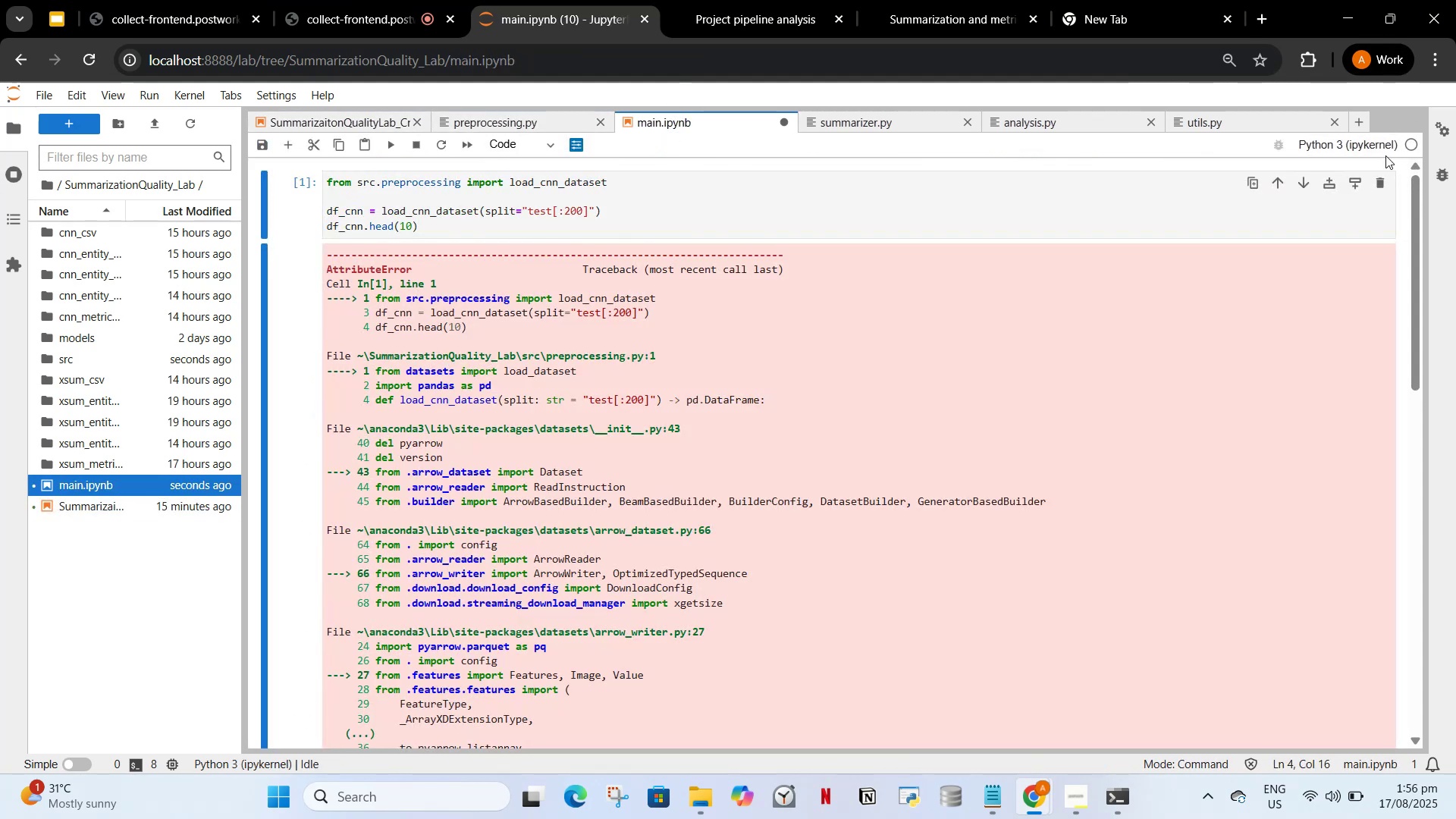 
left_click([1376, 144])
 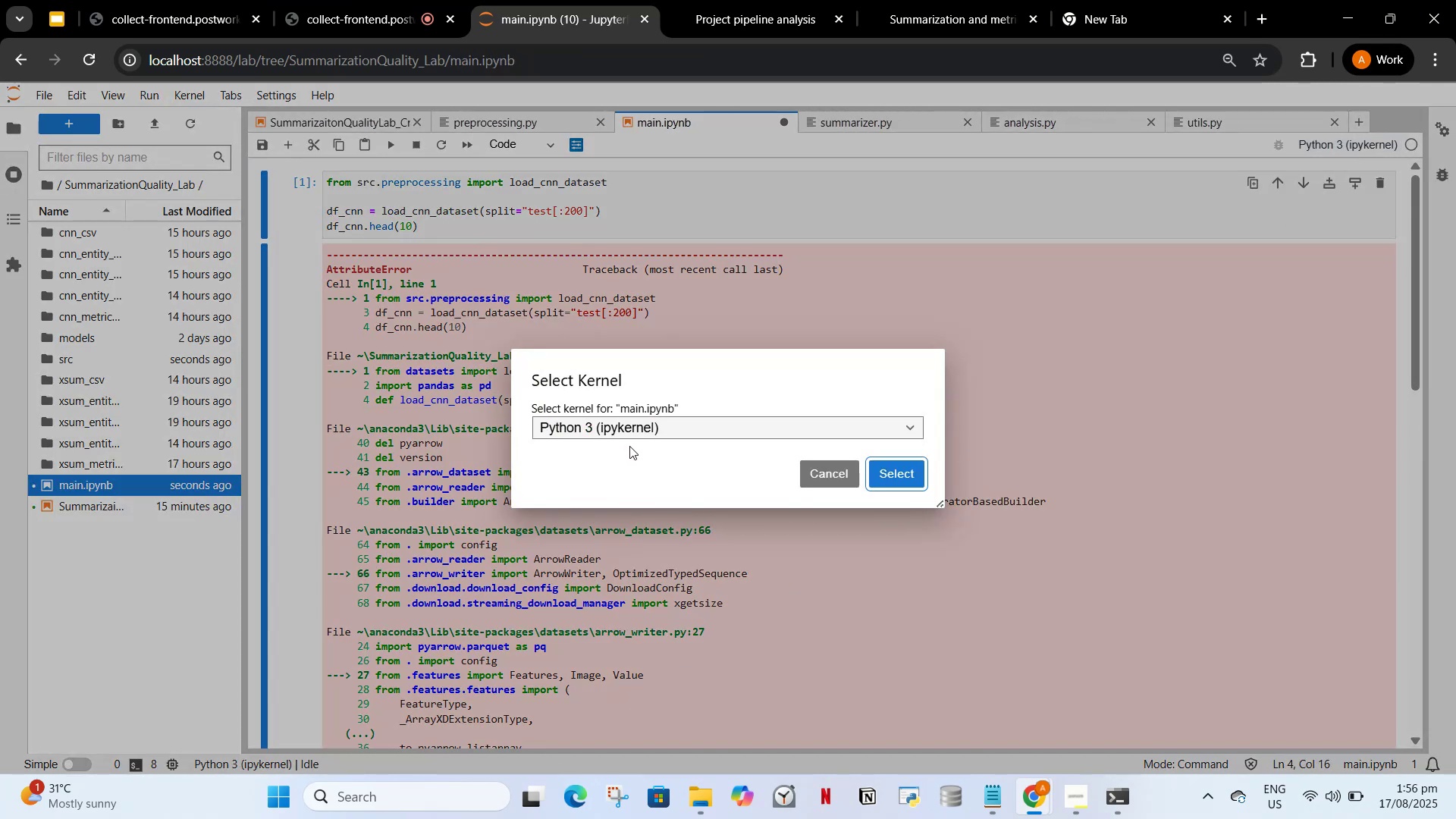 
left_click([620, 426])
 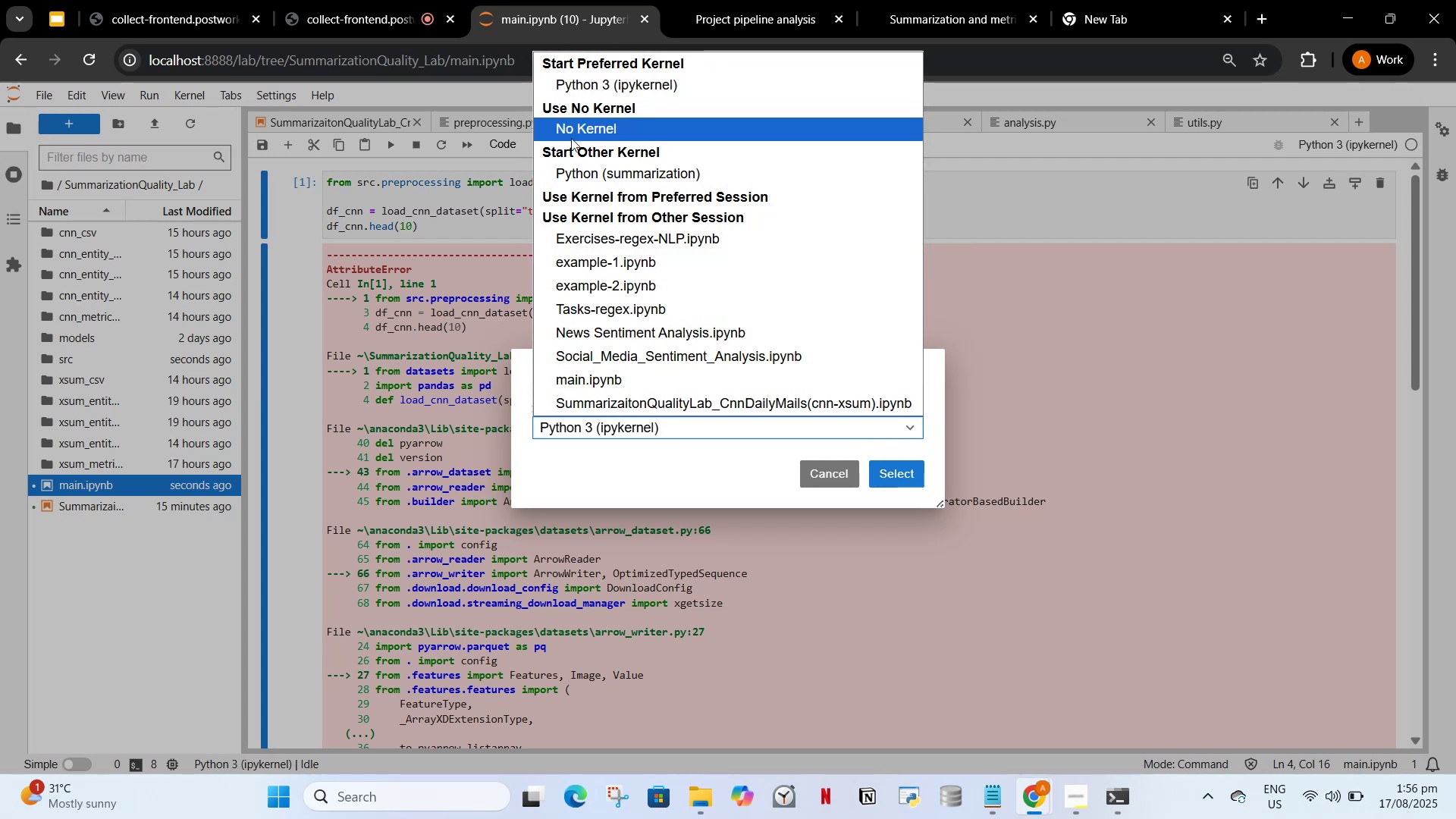 
left_click([573, 168])
 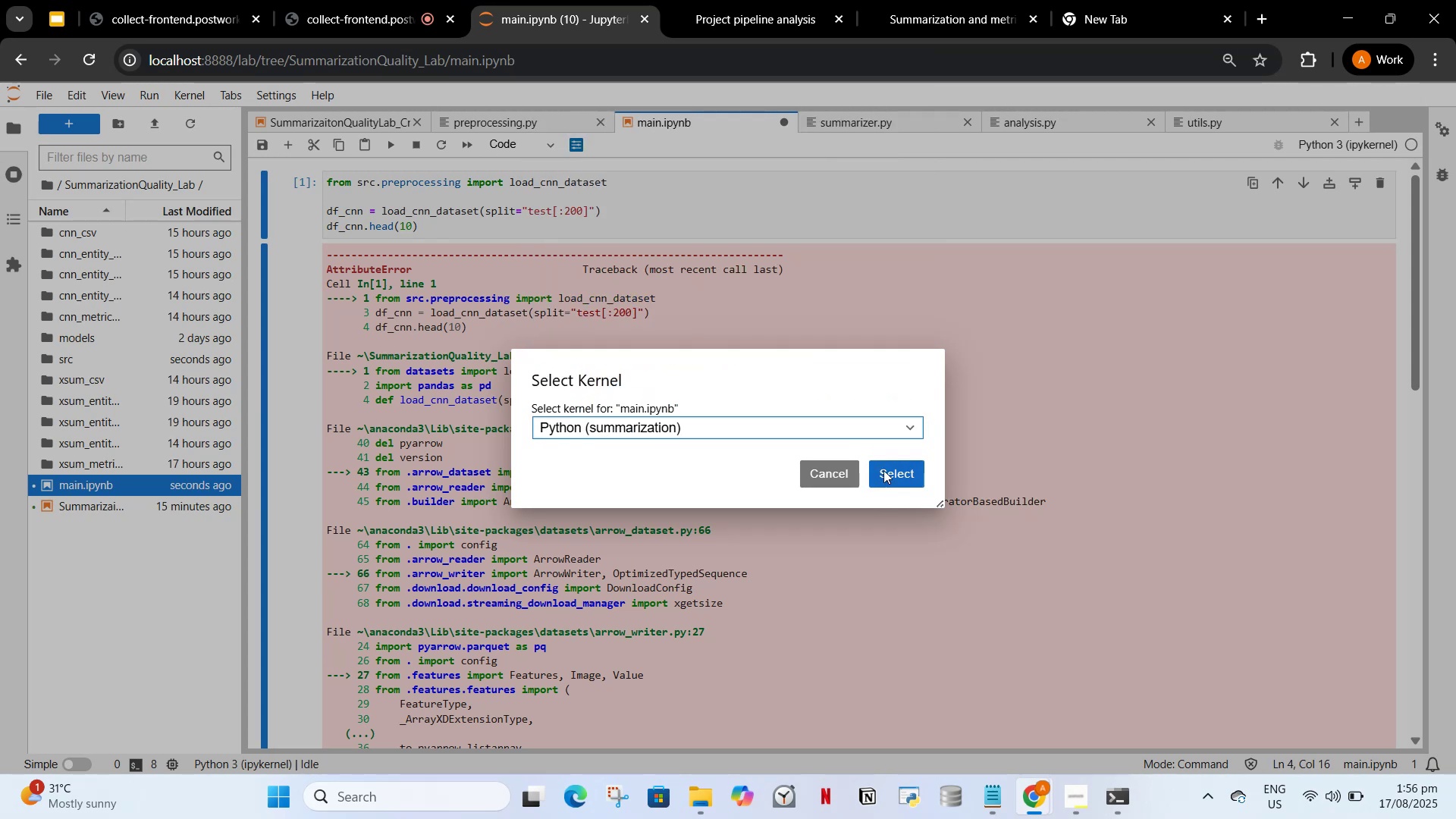 
left_click([883, 467])
 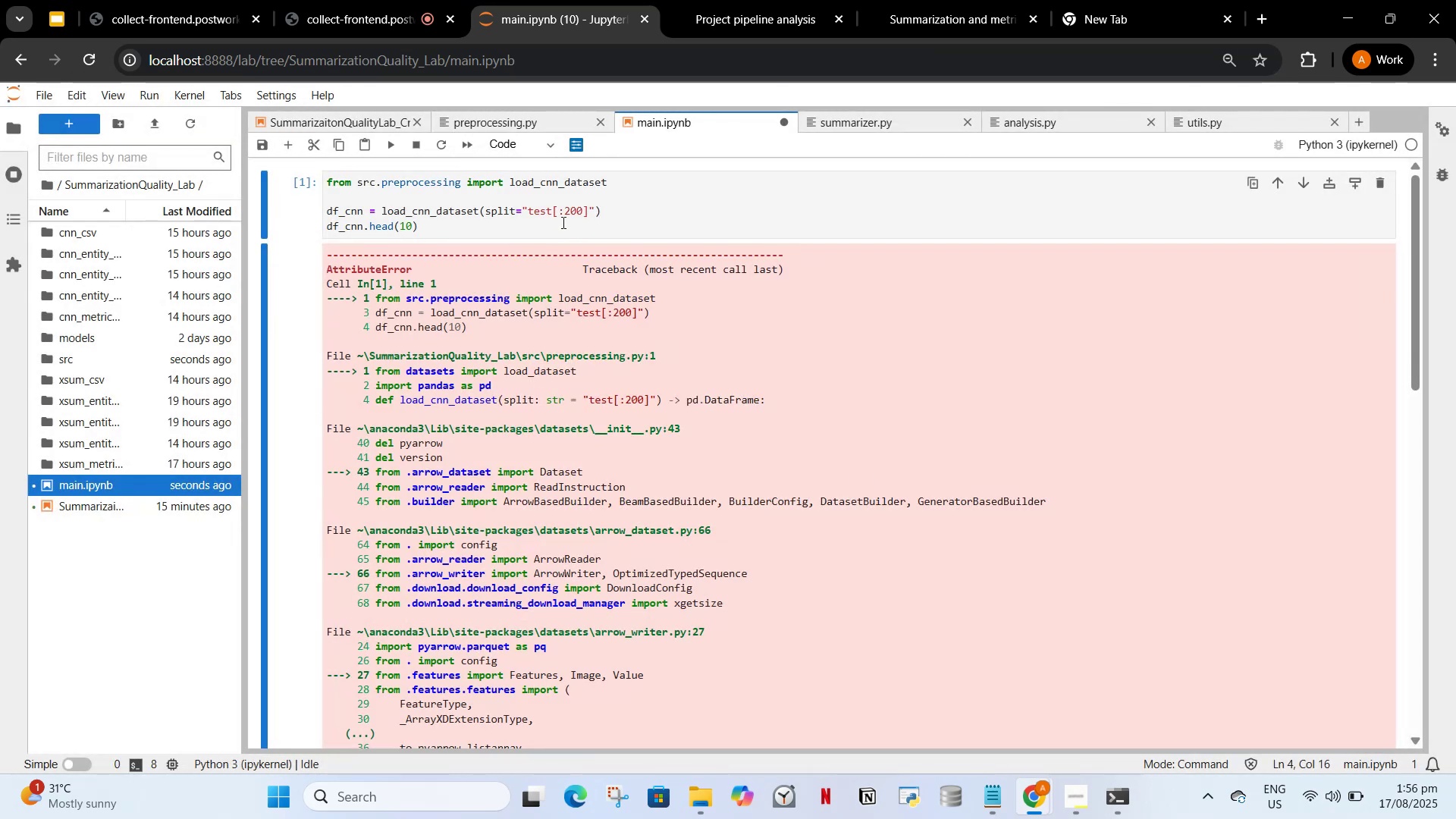 
left_click([562, 222])
 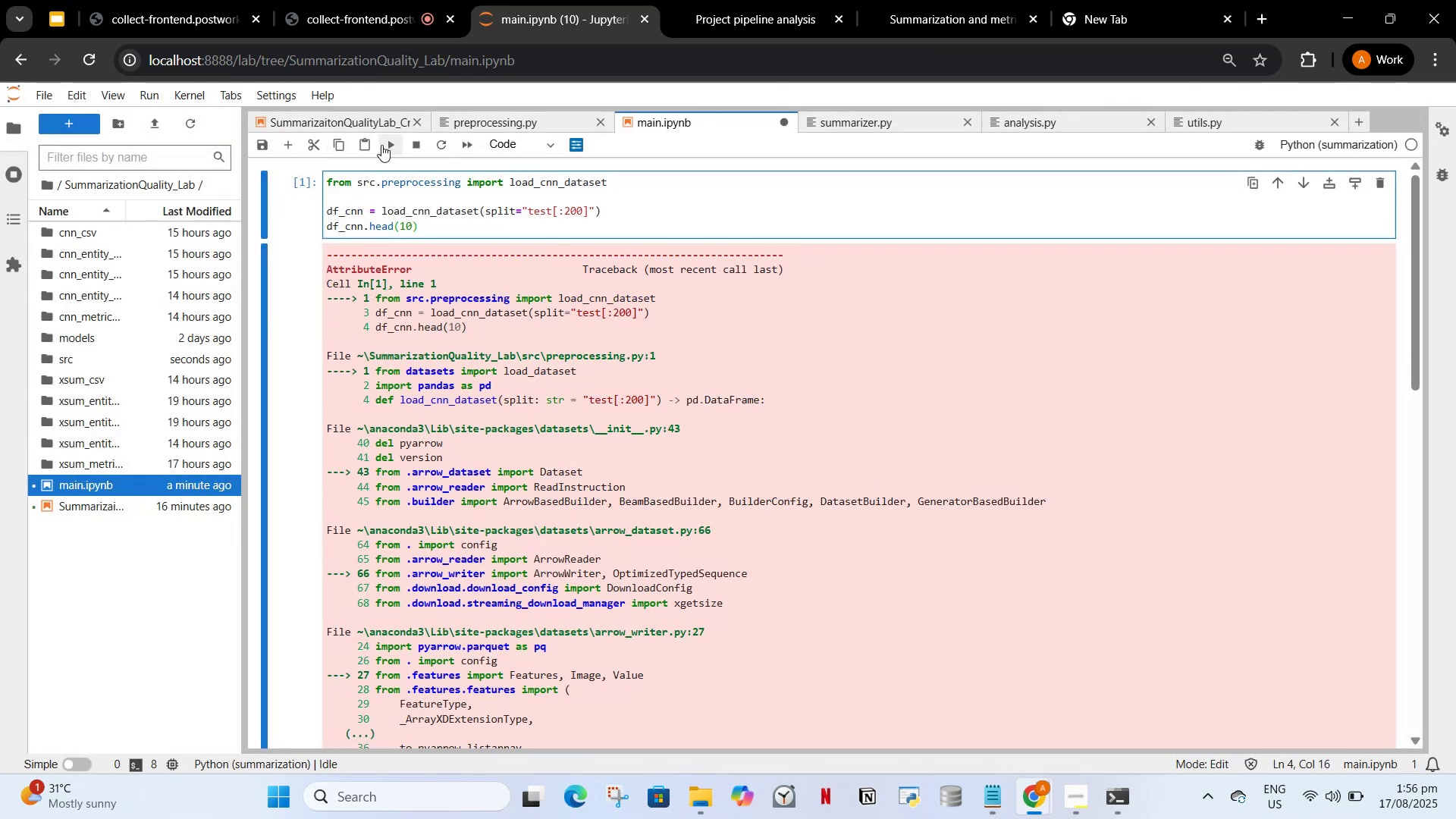 
left_click([383, 146])
 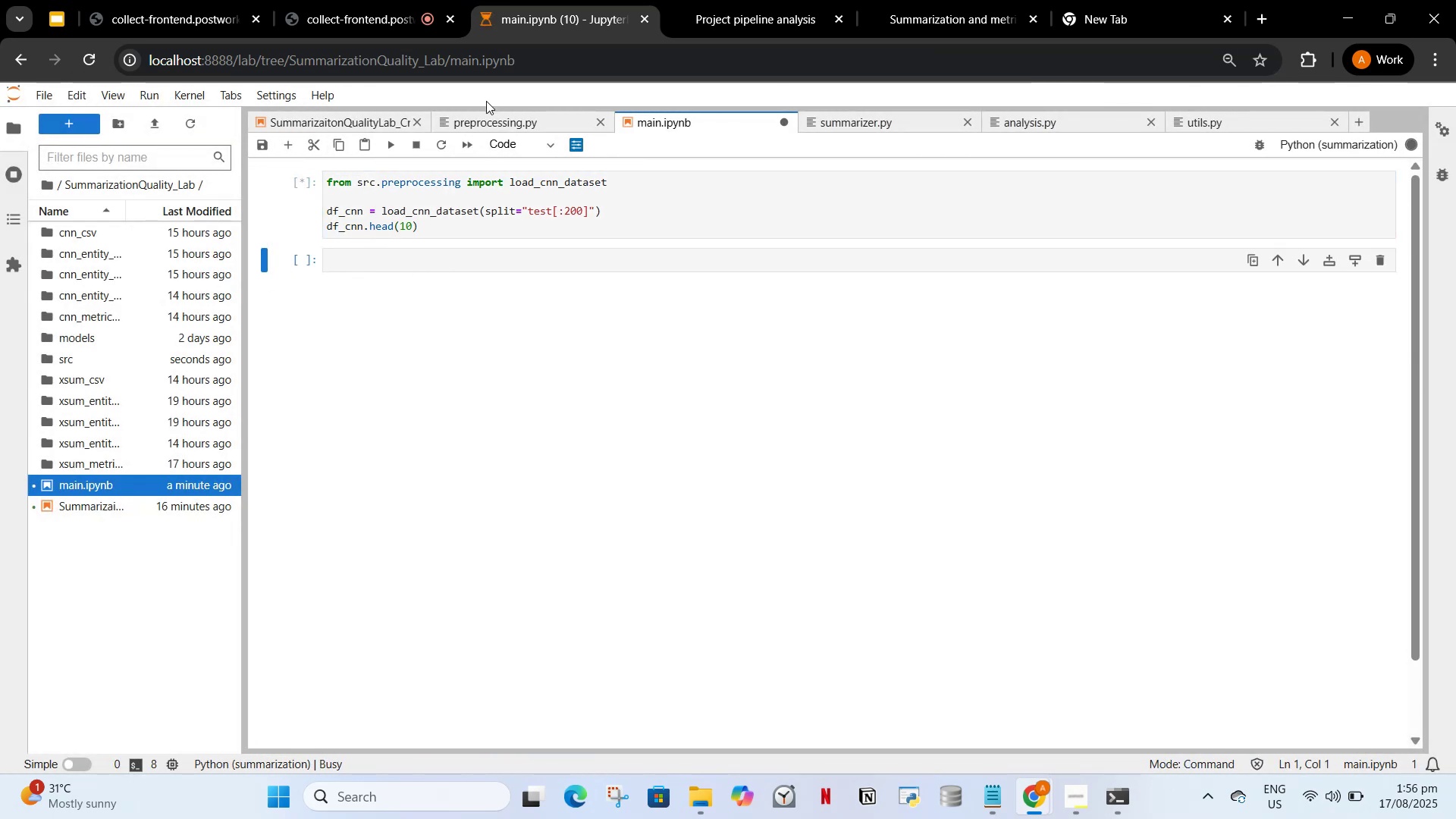 
left_click([488, 128])
 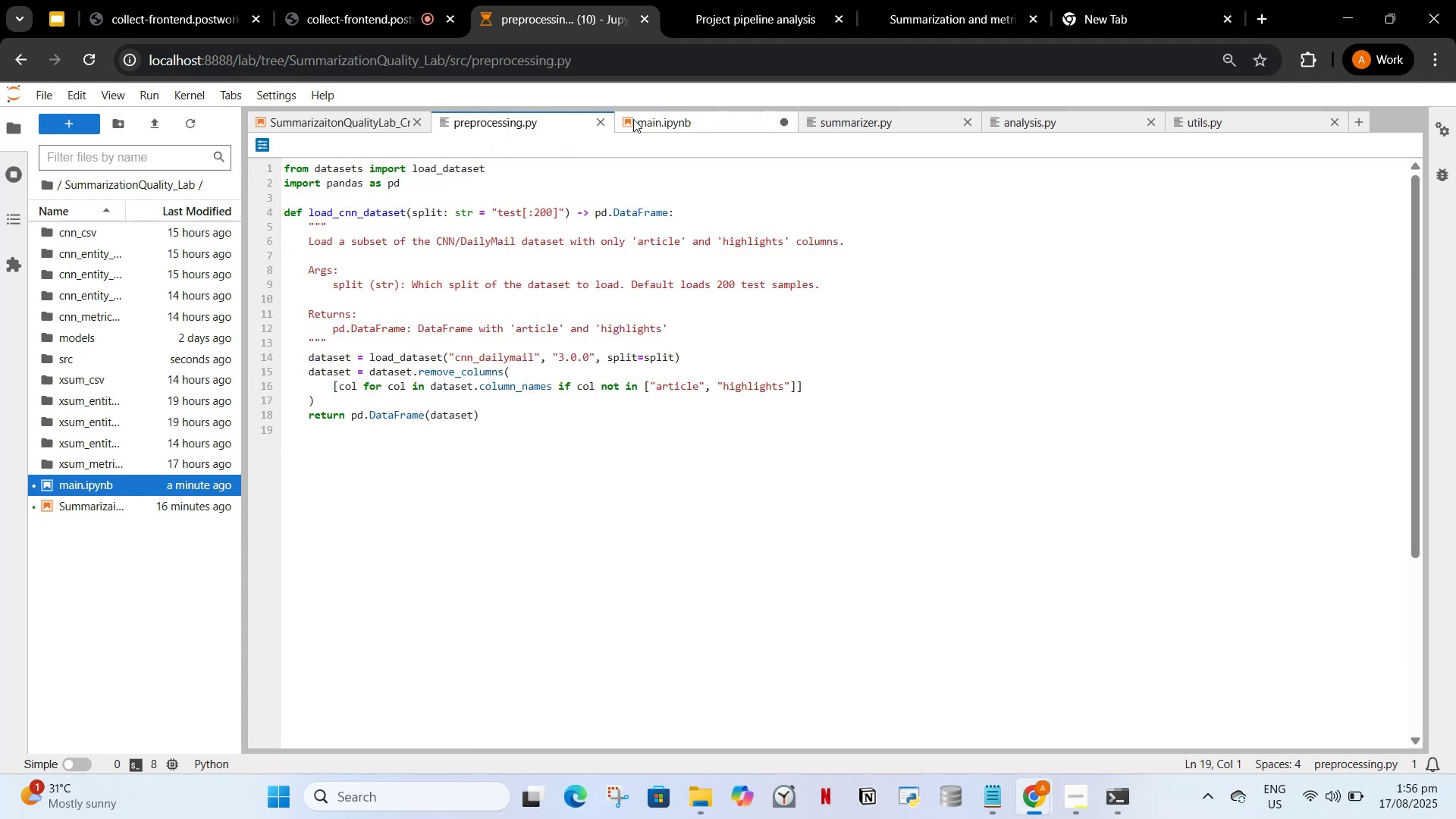 
left_click([634, 121])
 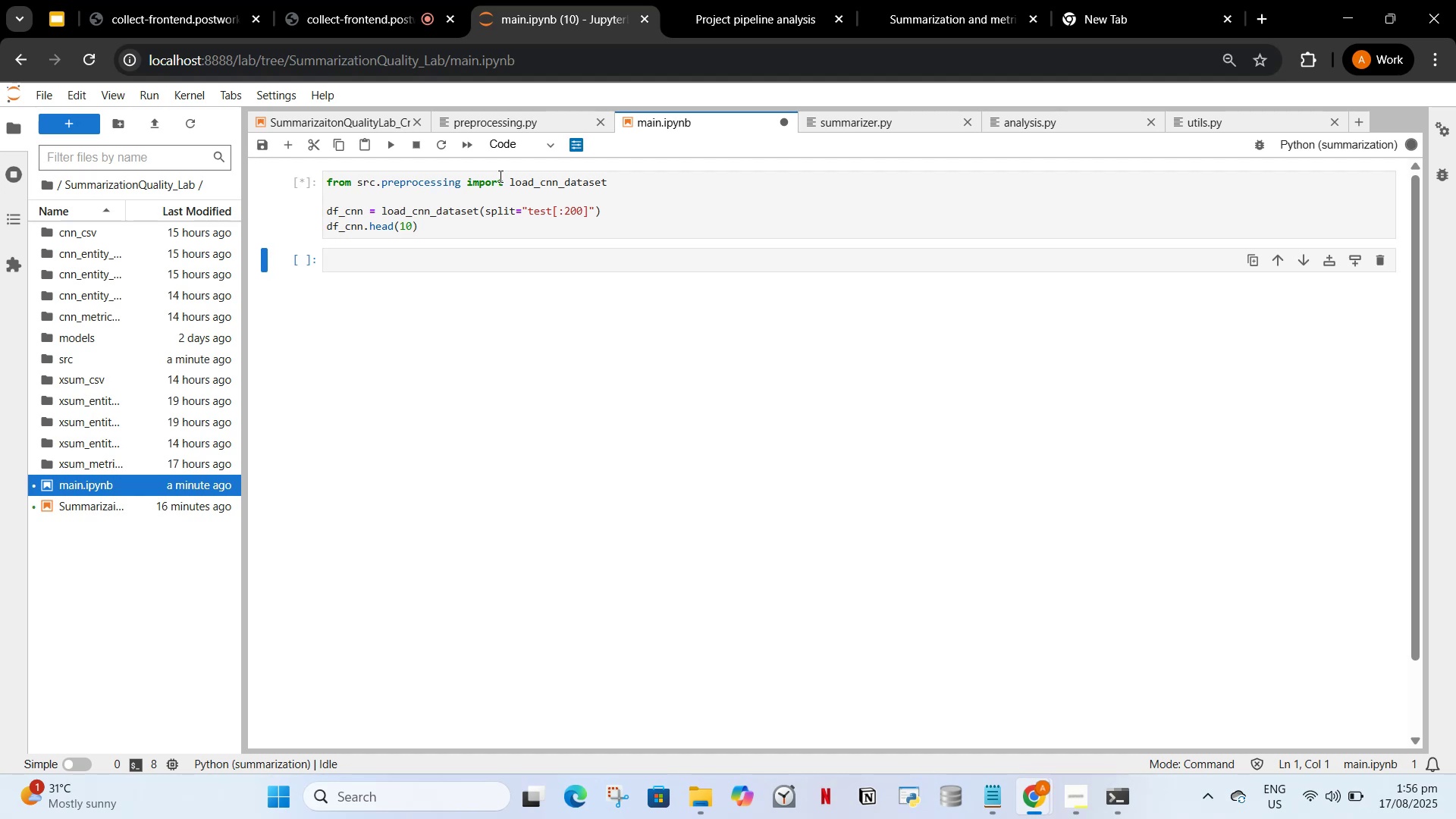 
wait(15.51)
 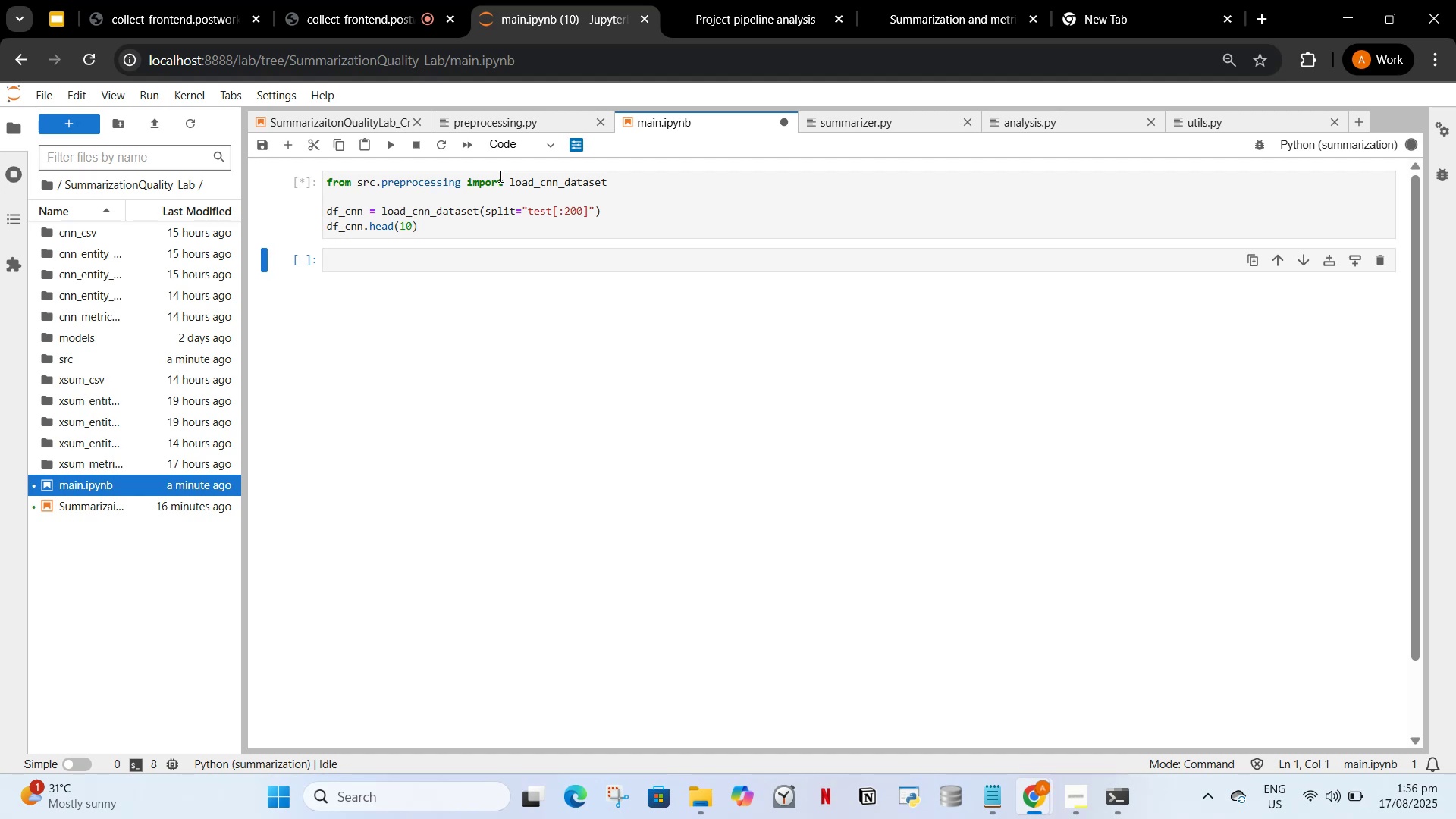 
left_click([816, 0])
 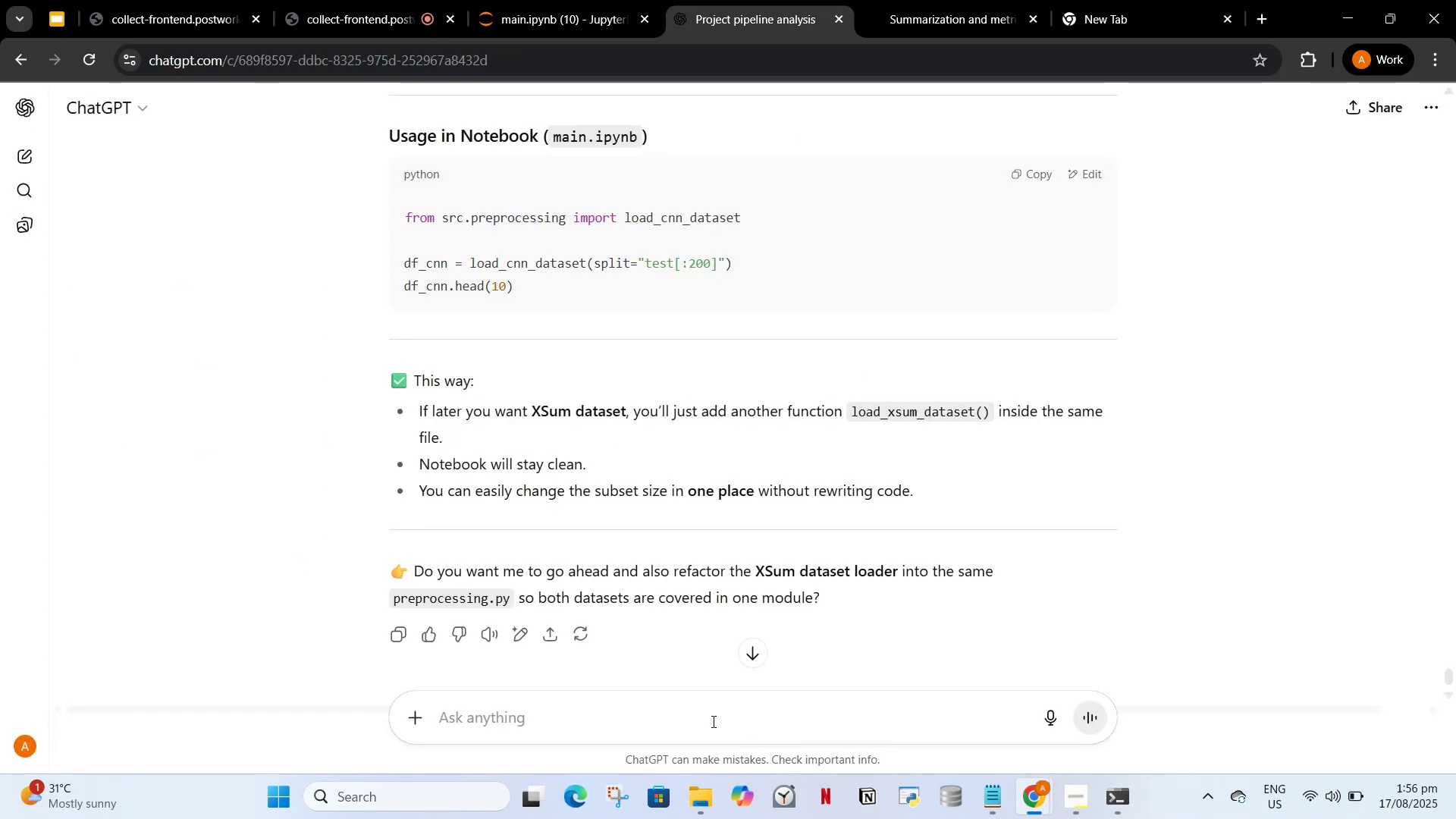 
left_click([711, 720])
 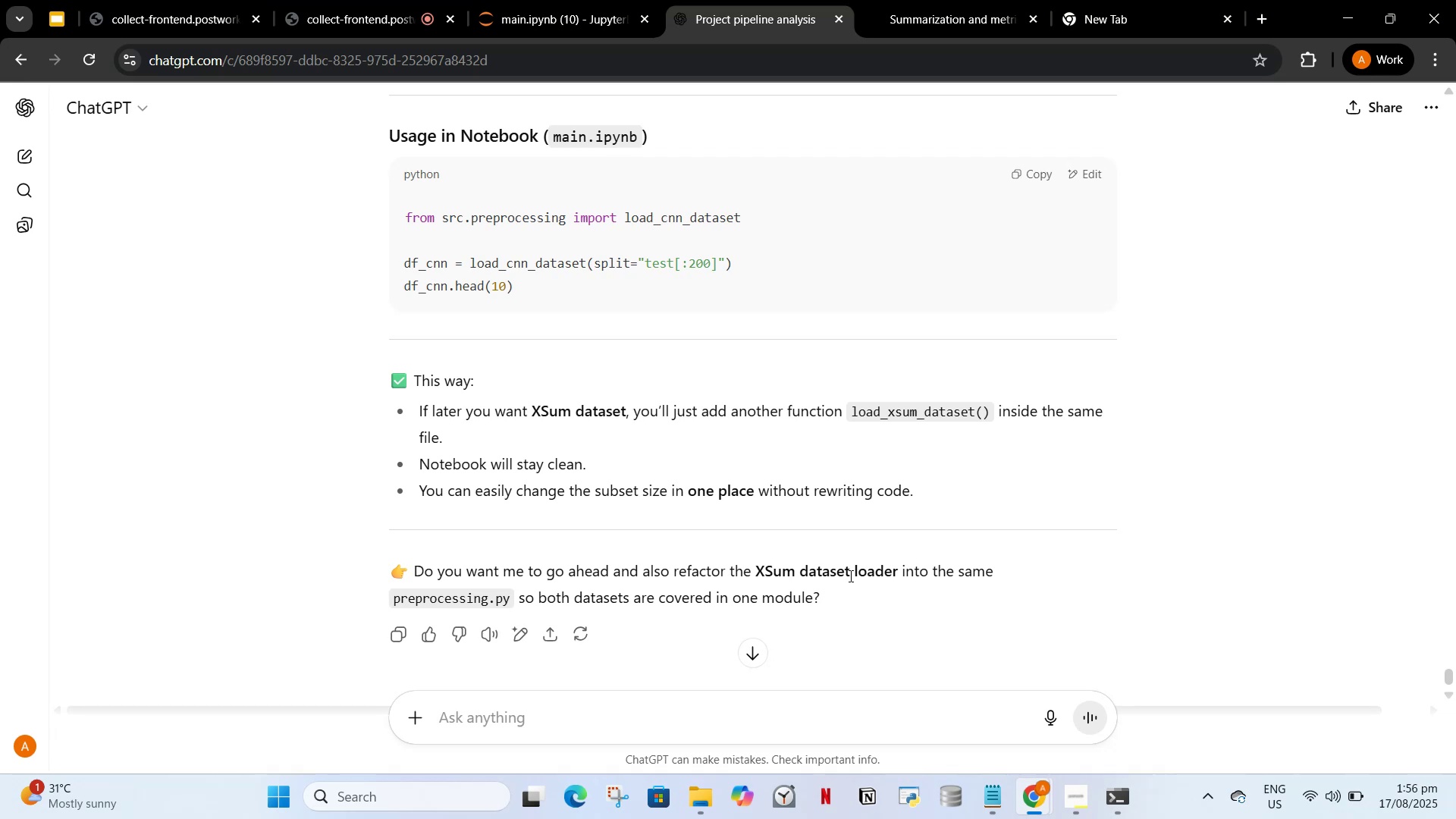 
type(now what you suggest me, previously in th)
key(Backspace)
key(Backspace)
 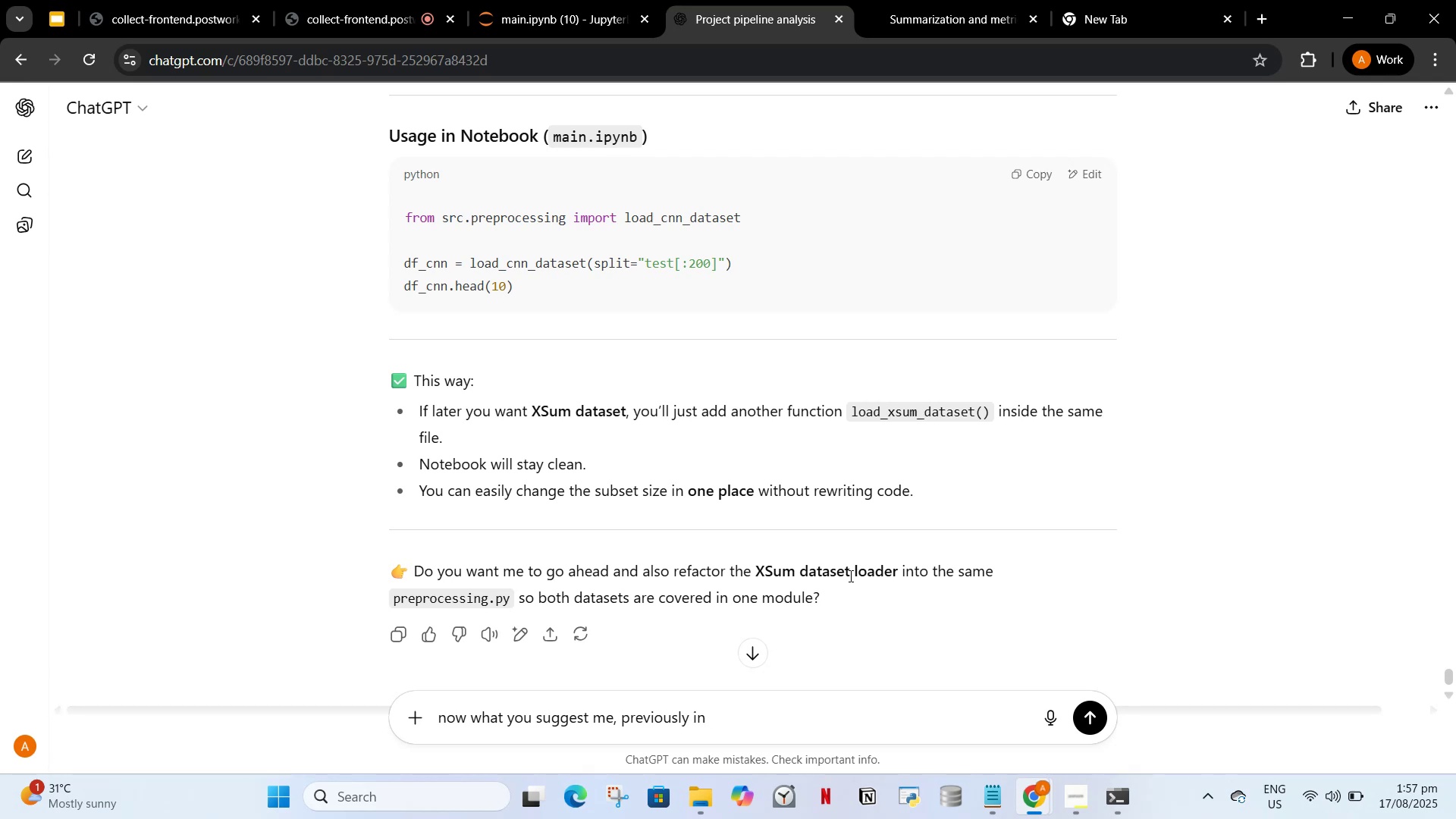 
wait(41.97)
 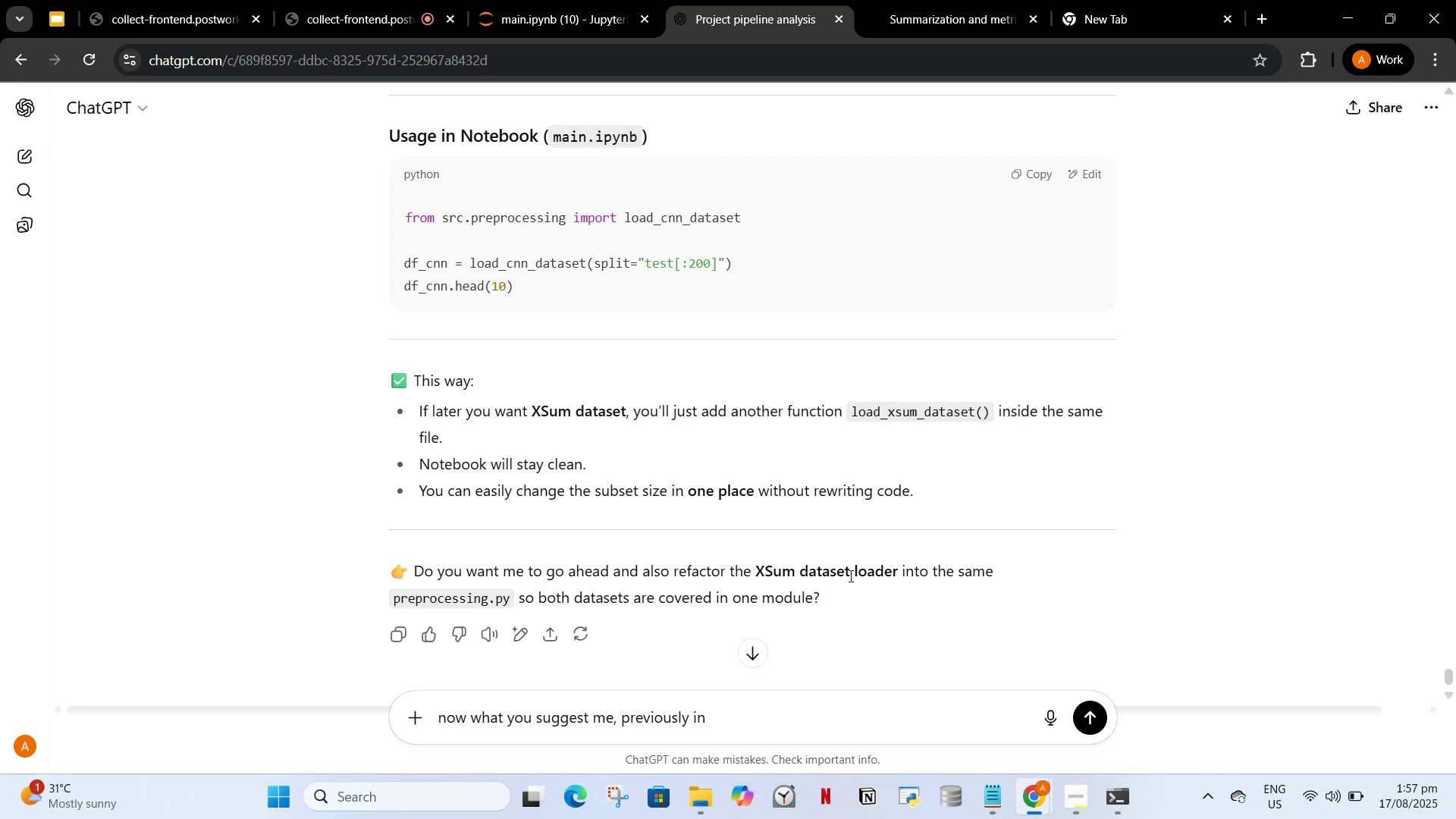 
type(the file )
key(Backspace)
key(Backspace)
key(Backspace)
key(Backspace)
key(Backspace)
key(Backspace)
key(Backspace)
key(Backspace)
key(Backspace)
key(Backspace)
key(Backspace)
type(when there was one code file i )
key(Backspace)
key(Backspace)
type(I created )
 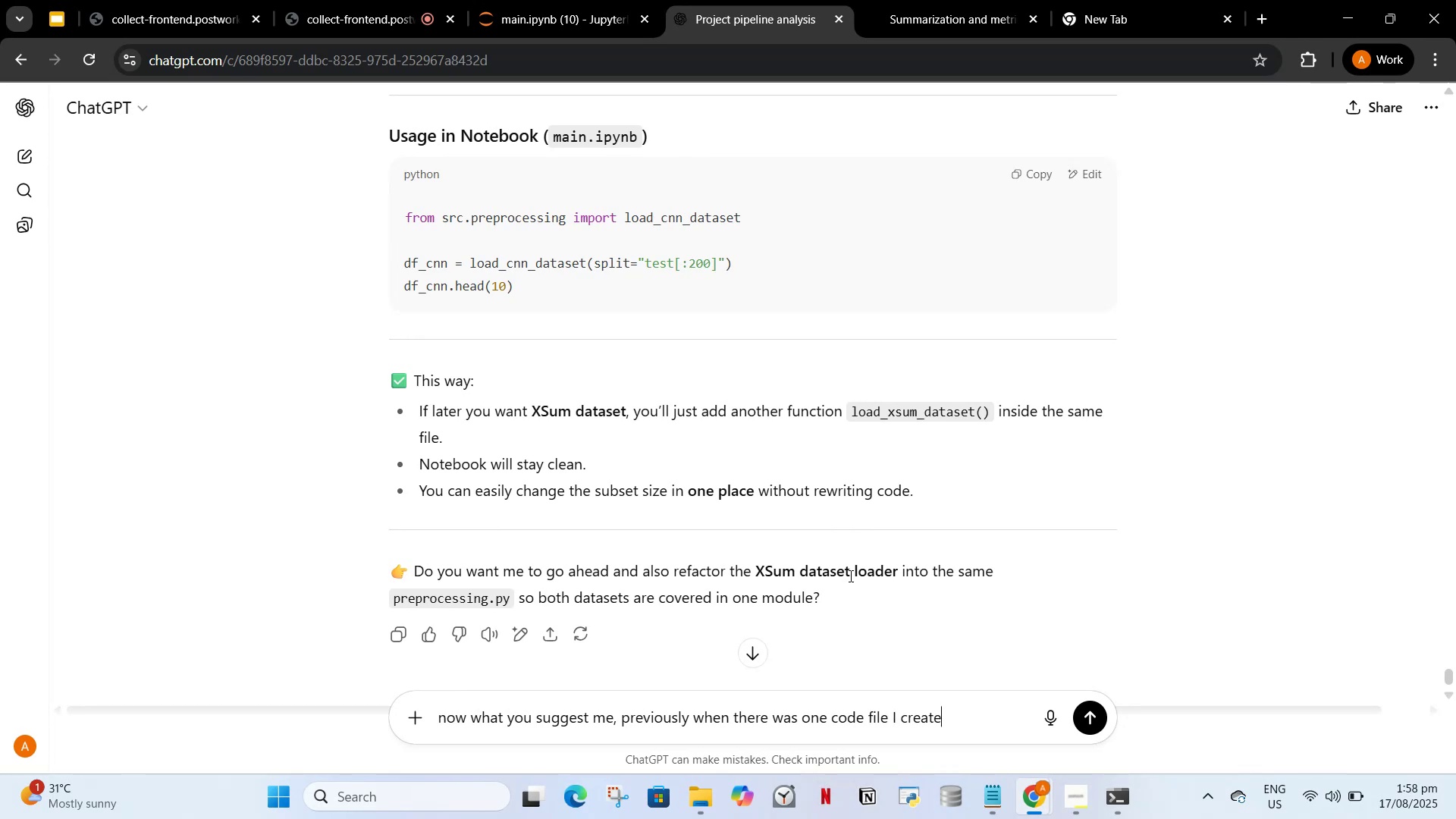 
wait(5.56)
 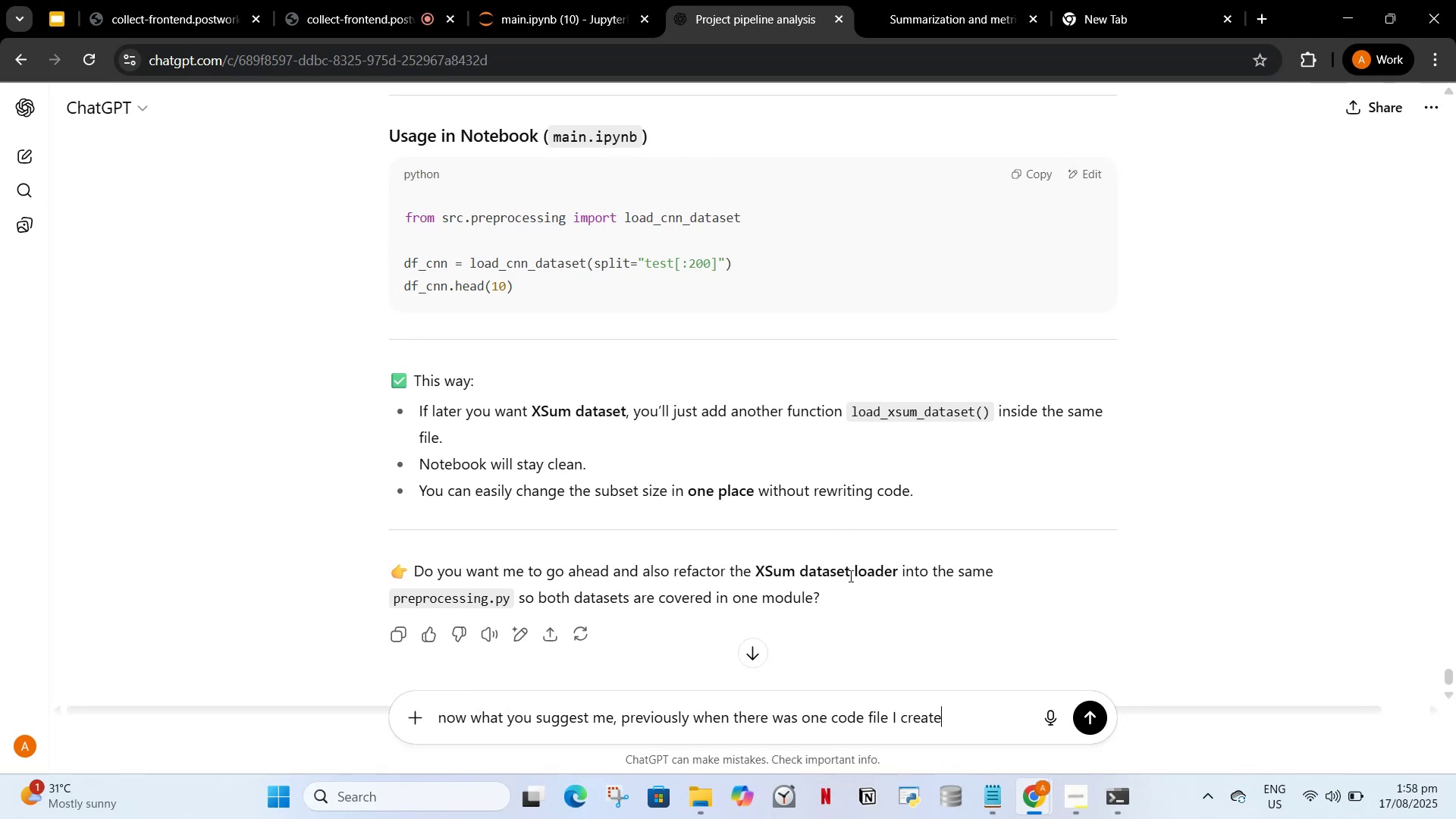 
type(Pip)
 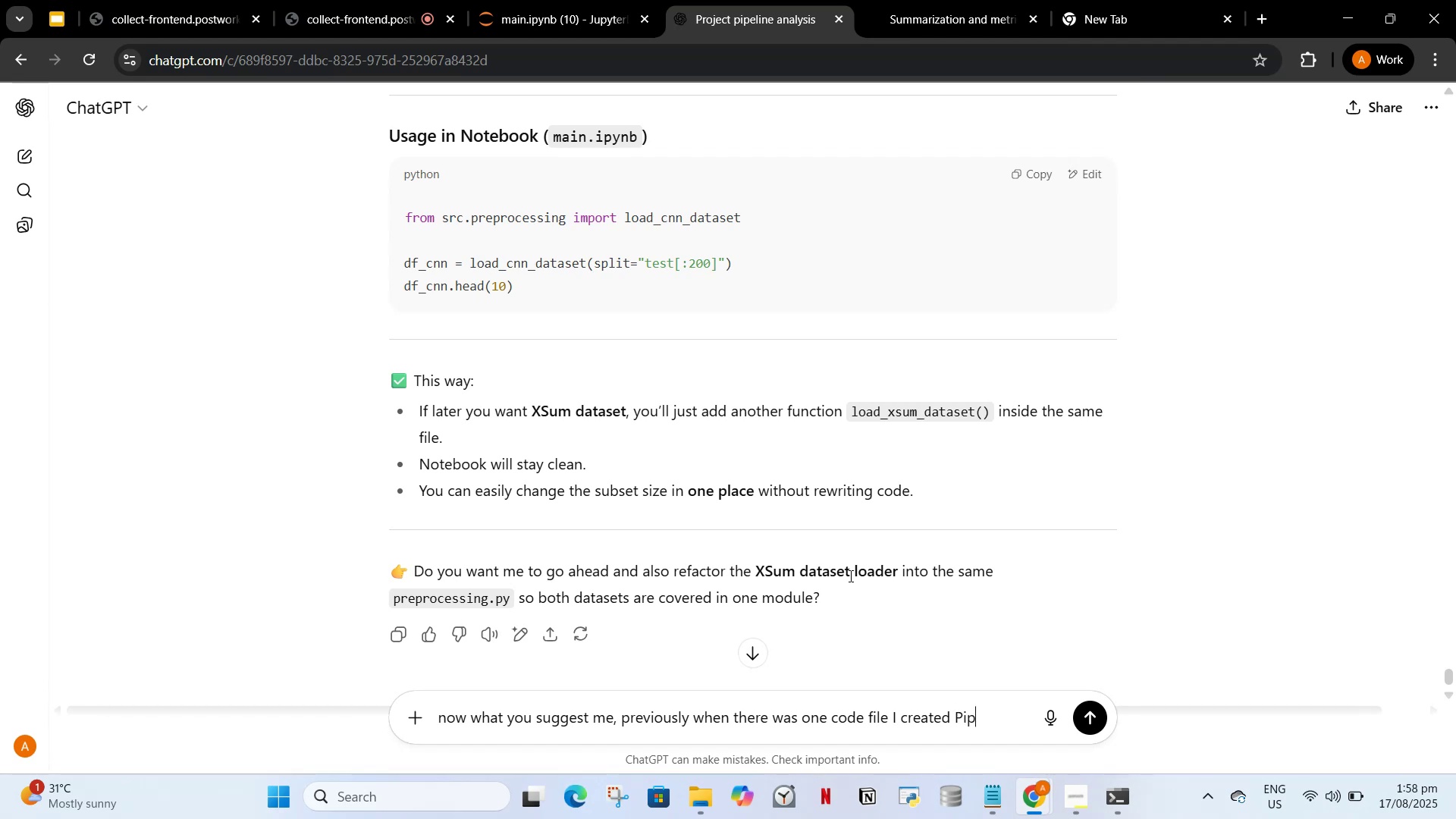 
hold_key(key=Backspace, duration=1.15)
 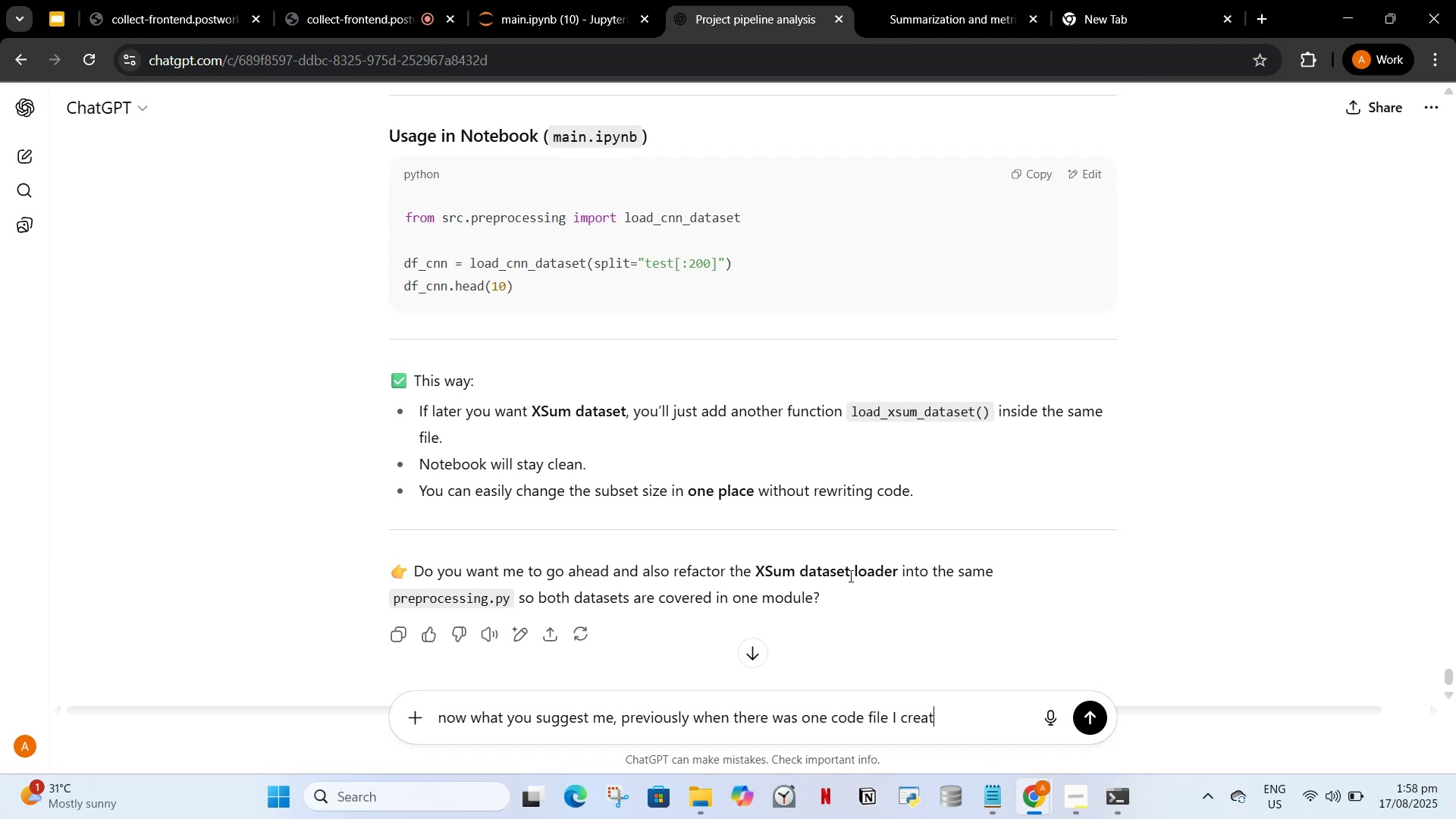 
key(Backspace)
key(Backspace)
key(Backspace)
key(Backspace)
key(Backspace)
type(ne code code nootebook firstly i implement pipeline for cnn_dailymails data set and then xsum_d)
key(Backspace)
 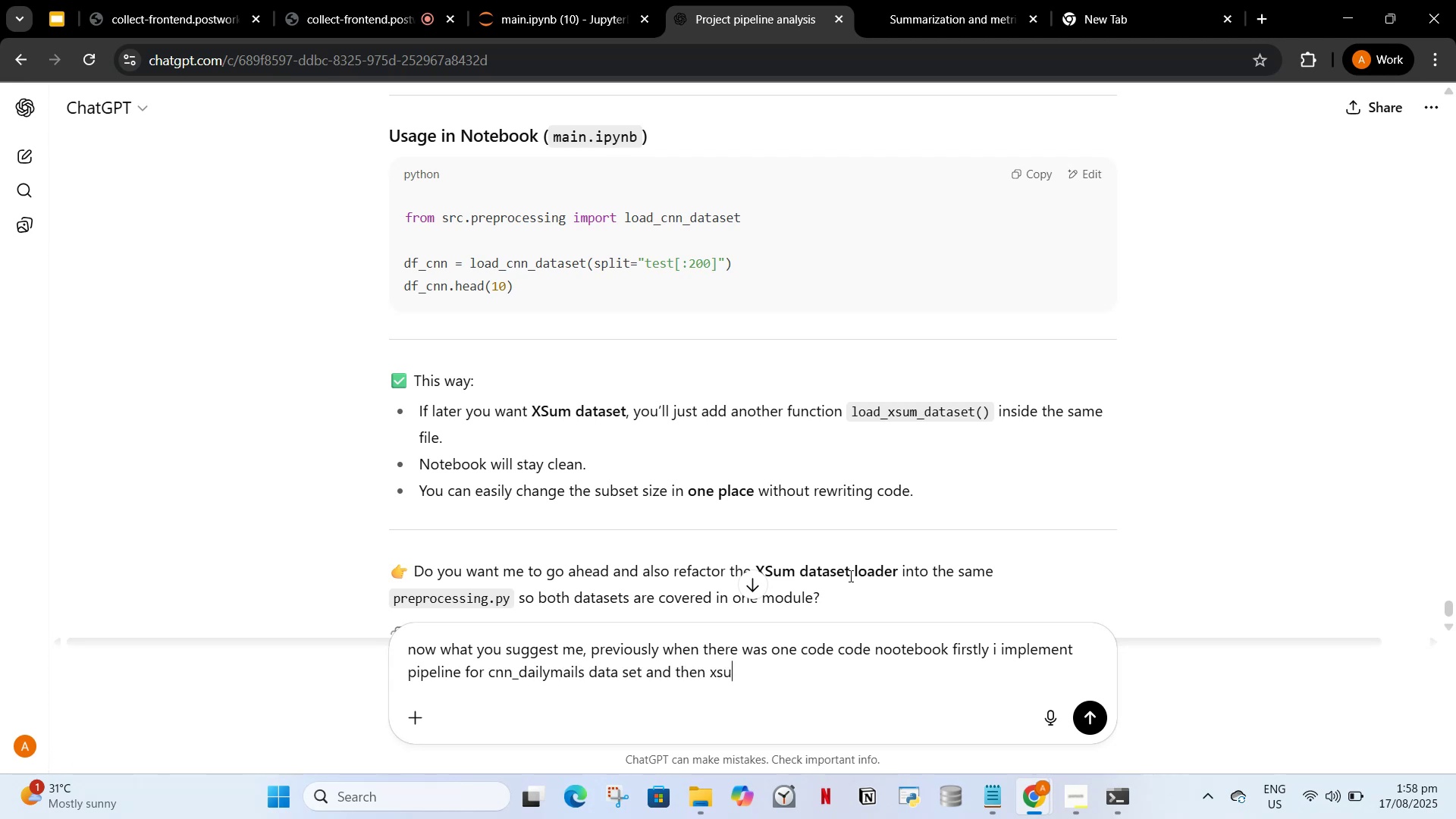 
key(Backspace)
type( dataset what should i do now with this news approach )
 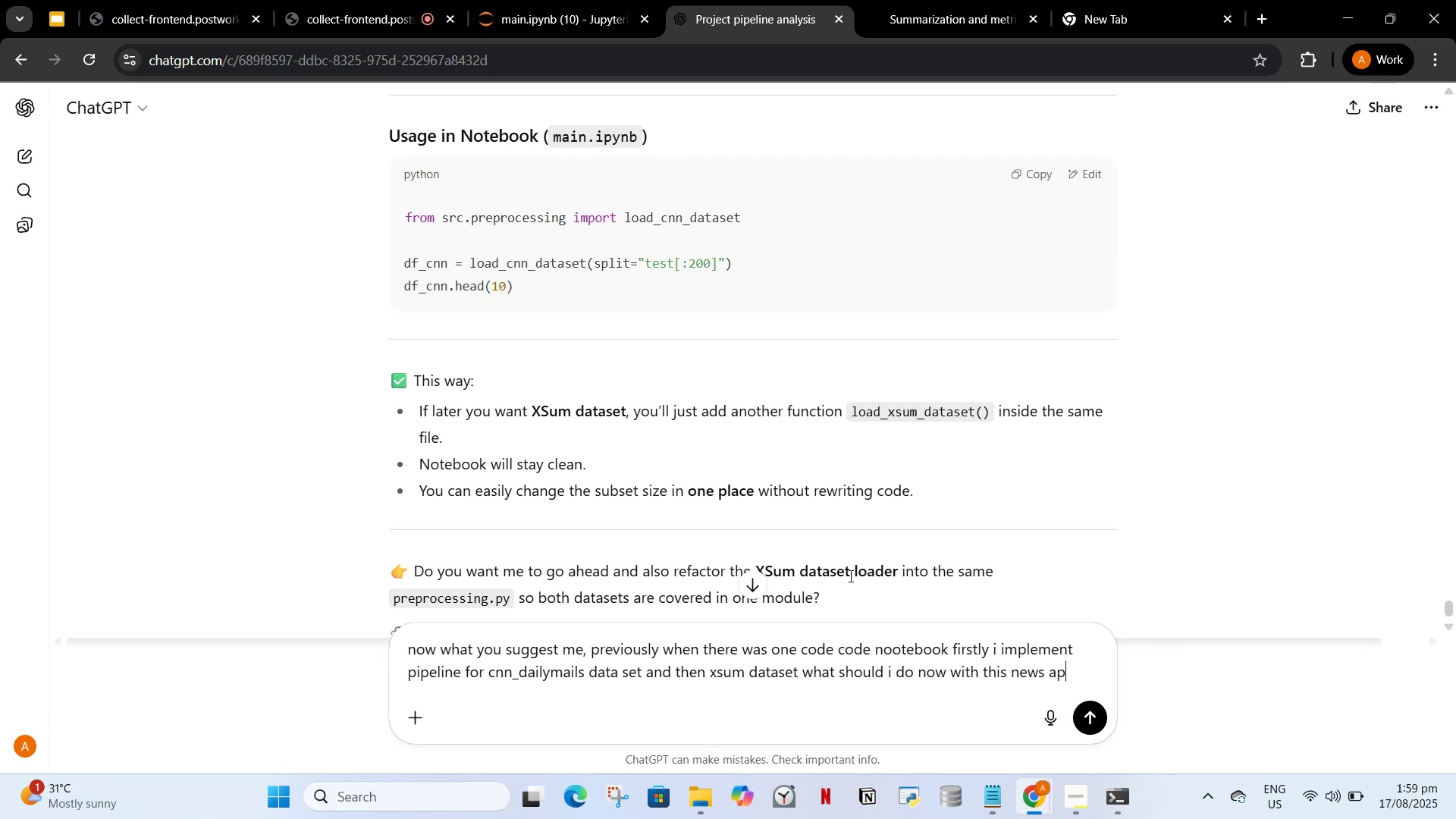 
key(Enter)
 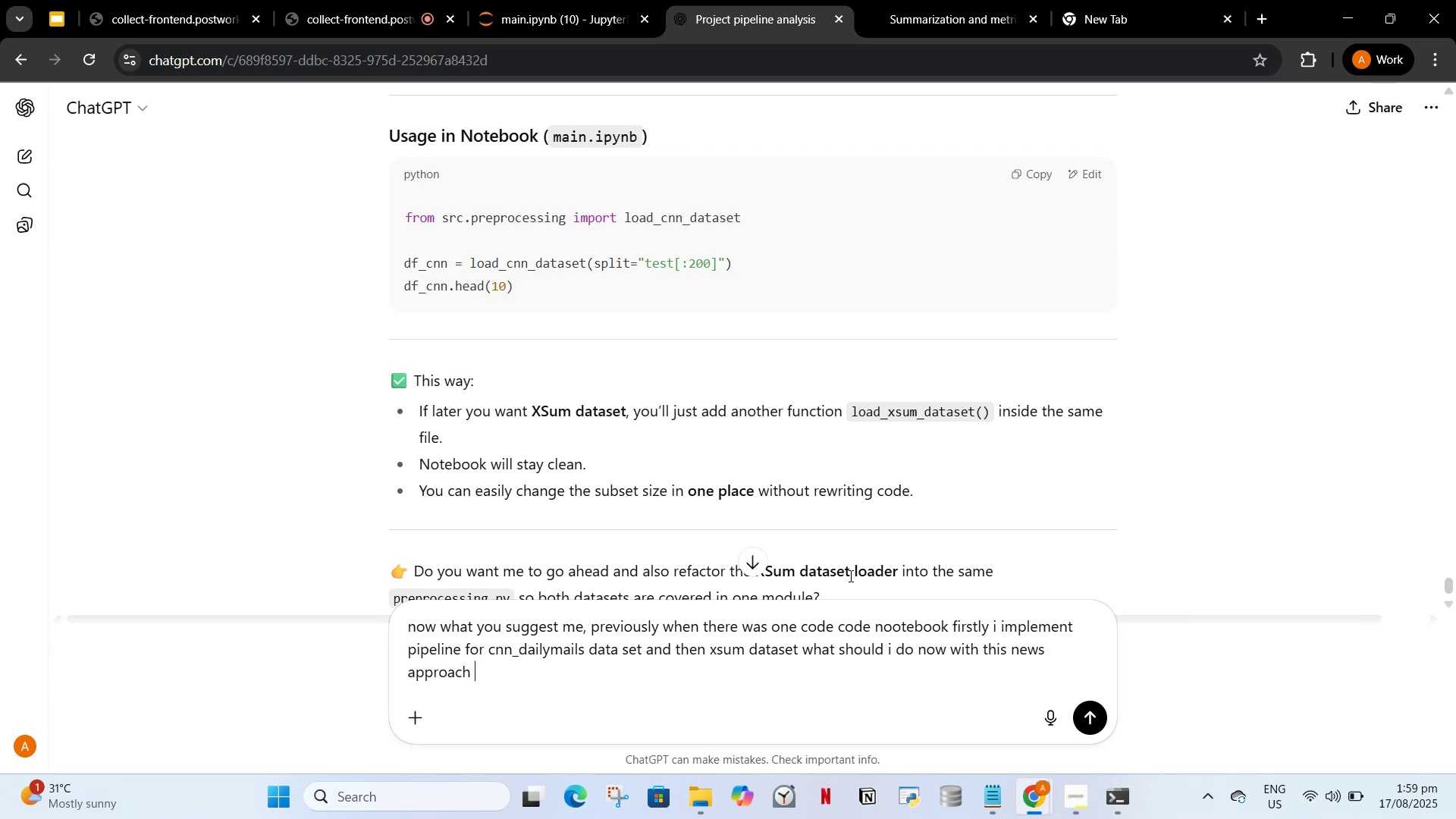 
left_click([415, 0])
 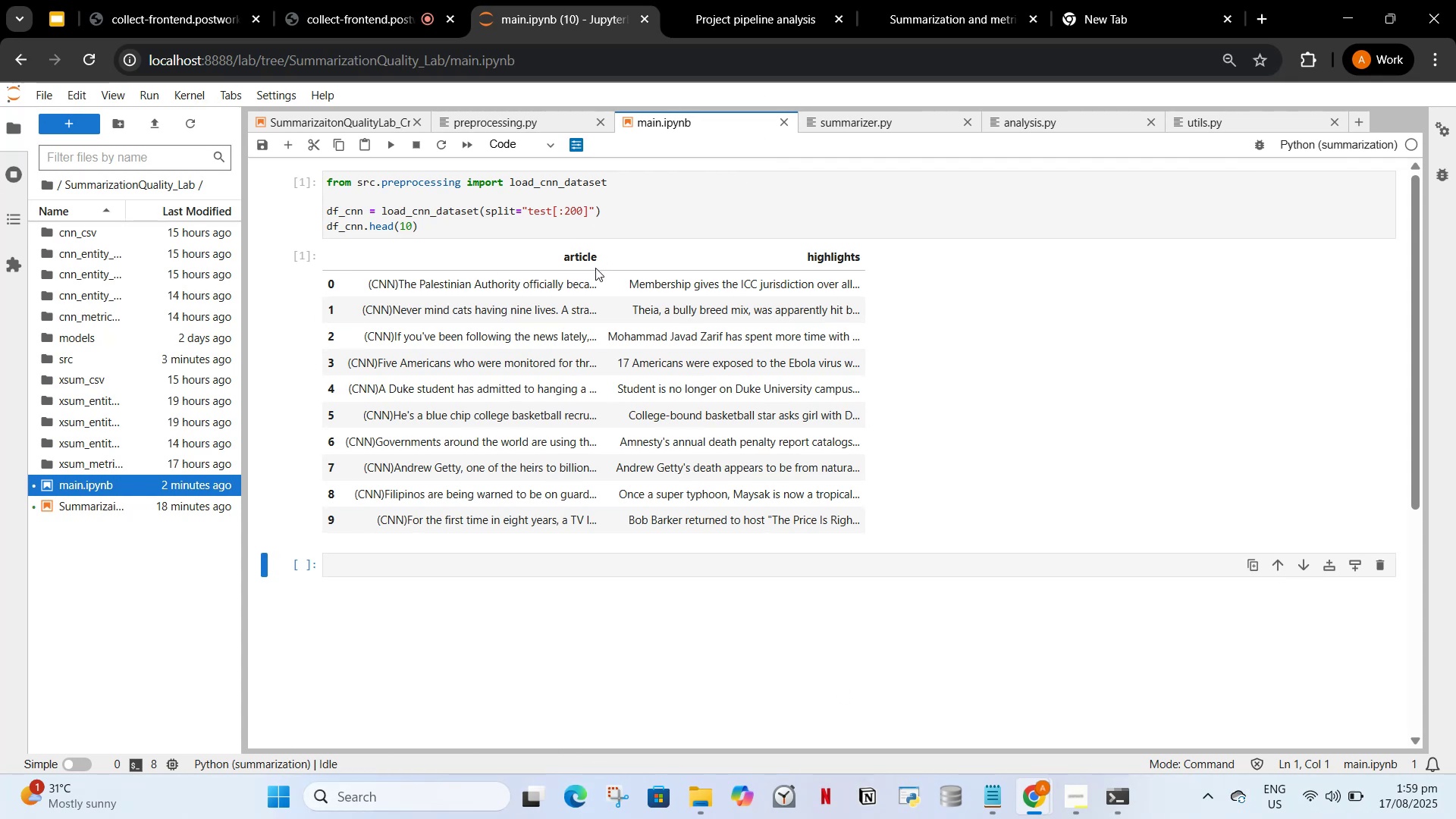 
wait(20.14)
 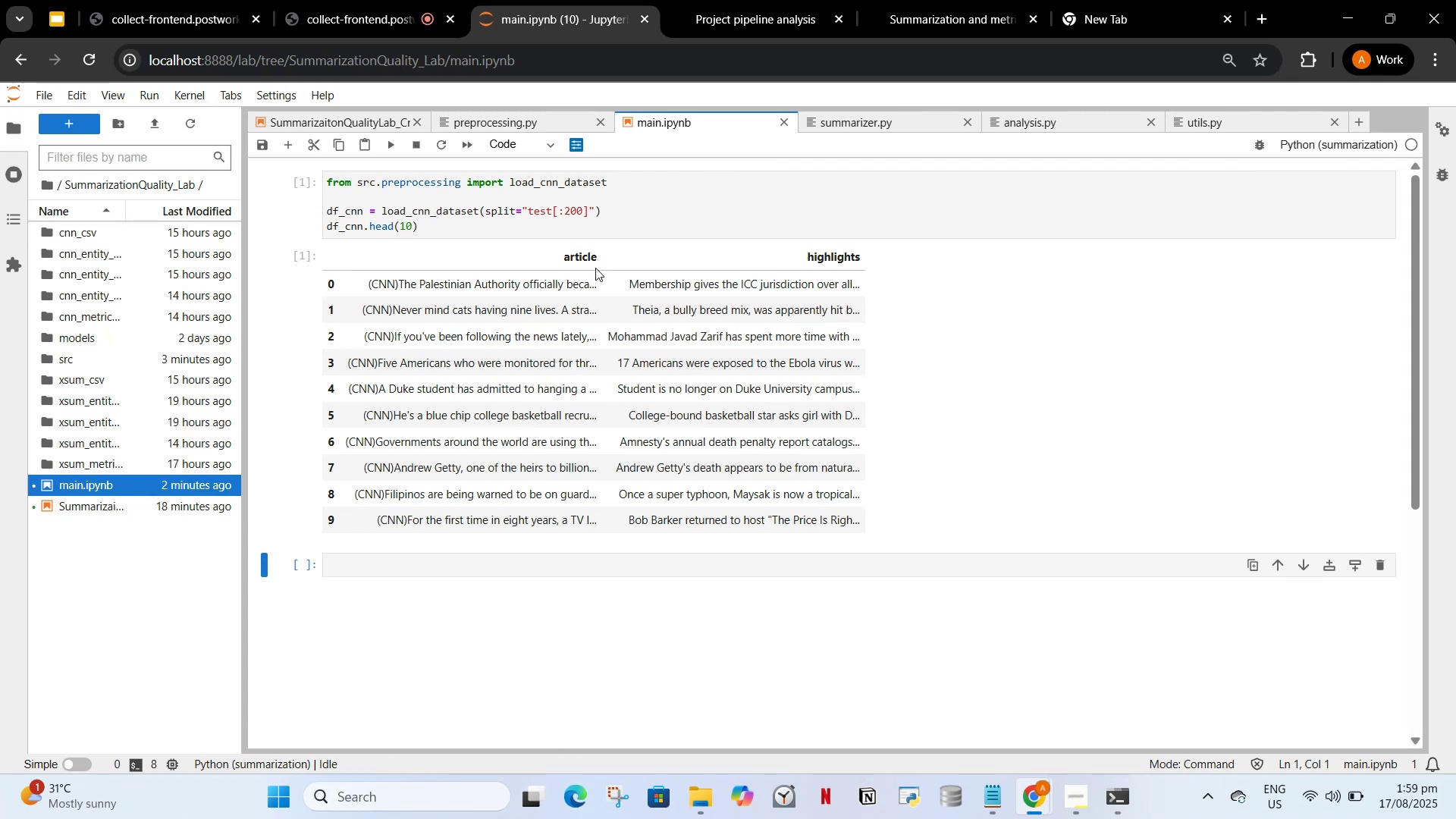 
left_click([765, 1])
 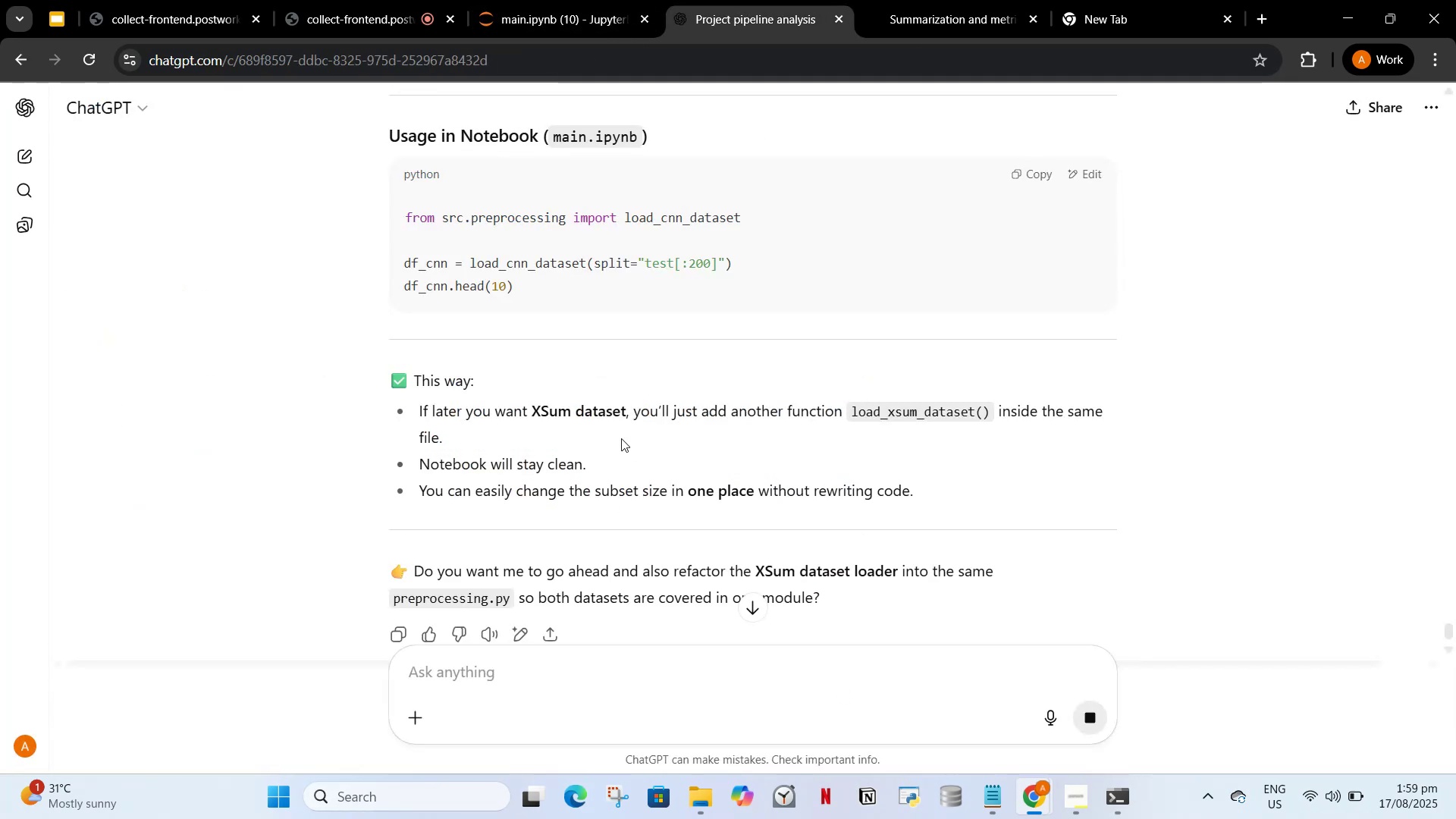 
scroll: coordinate [664, 453], scroll_direction: down, amount: 2.0
 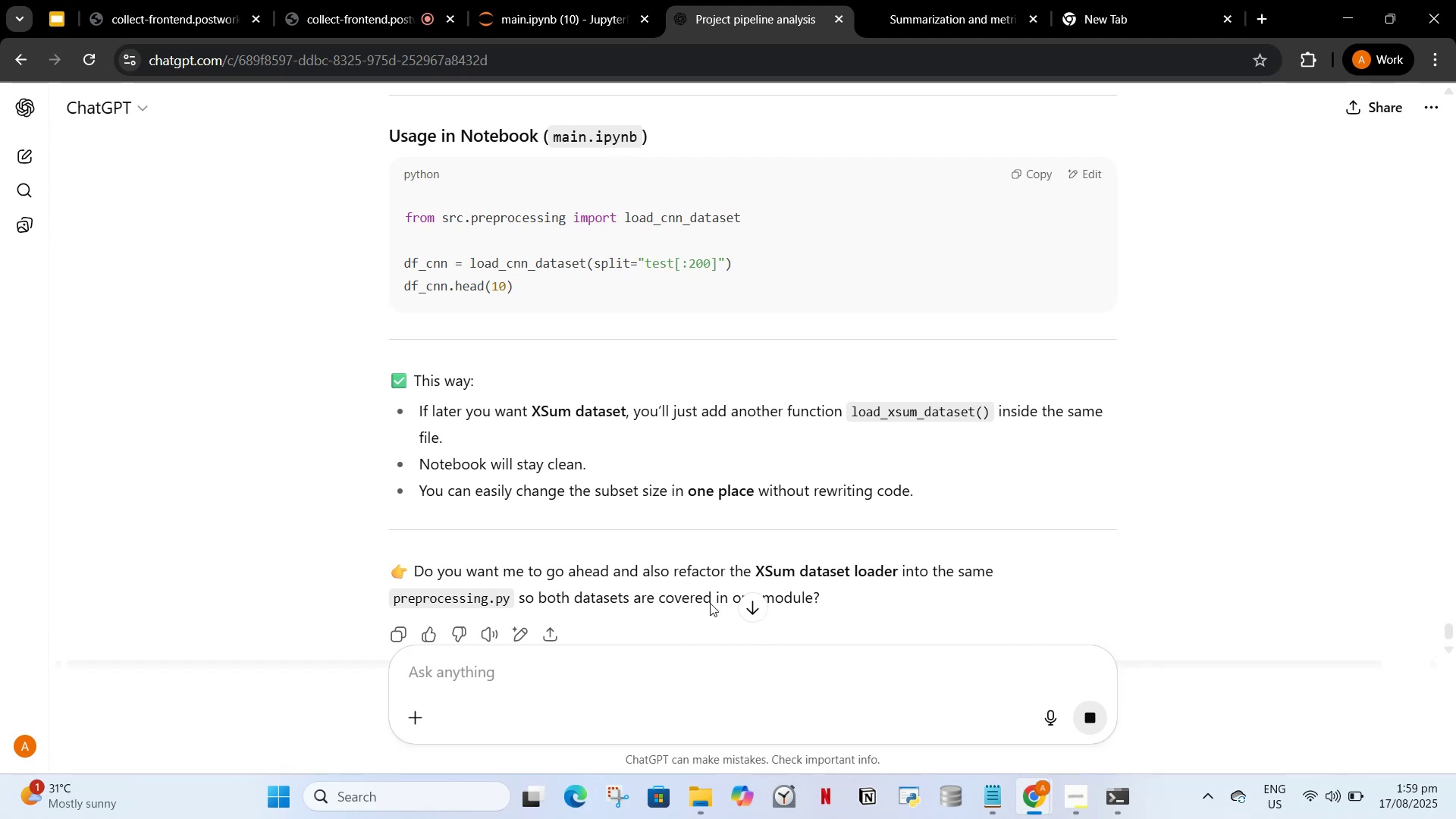 
scroll: coordinate [529, 532], scroll_direction: up, amount: 2.0
 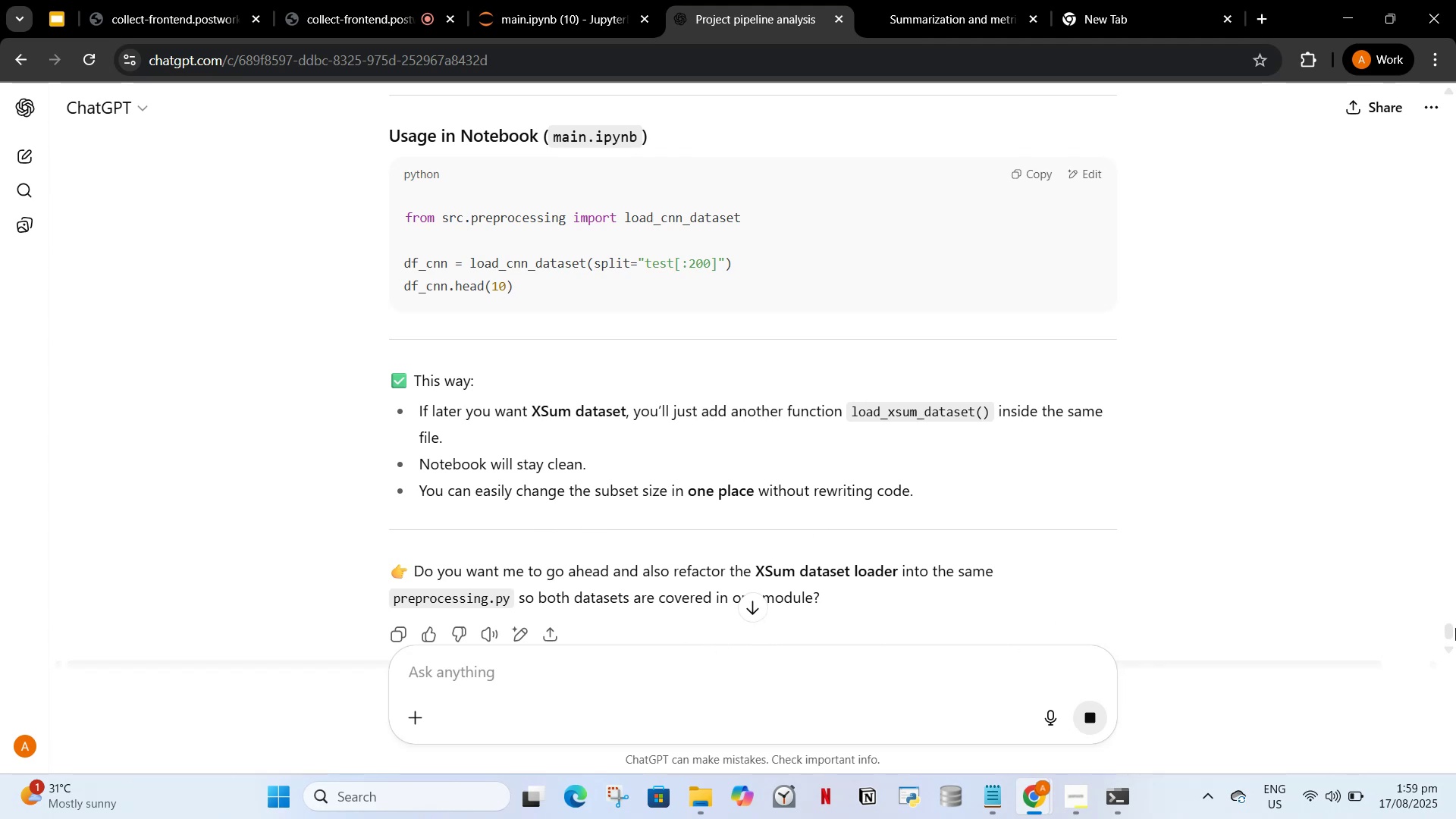 
left_click_drag(start_coordinate=[1452, 629], to_coordinate=[1448, 589])
 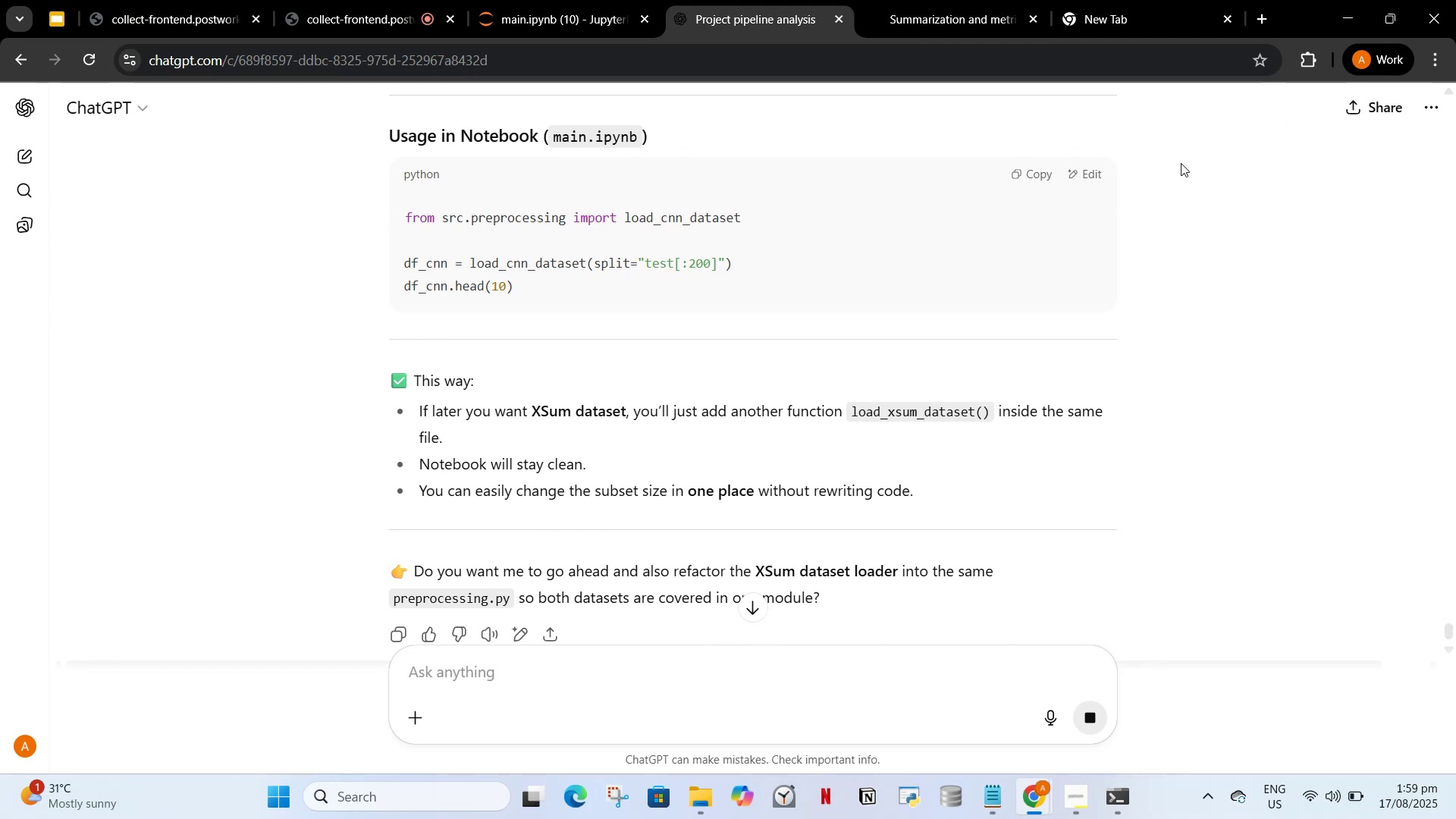 
wait(9.03)
 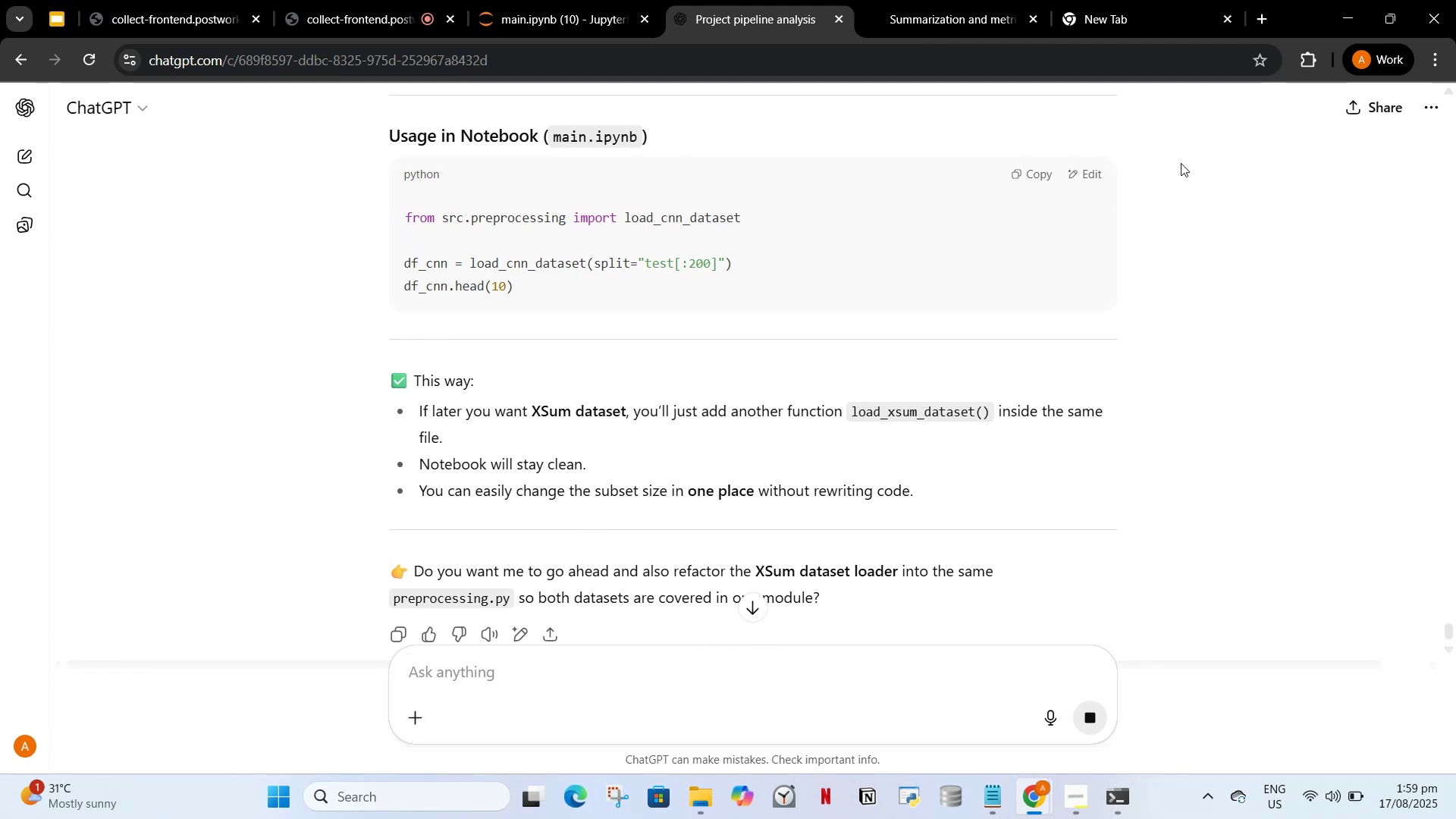 
left_click([632, 0])
 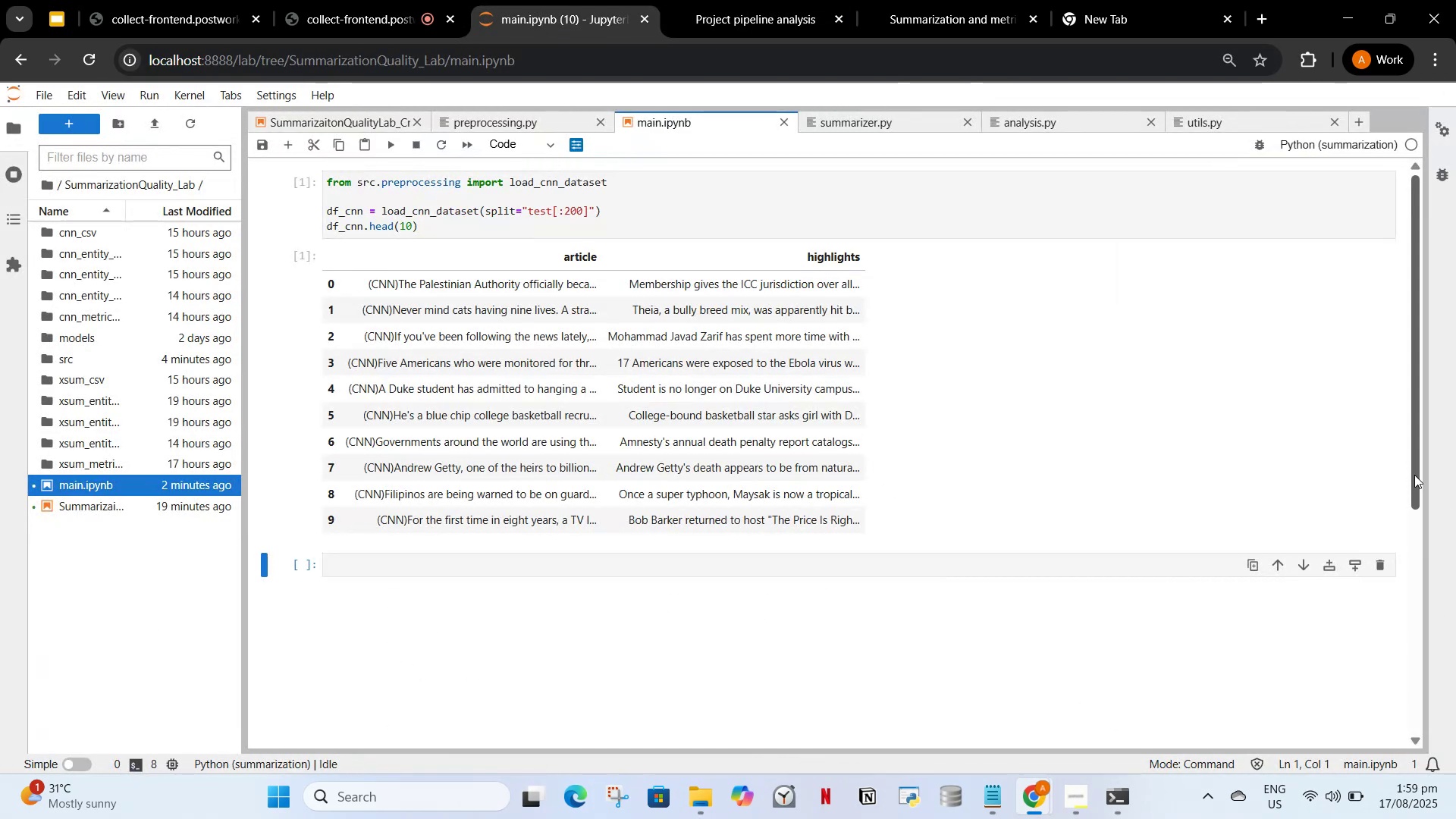 
wait(5.0)
 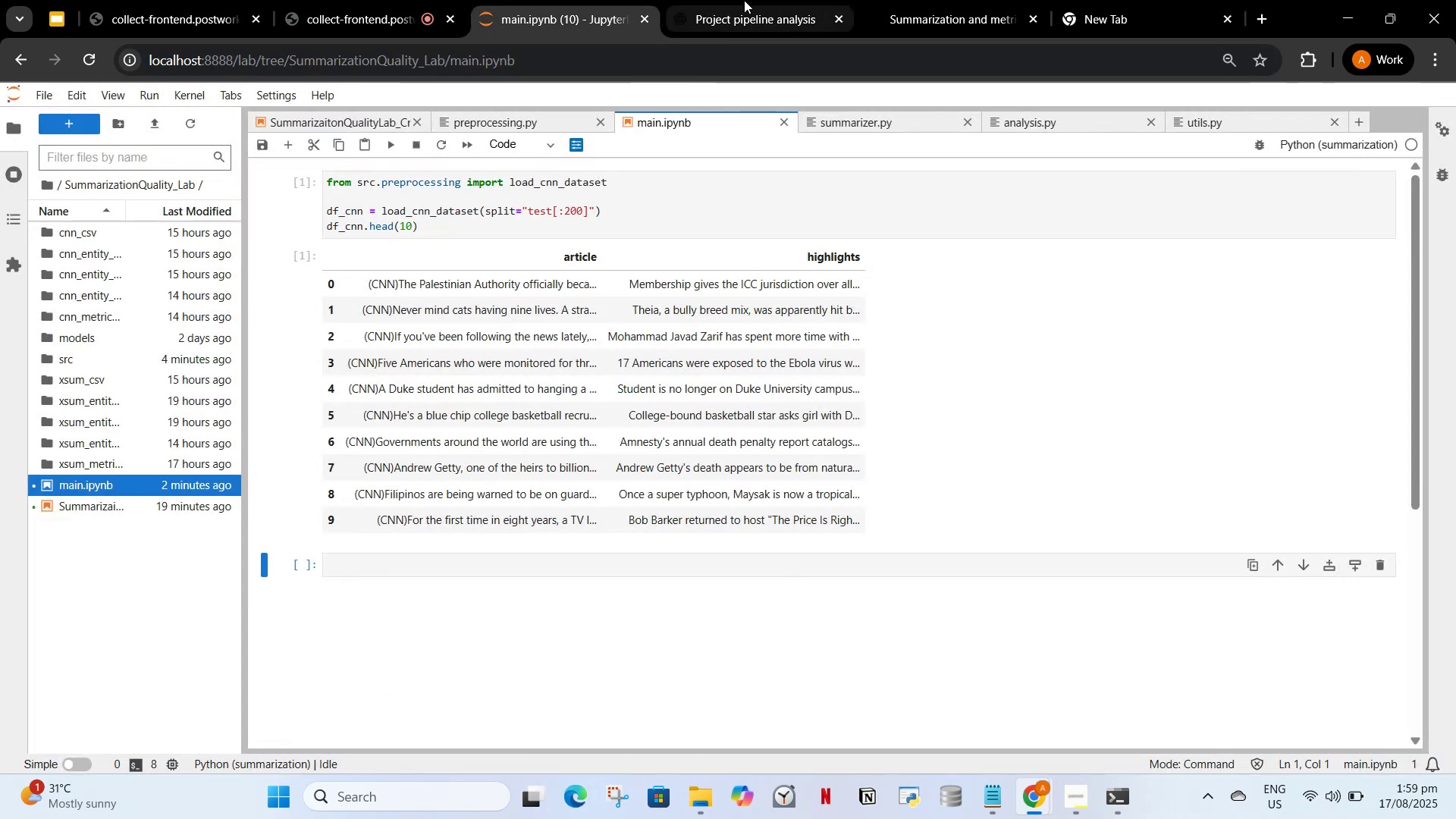 
left_click([701, 8])
 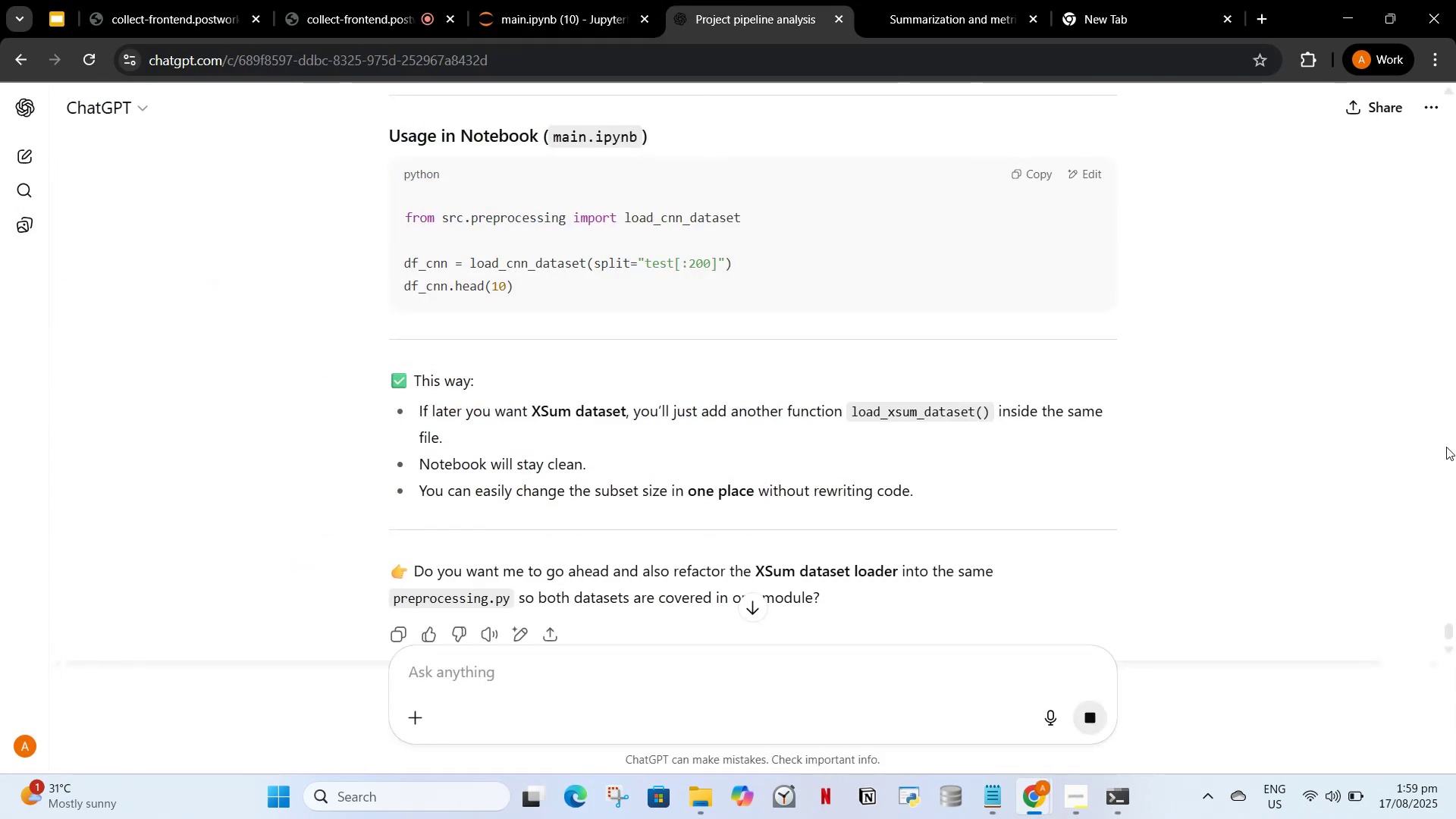 
left_click([1447, 449])
 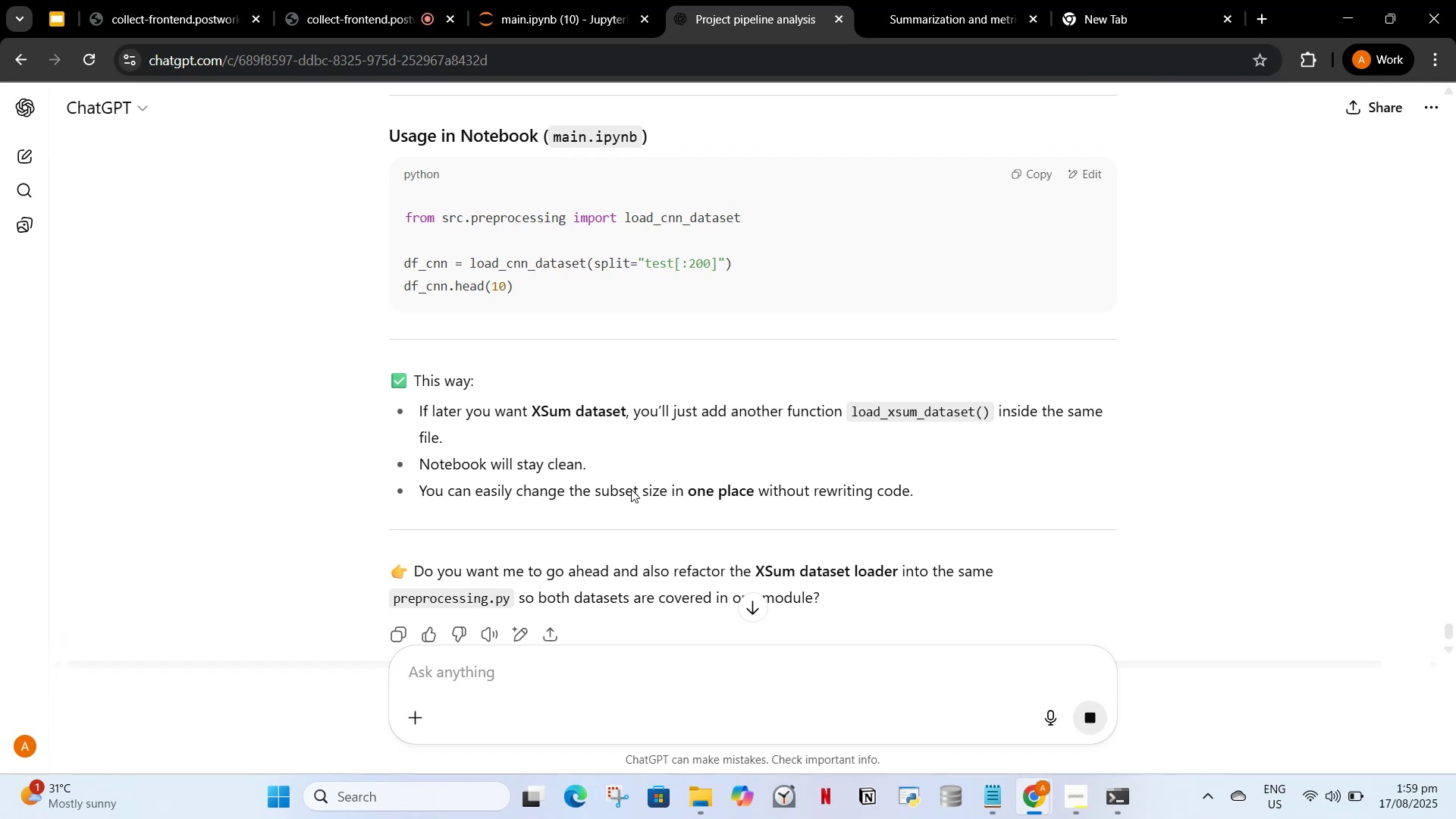 
wait(8.36)
 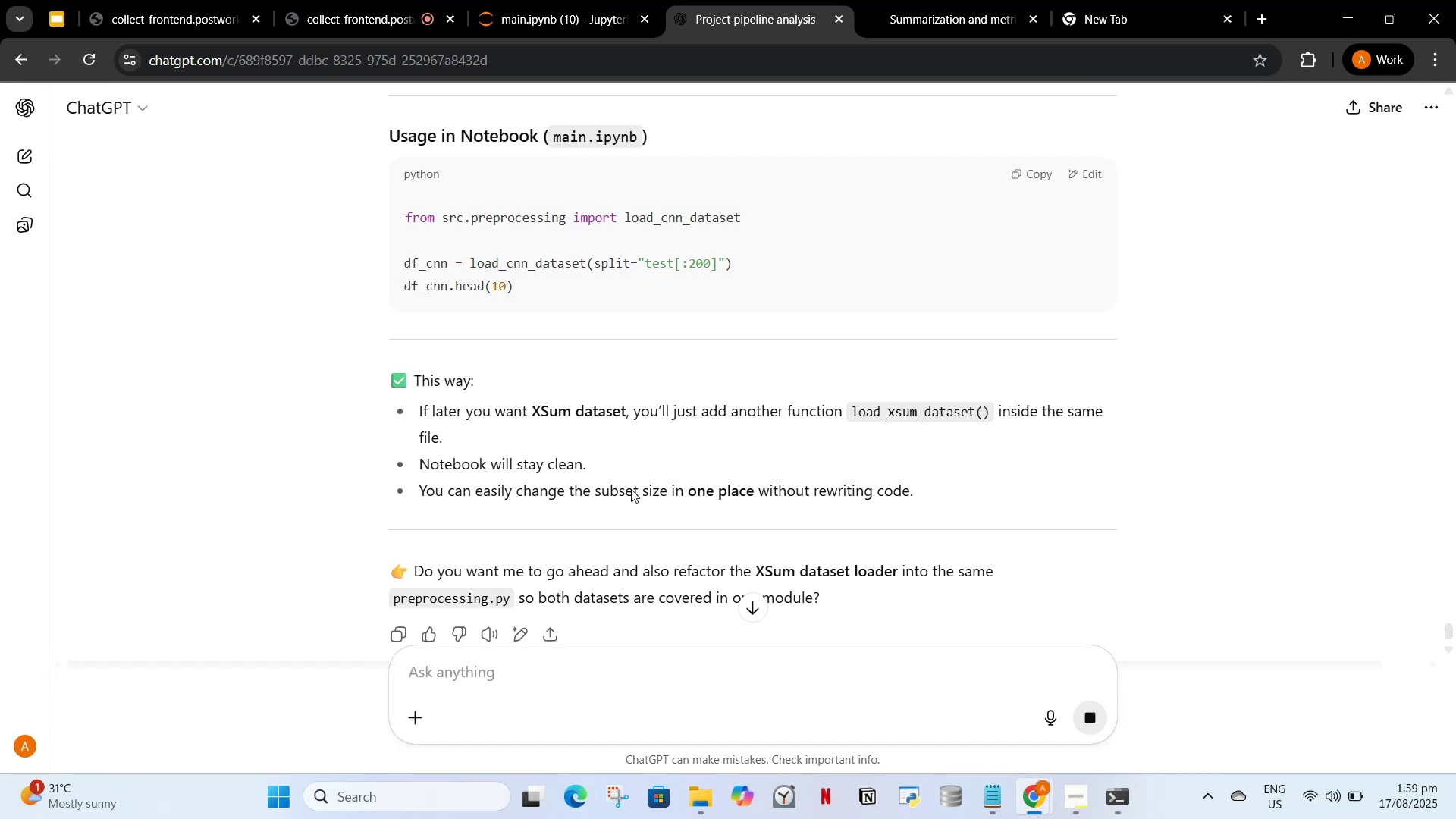 
left_click([1455, 353])
 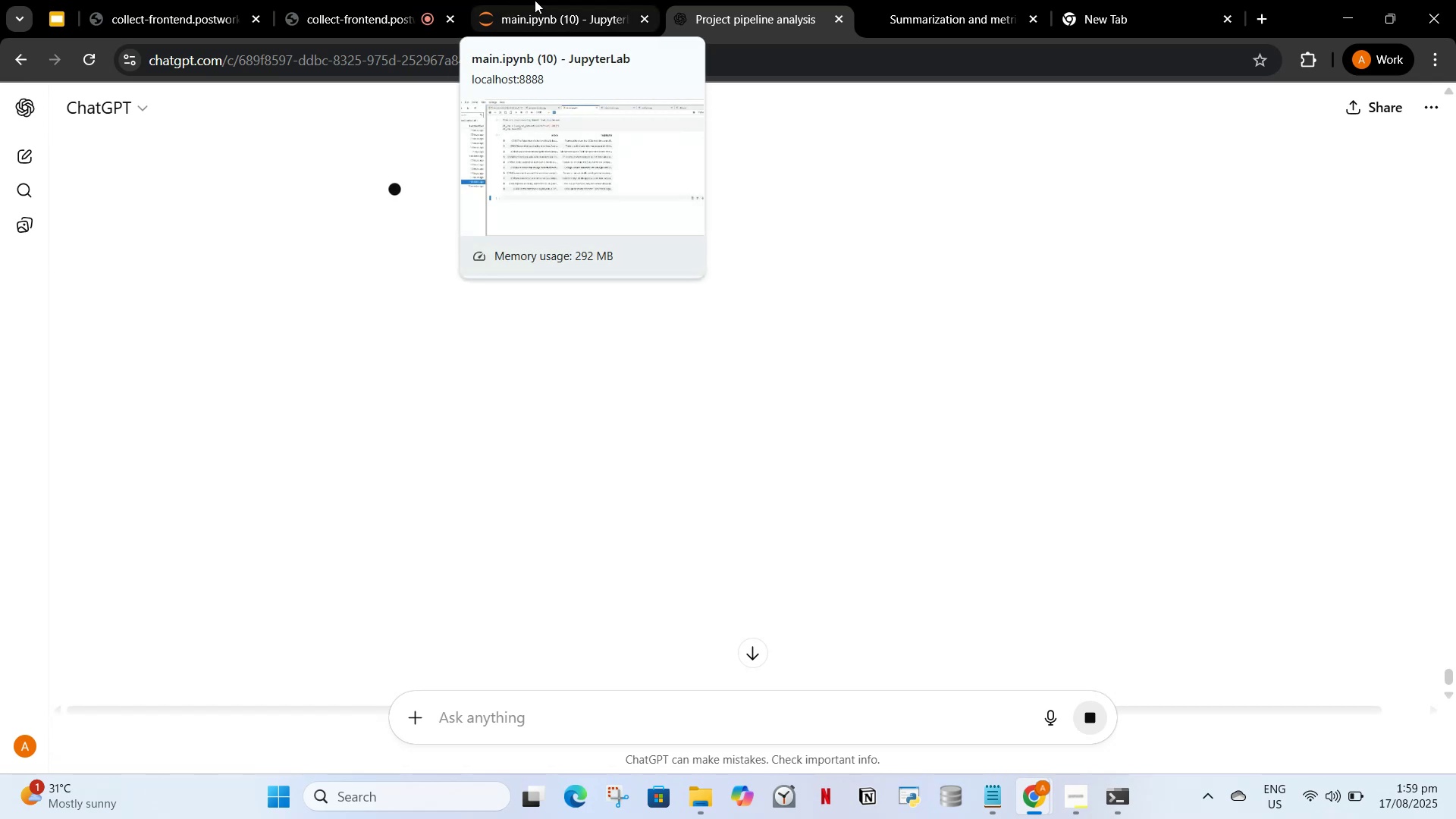 
wait(8.91)
 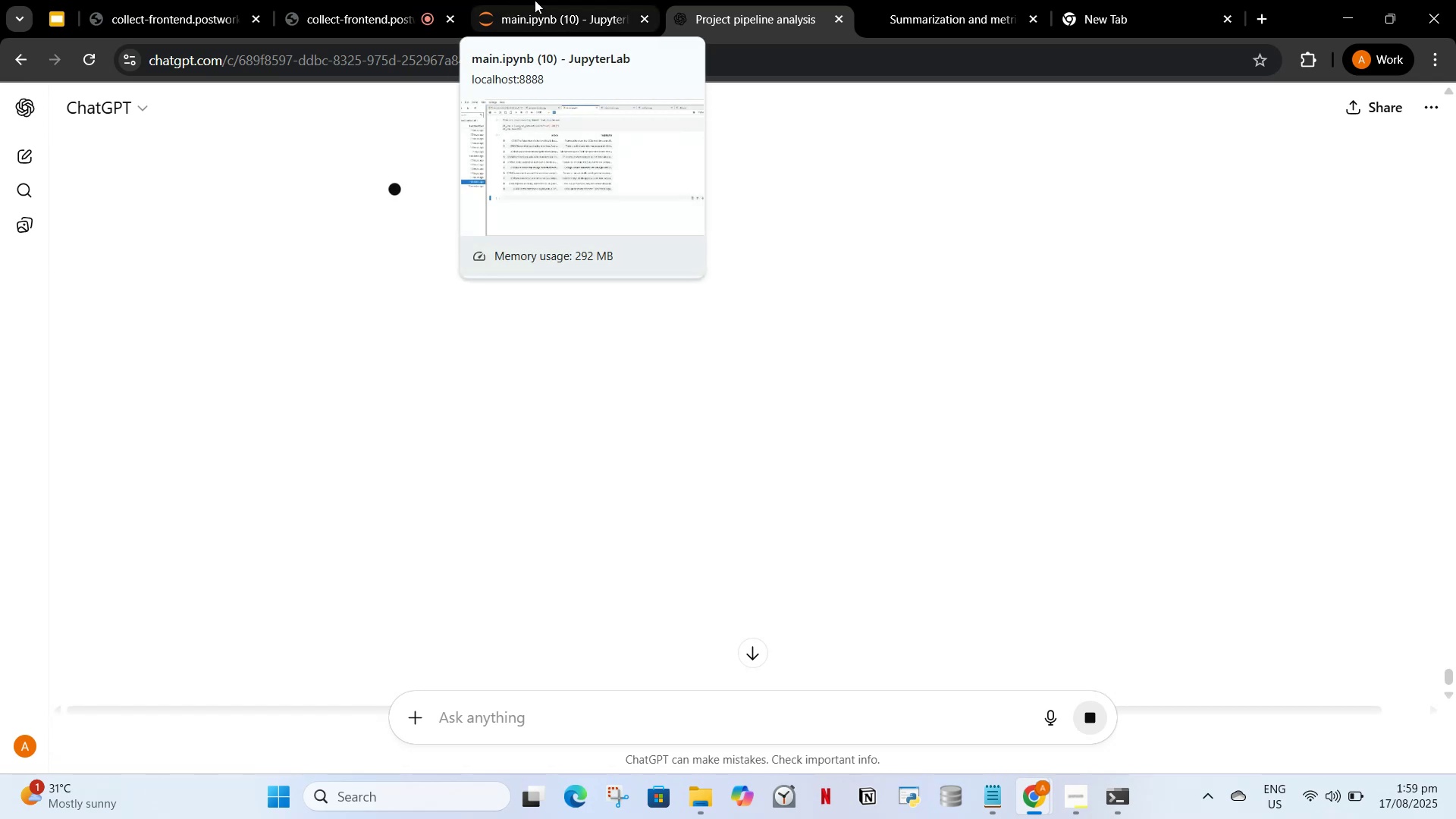 
left_click([676, 0])
 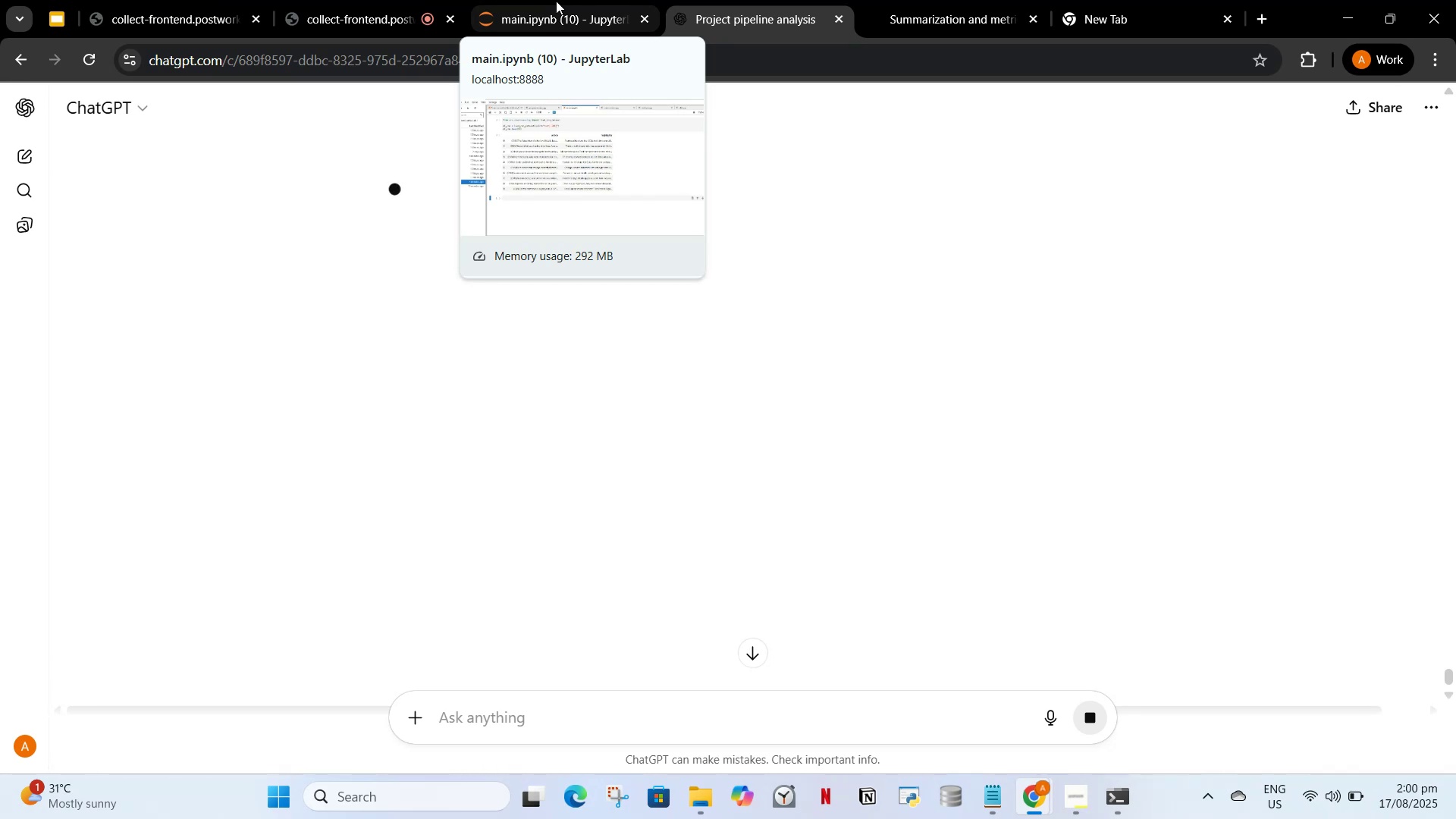 
wait(13.36)
 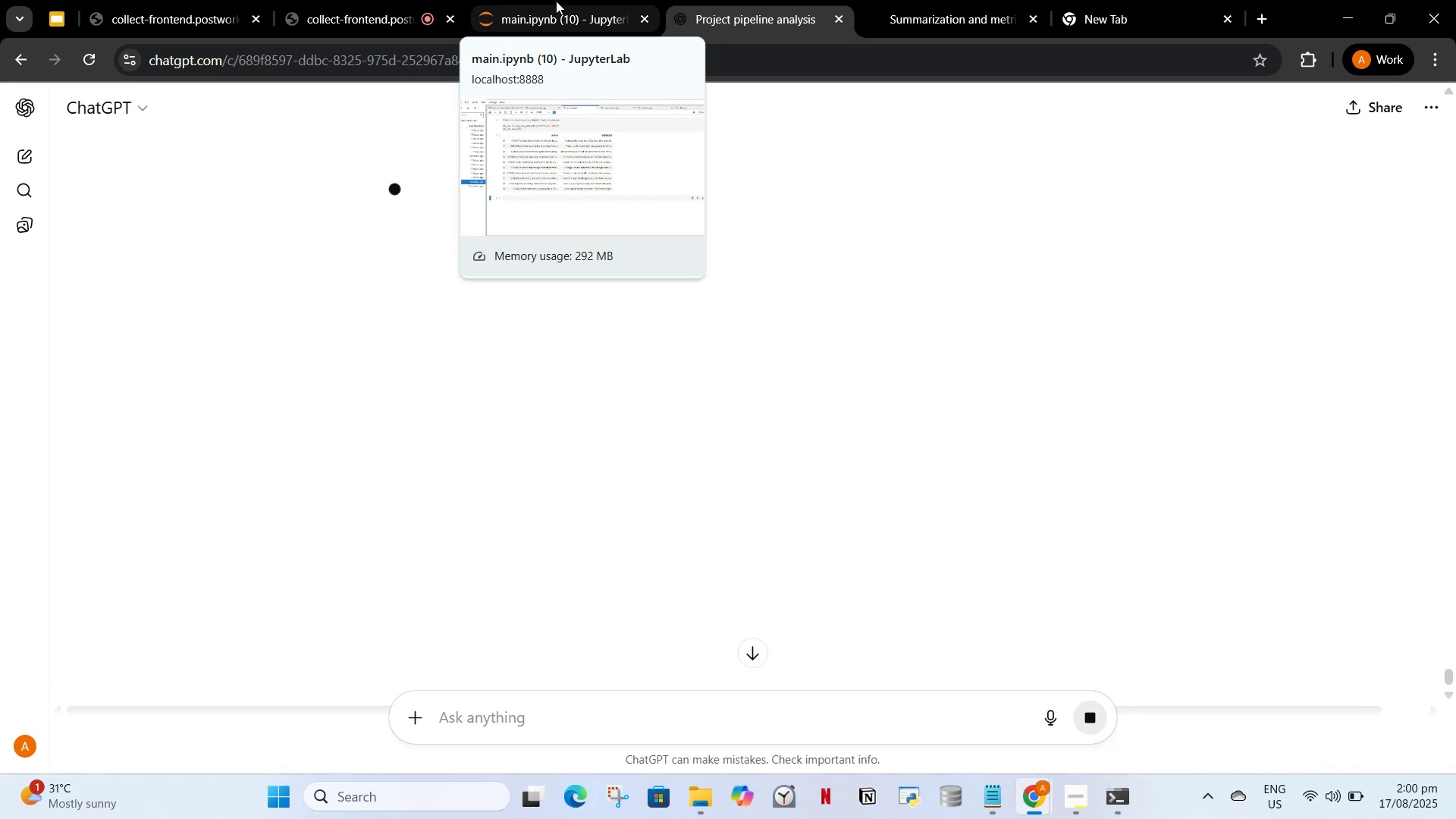 
scroll: coordinate [871, 443], scroll_direction: up, amount: 2.0
 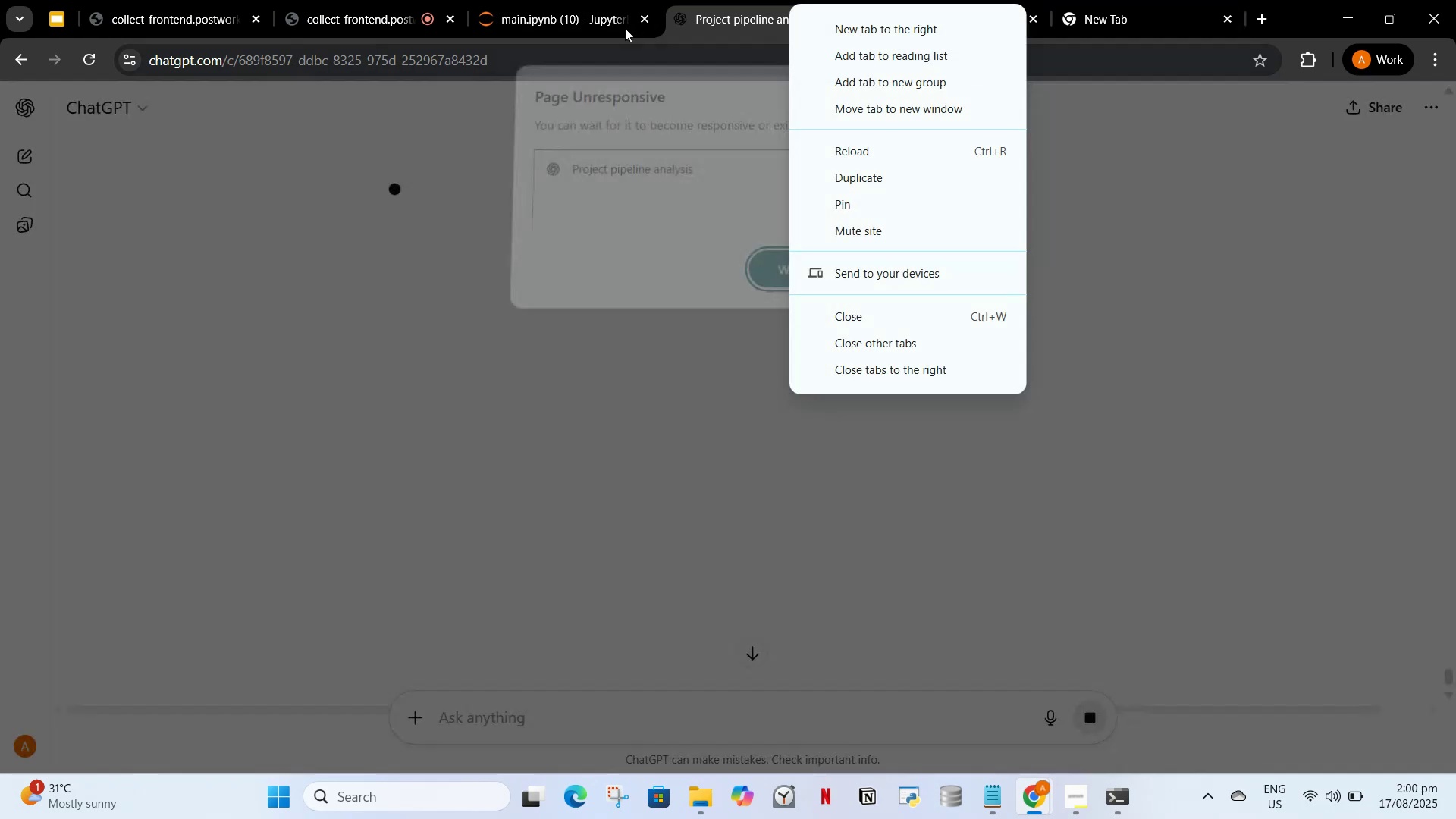 
left_click([729, 0])
 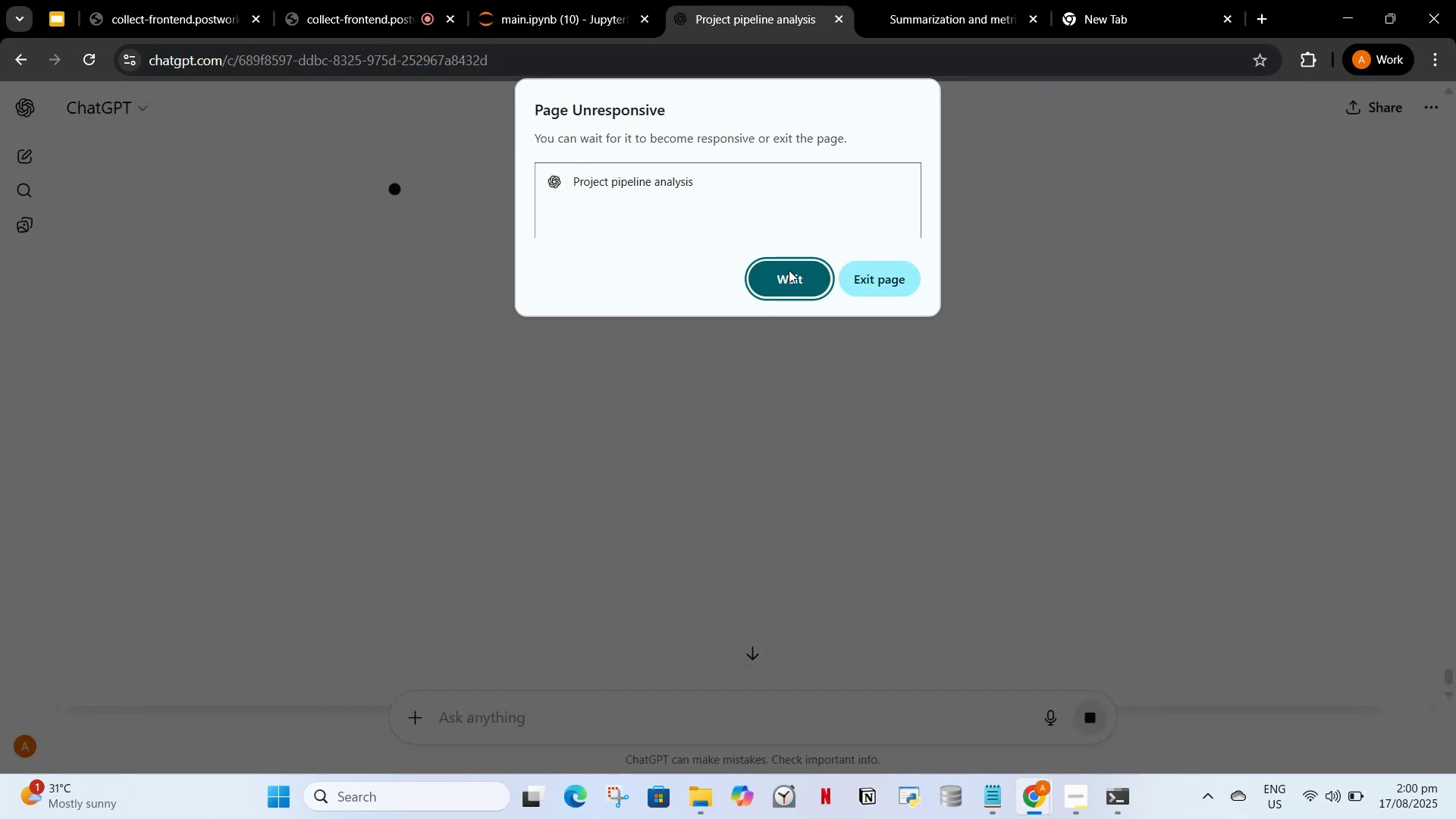 
left_click([789, 270])
 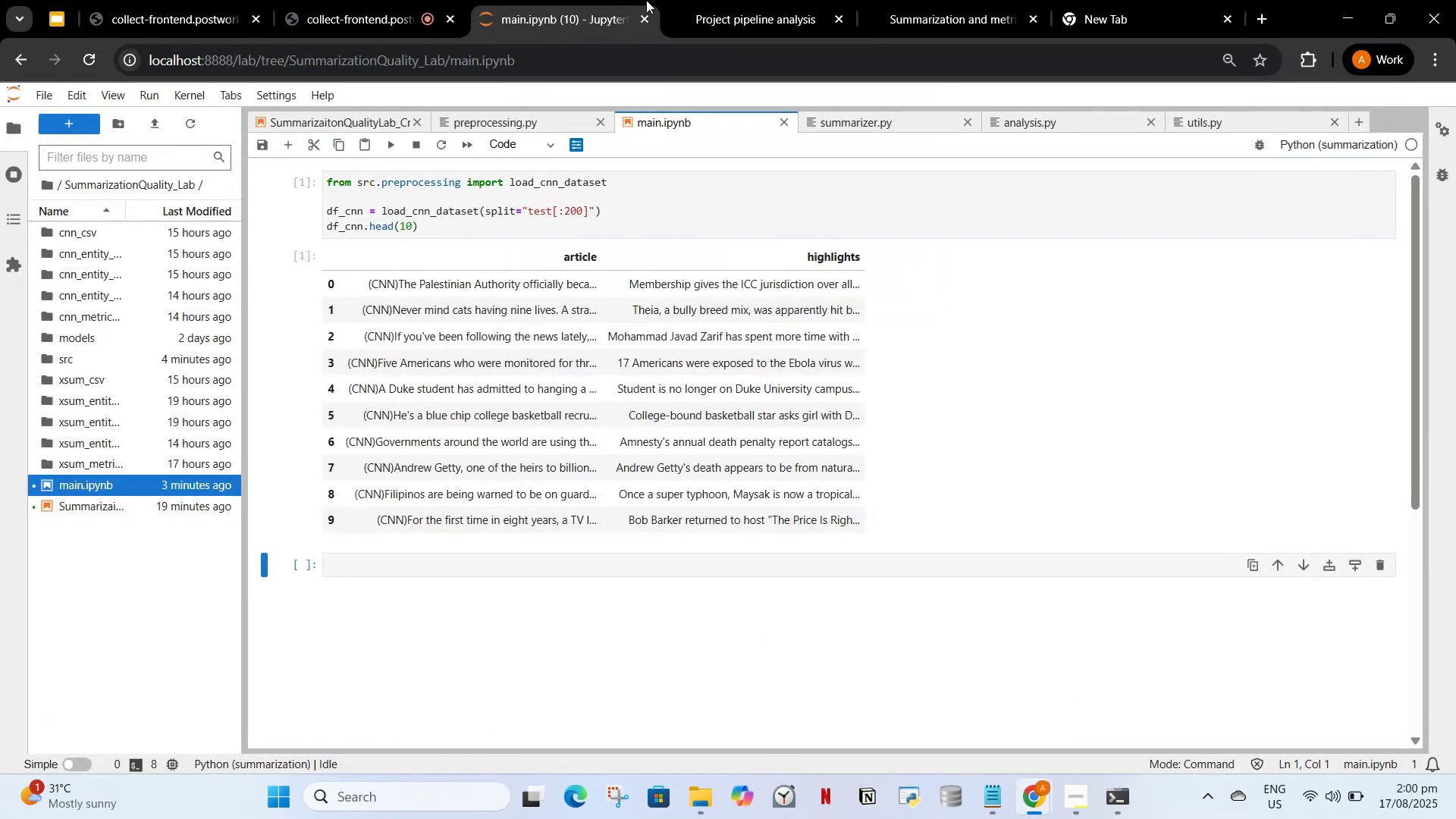 
left_click([671, 2])
 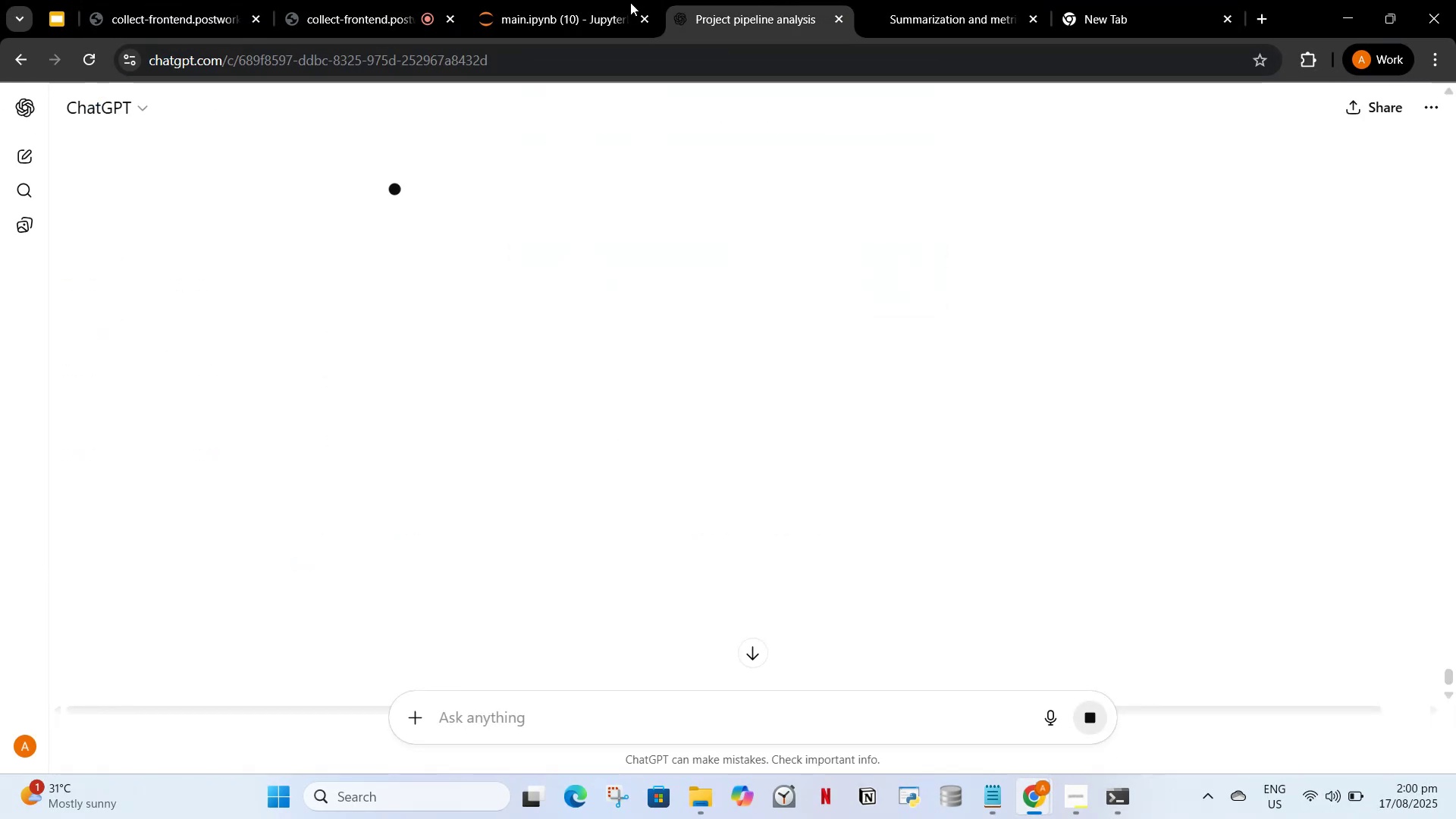 
triple_click([584, 2])
 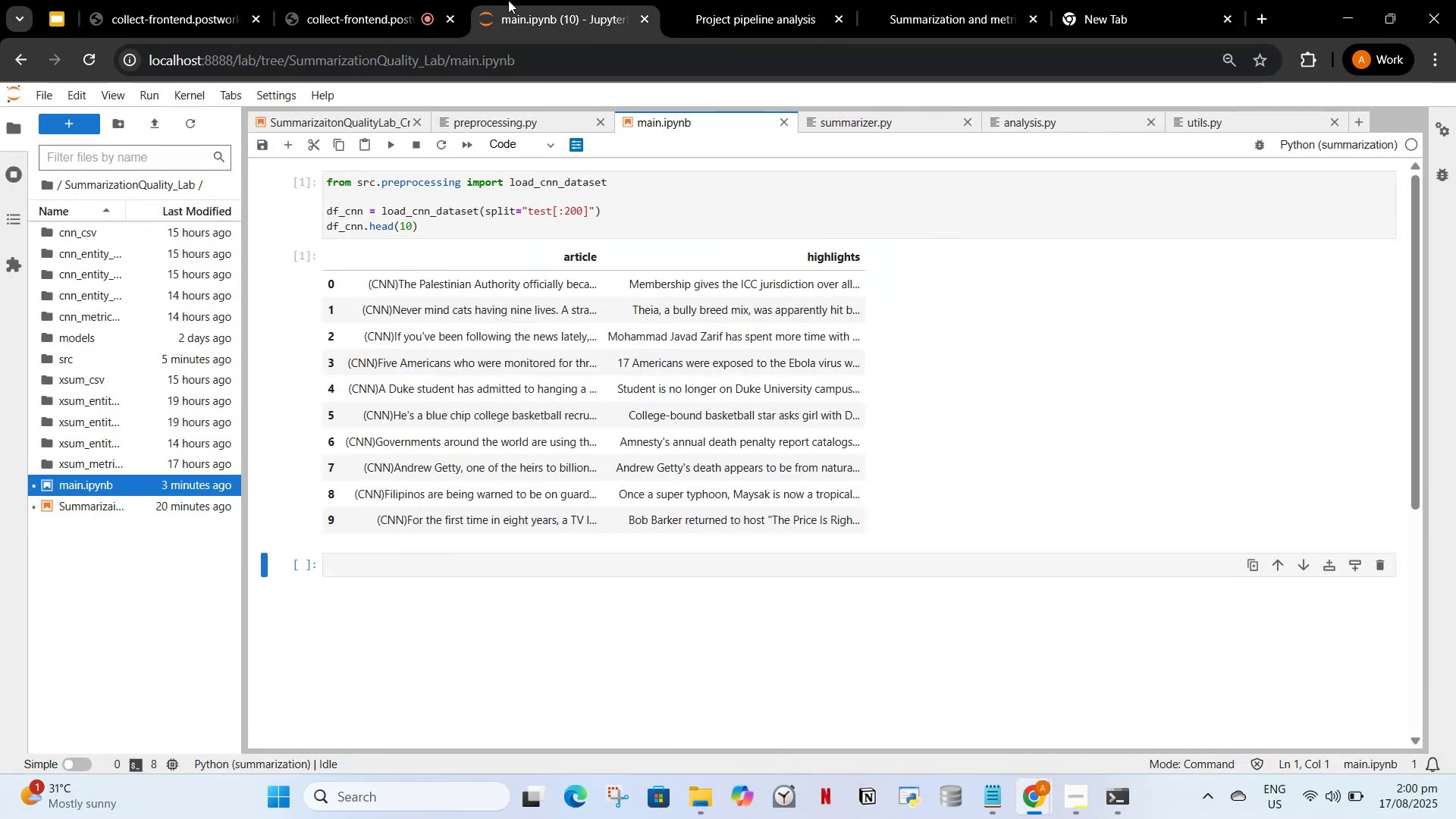 
left_click_drag(start_coordinate=[336, 0], to_coordinate=[342, 0])
 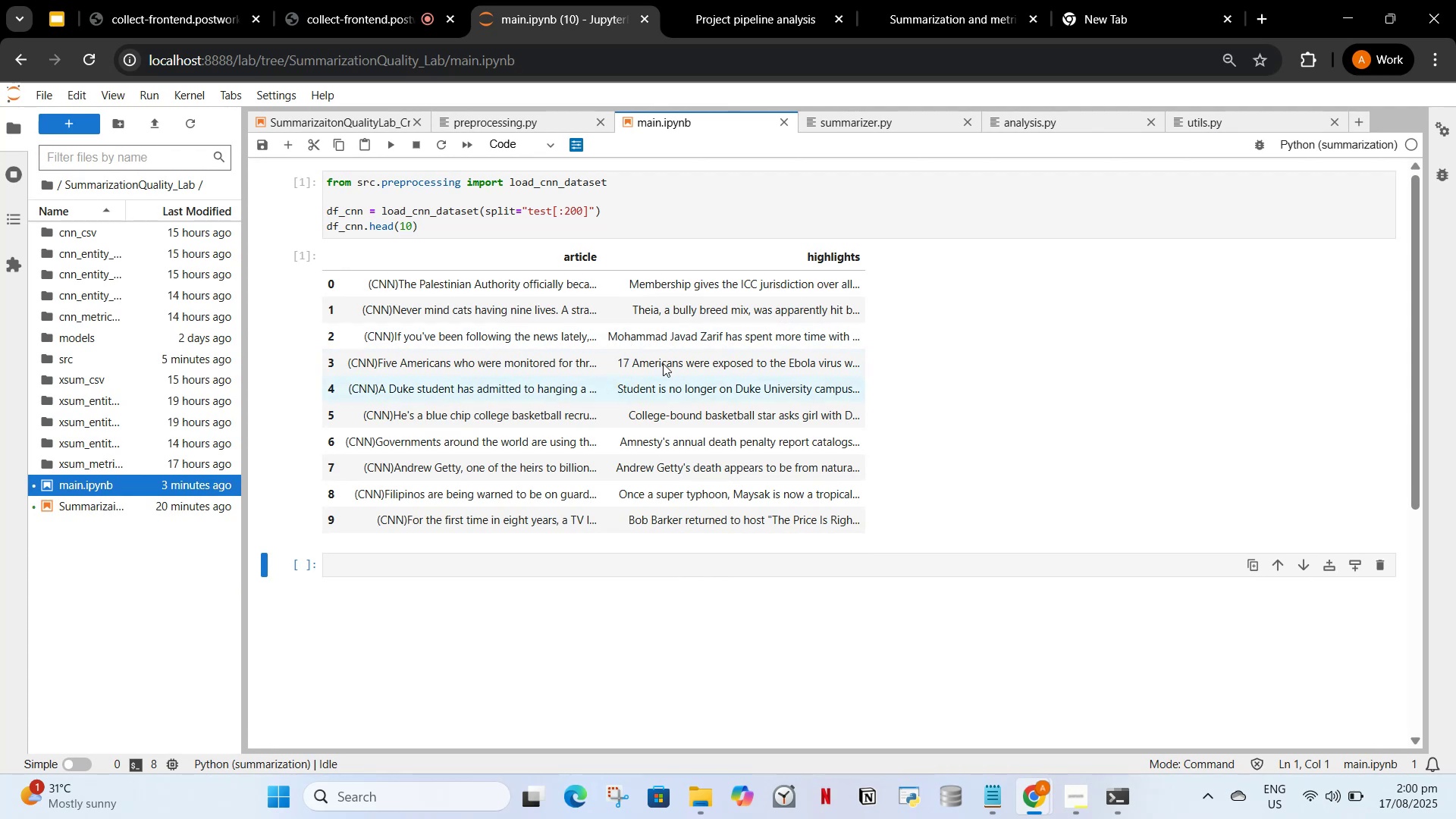 
left_click([736, 21])
 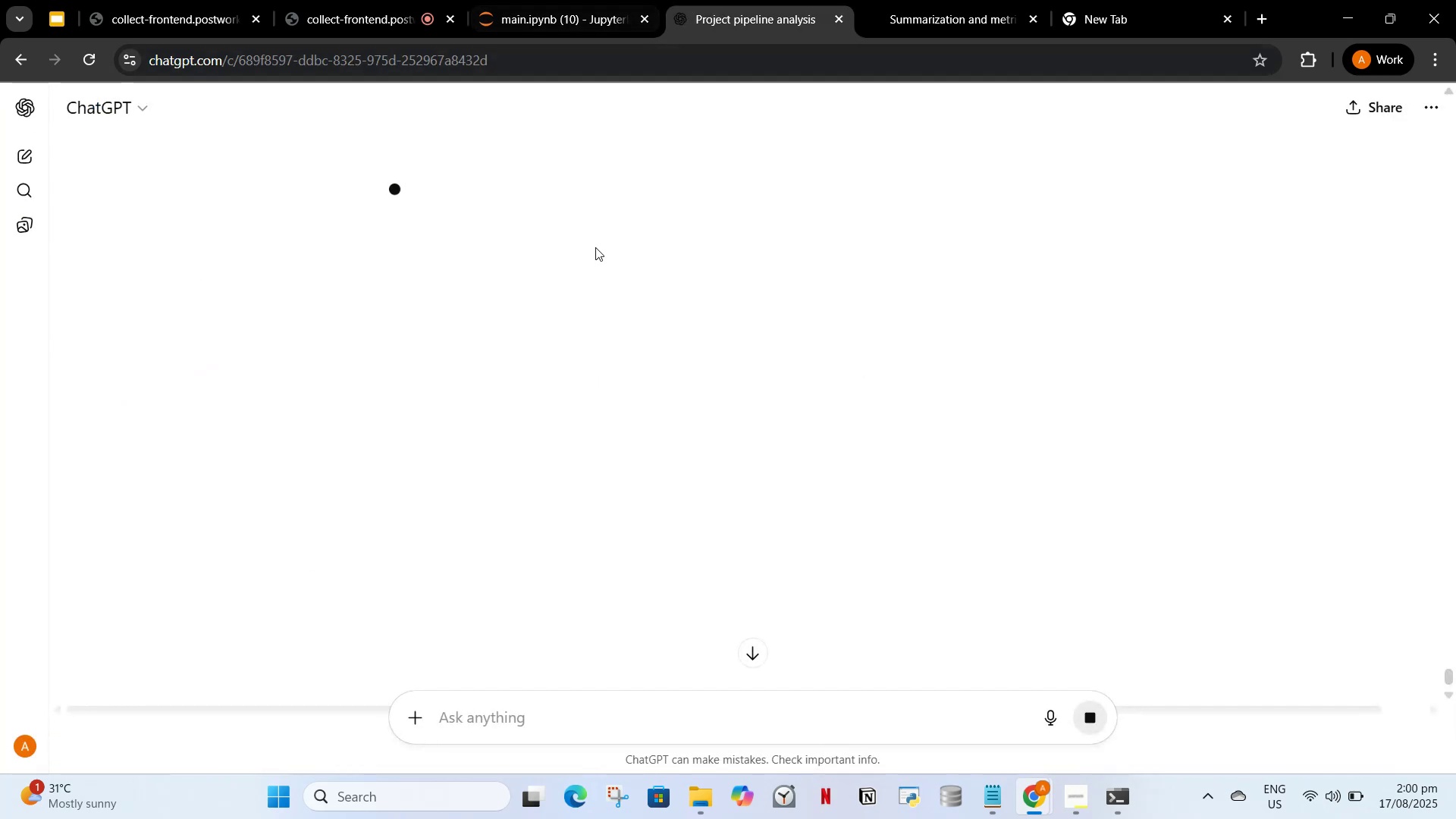 
scroll: coordinate [1116, 560], scroll_direction: up, amount: 2.0
 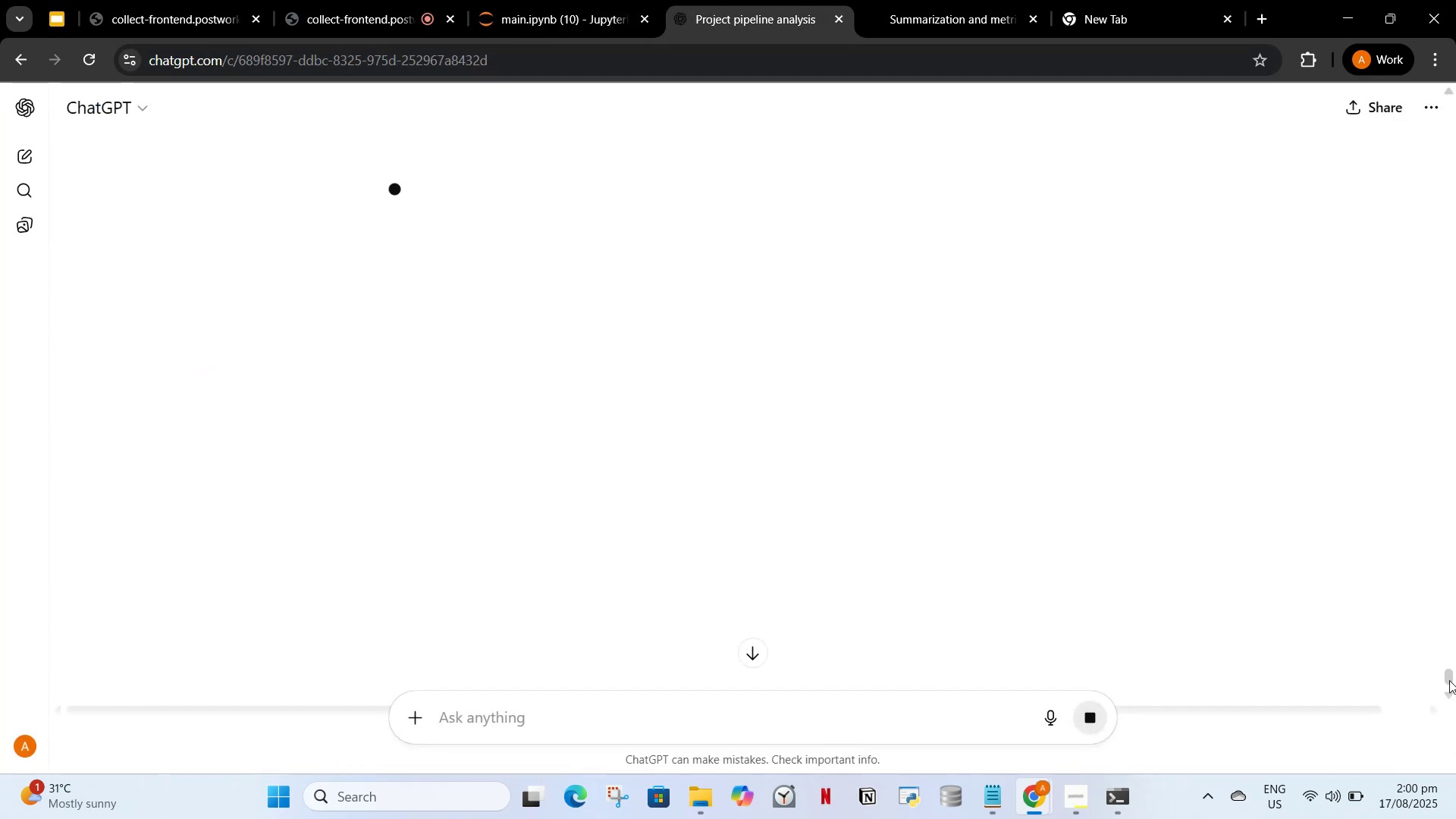 
left_click_drag(start_coordinate=[1451, 672], to_coordinate=[1455, 441])
 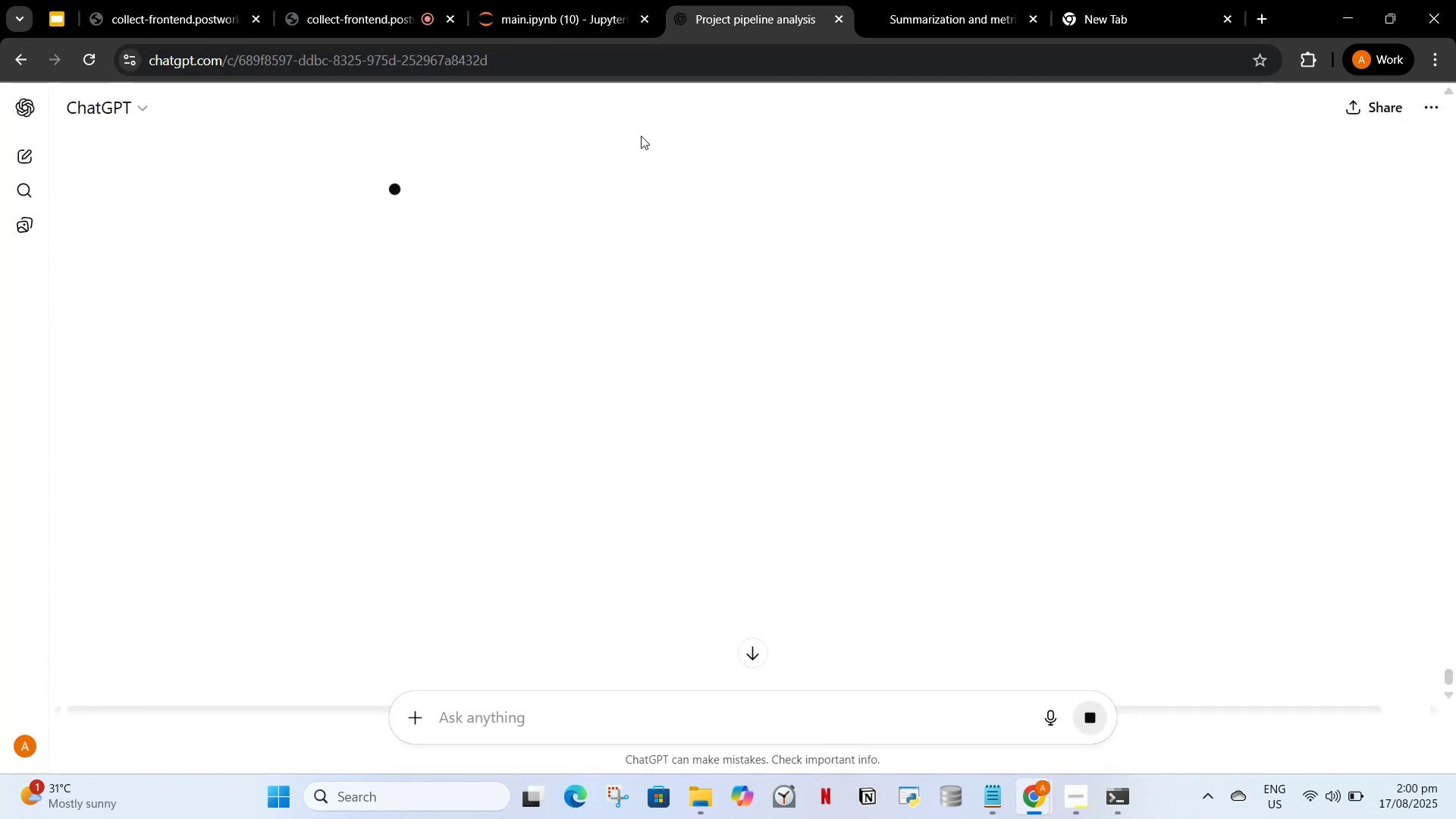 
wait(6.27)
 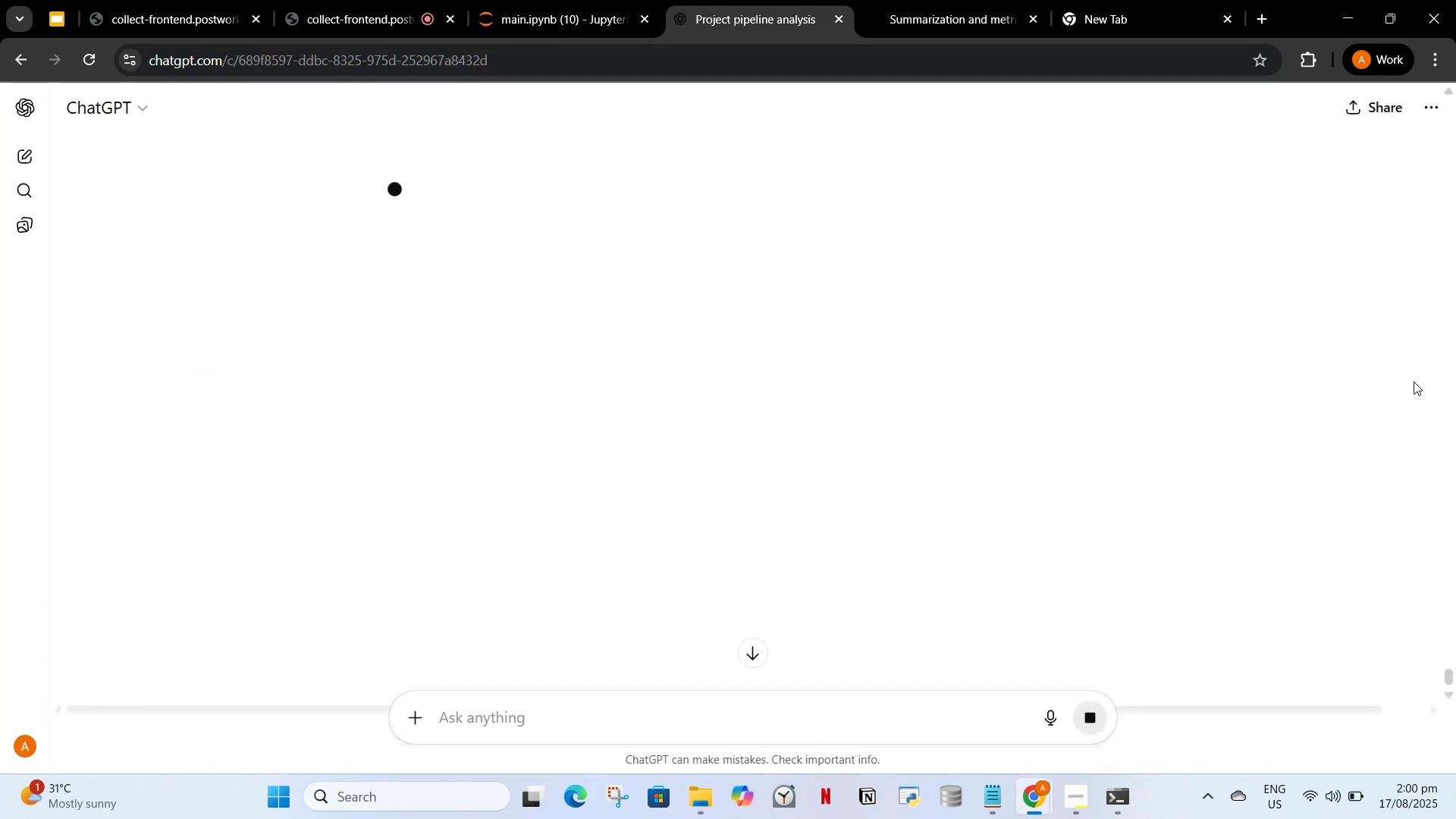 
left_click([557, 5])
 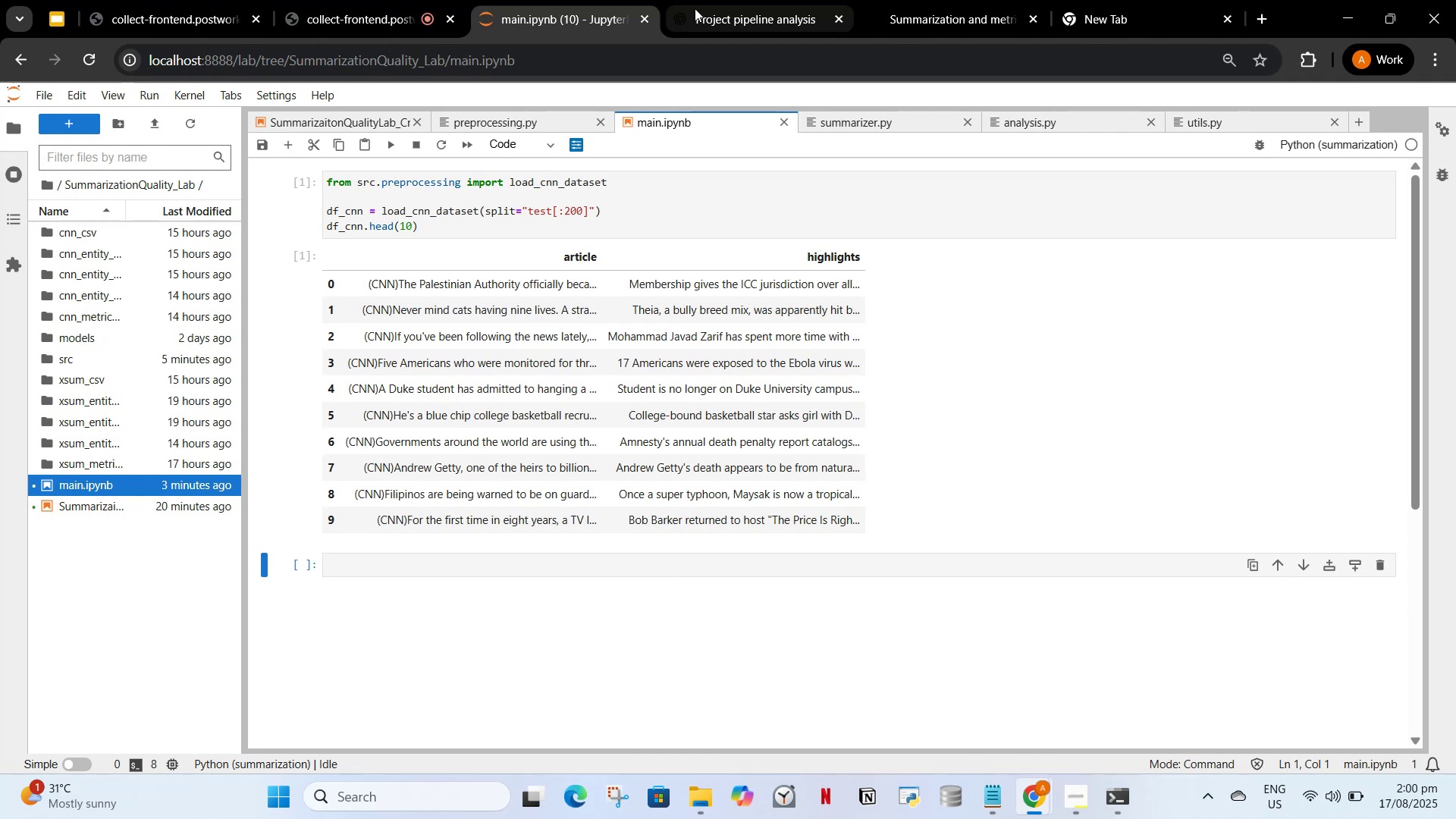 
left_click([695, 8])
 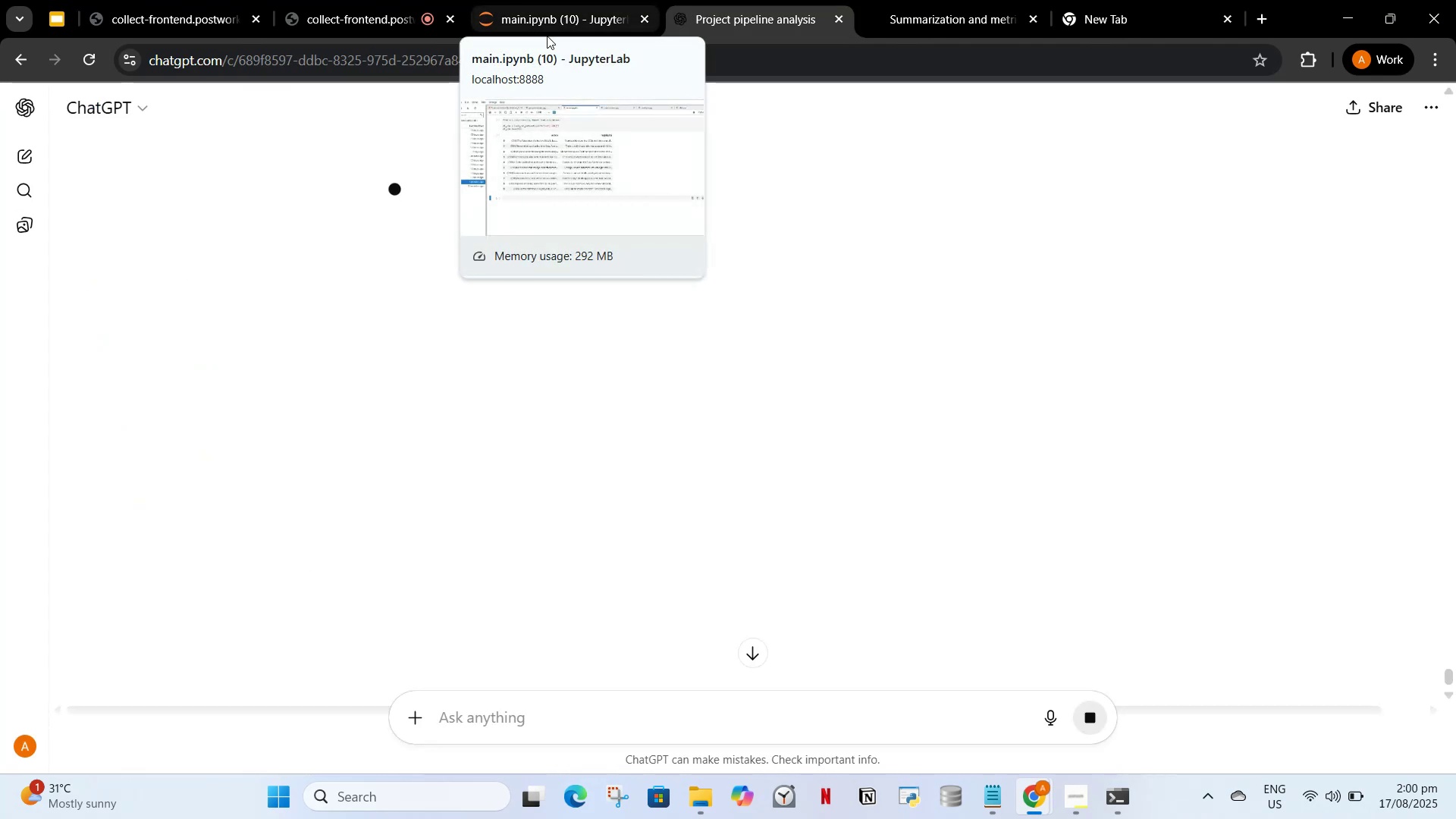 
wait(5.27)
 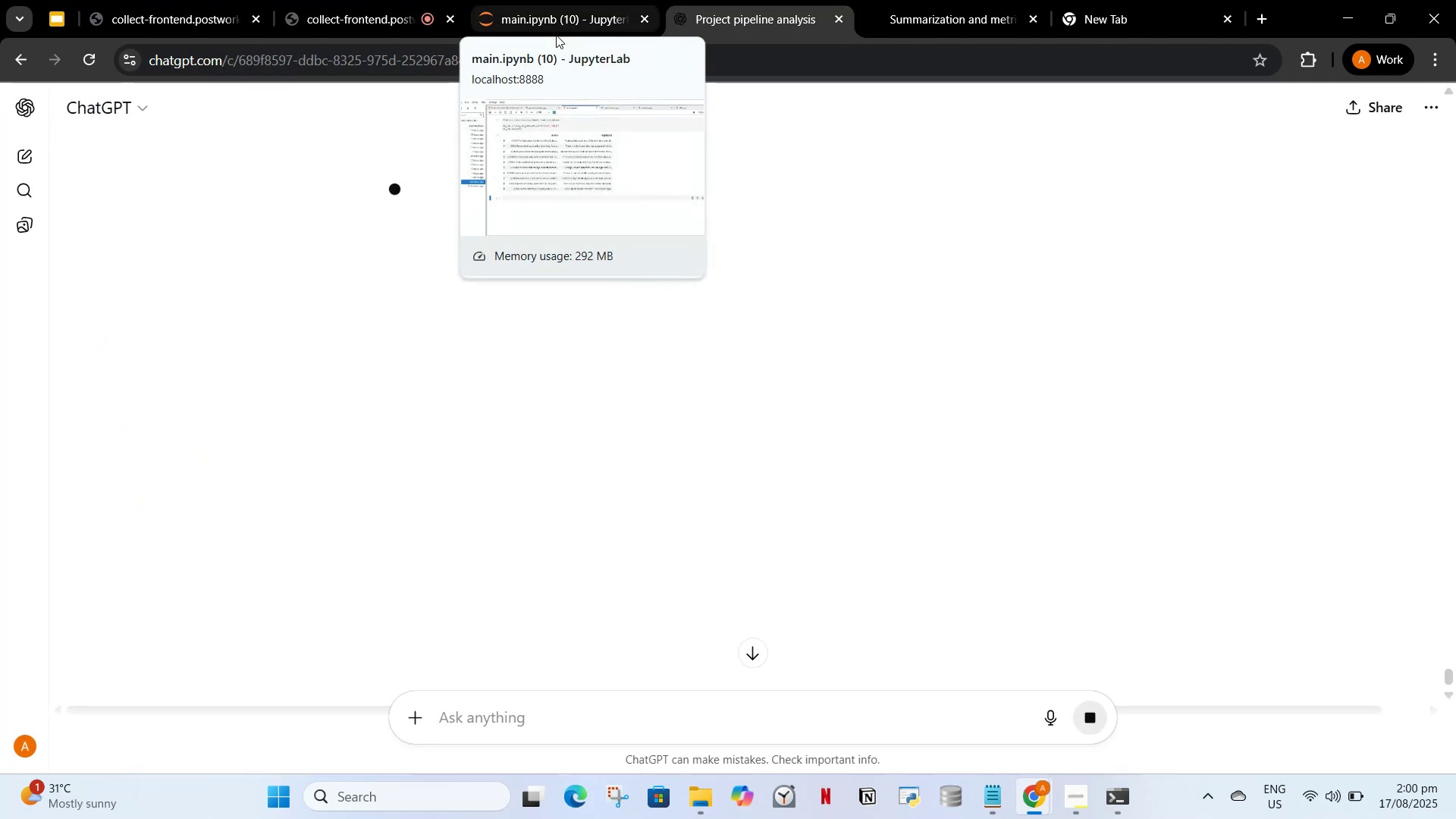 
left_click([591, 0])
 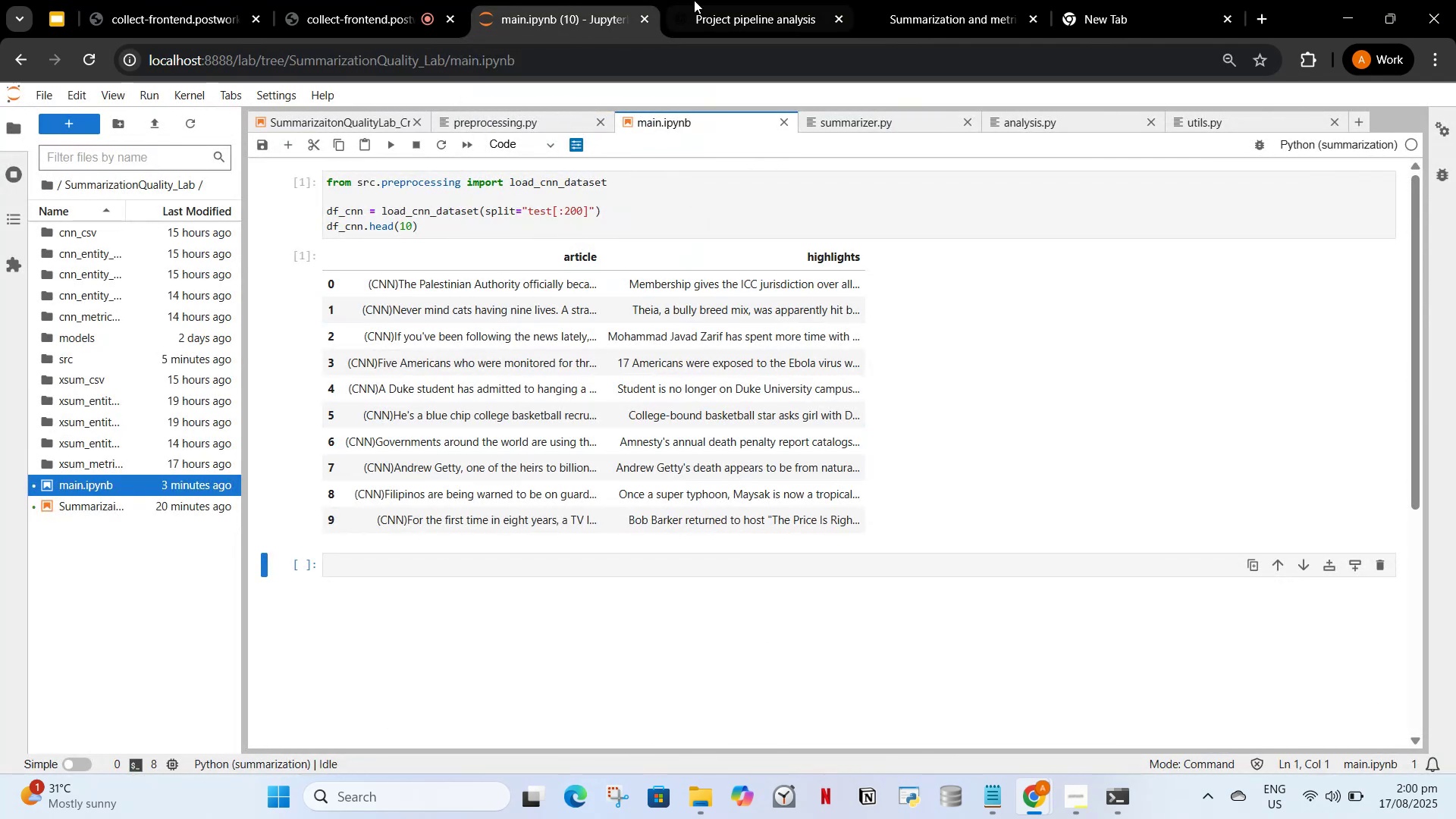 
left_click([710, 0])
 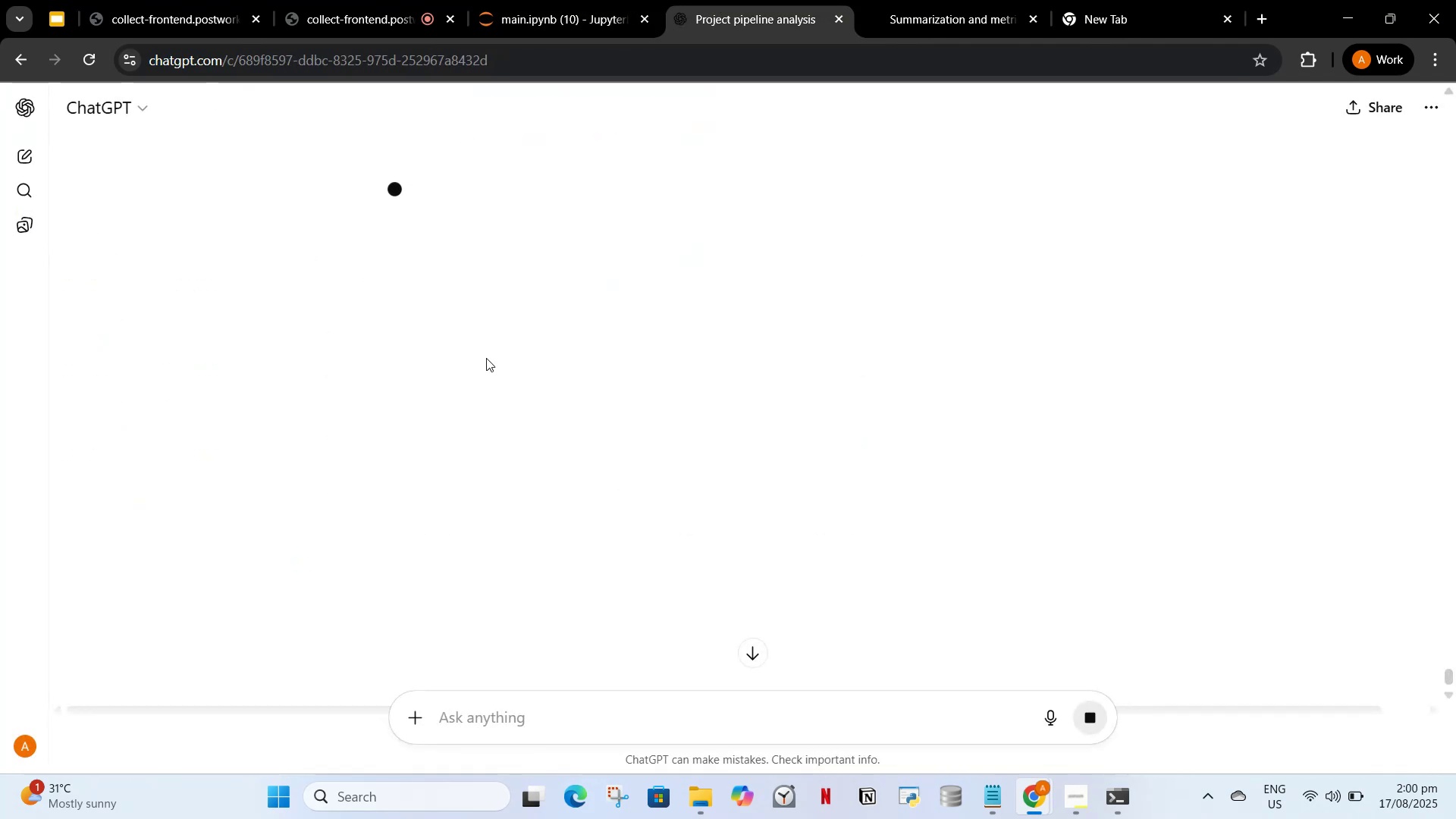 
scroll: coordinate [504, 443], scroll_direction: up, amount: 2.0
 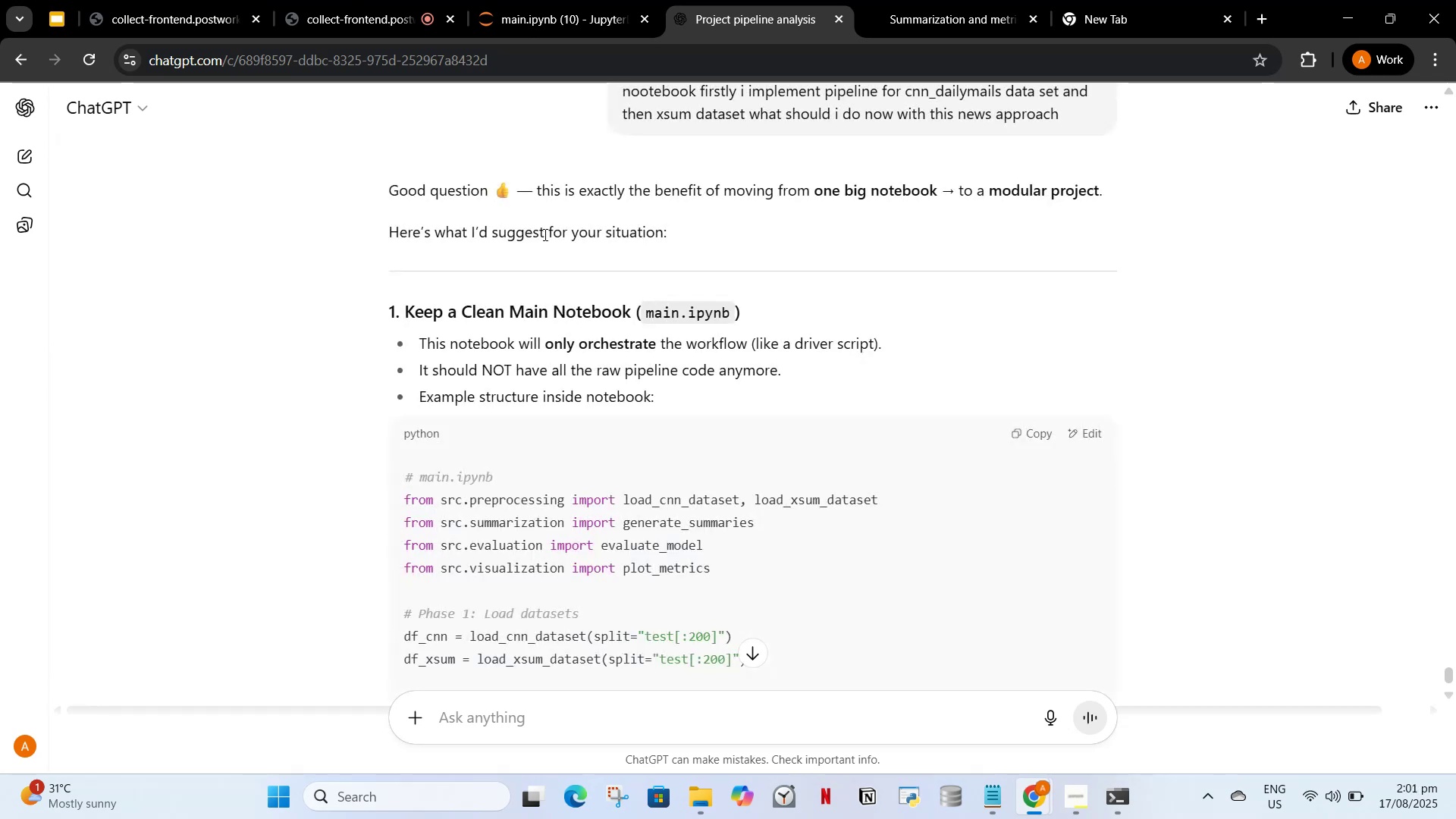 
wait(20.74)
 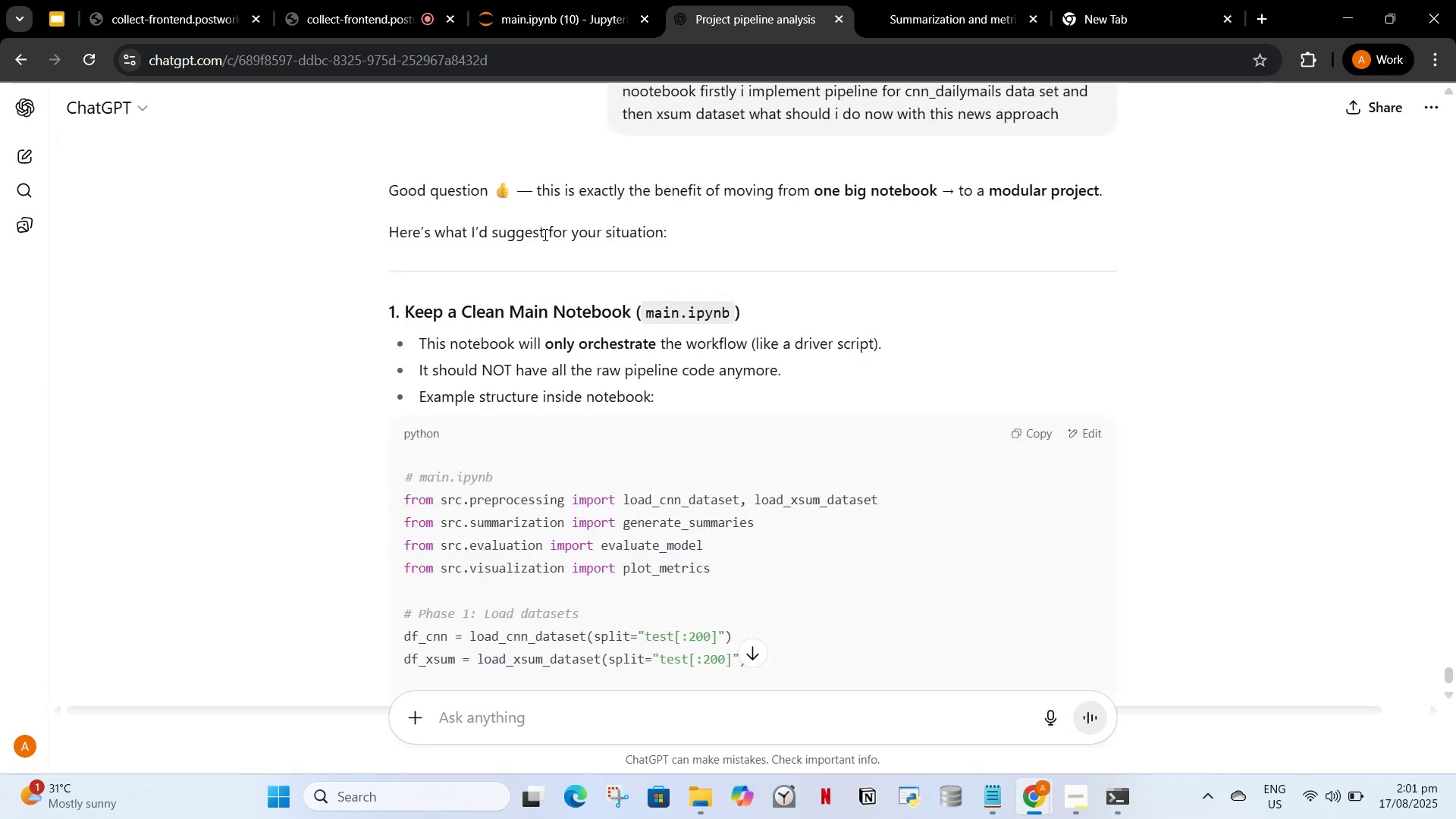 
scroll: coordinate [1063, 315], scroll_direction: down, amount: 5.0
 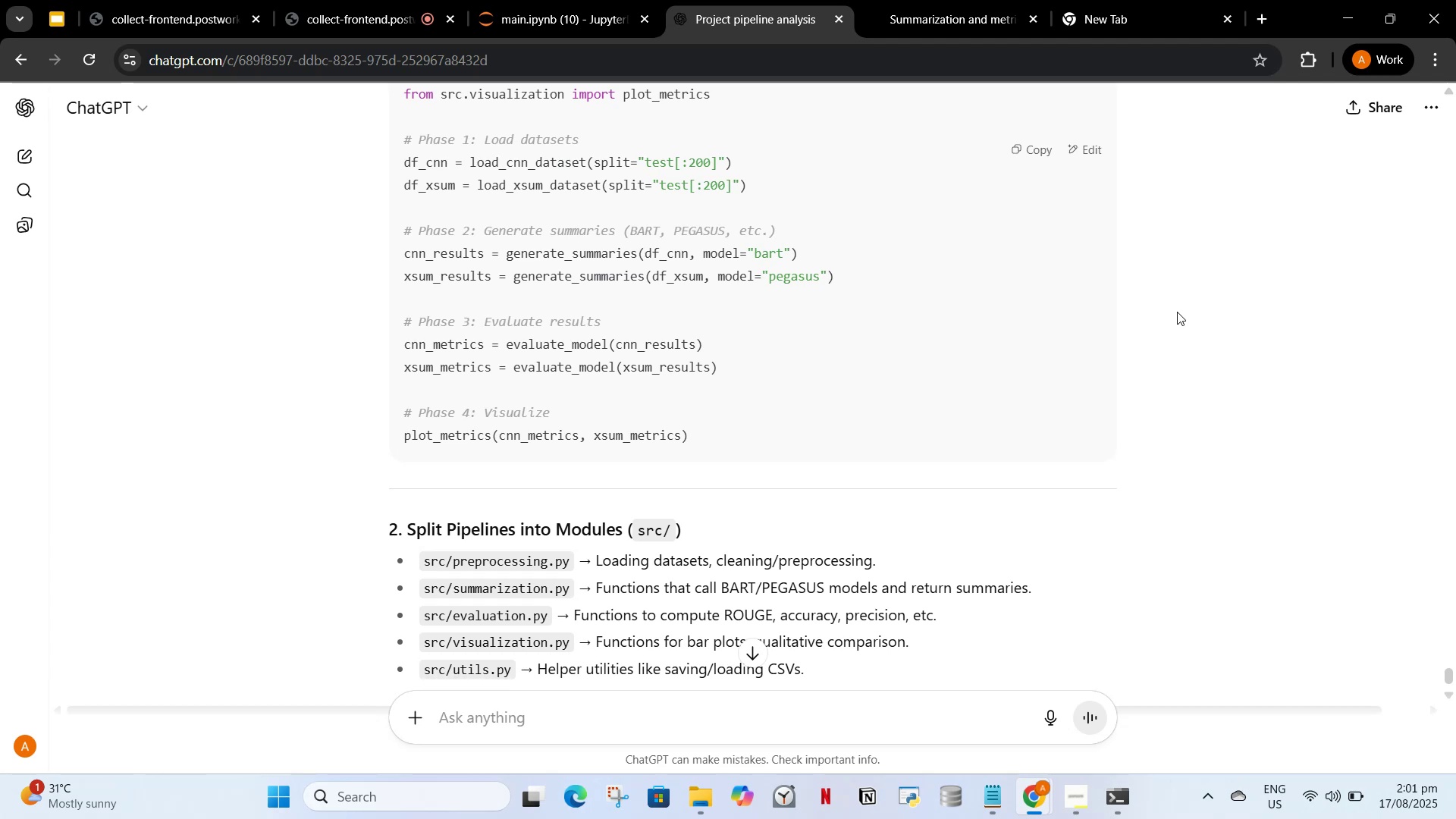 
wait(6.25)
 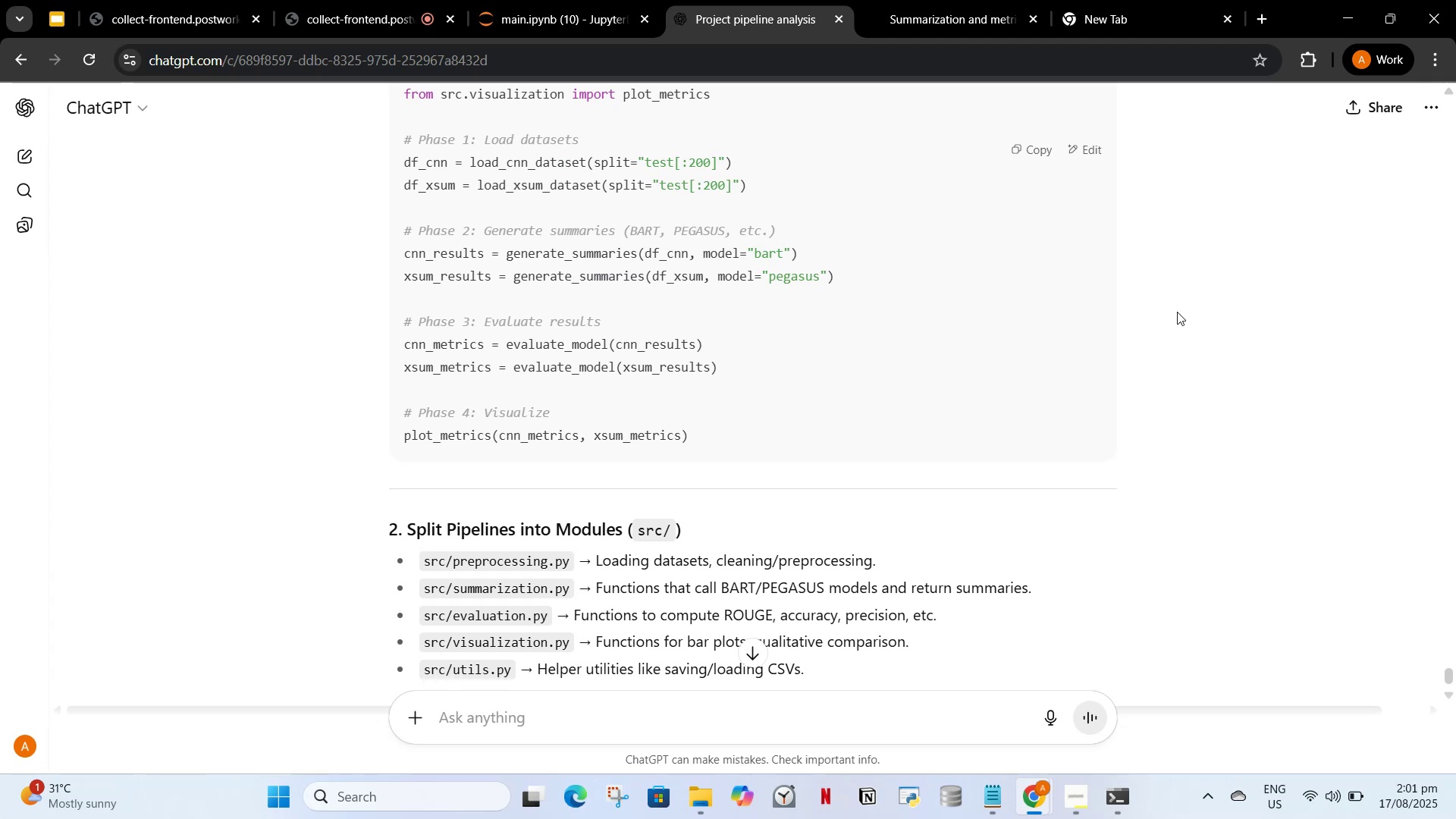 
scroll: coordinate [1167, 325], scroll_direction: down, amount: 3.0
 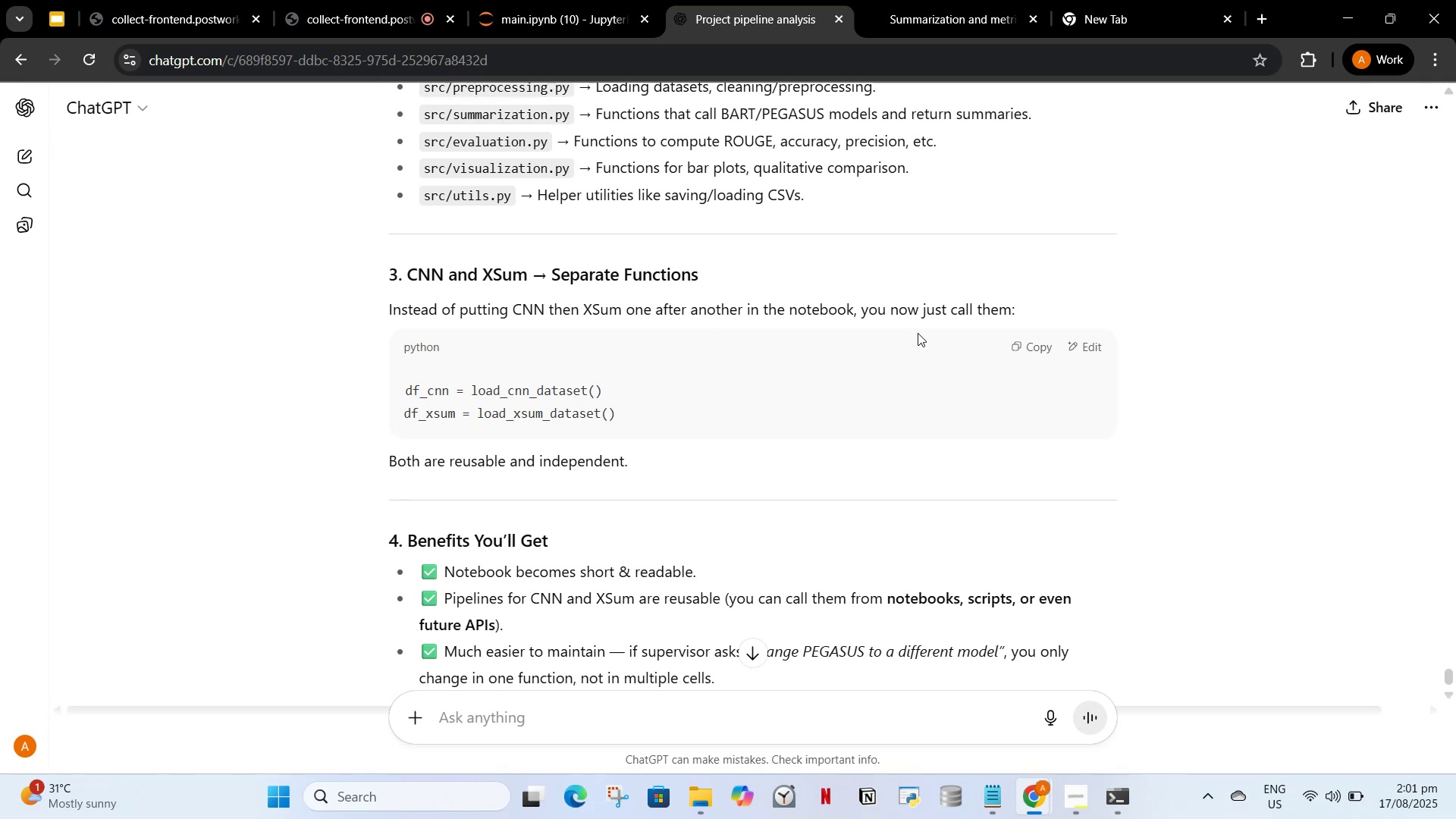 
wait(5.58)
 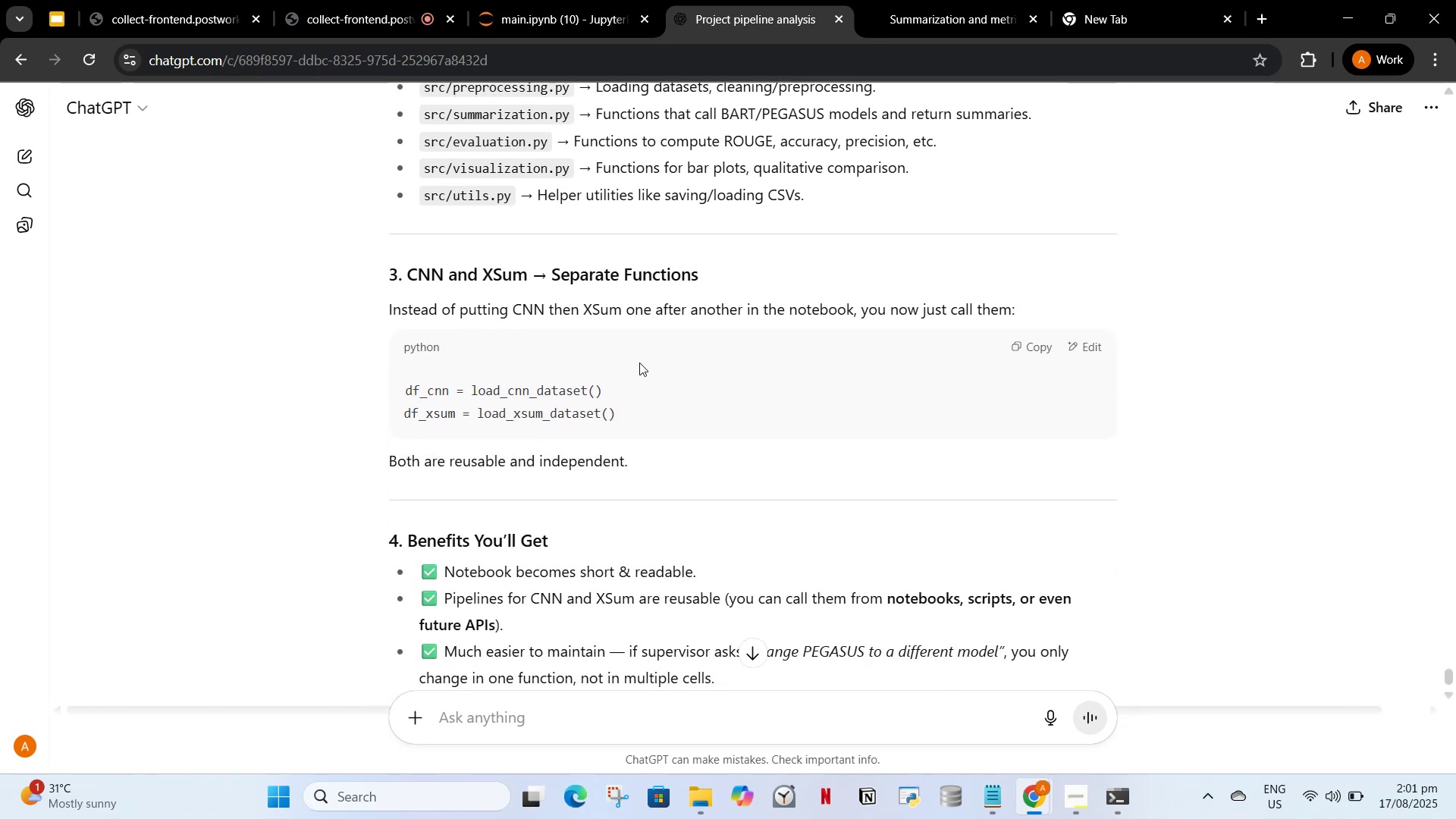 
scroll: coordinate [696, 465], scroll_direction: up, amount: 13.0
 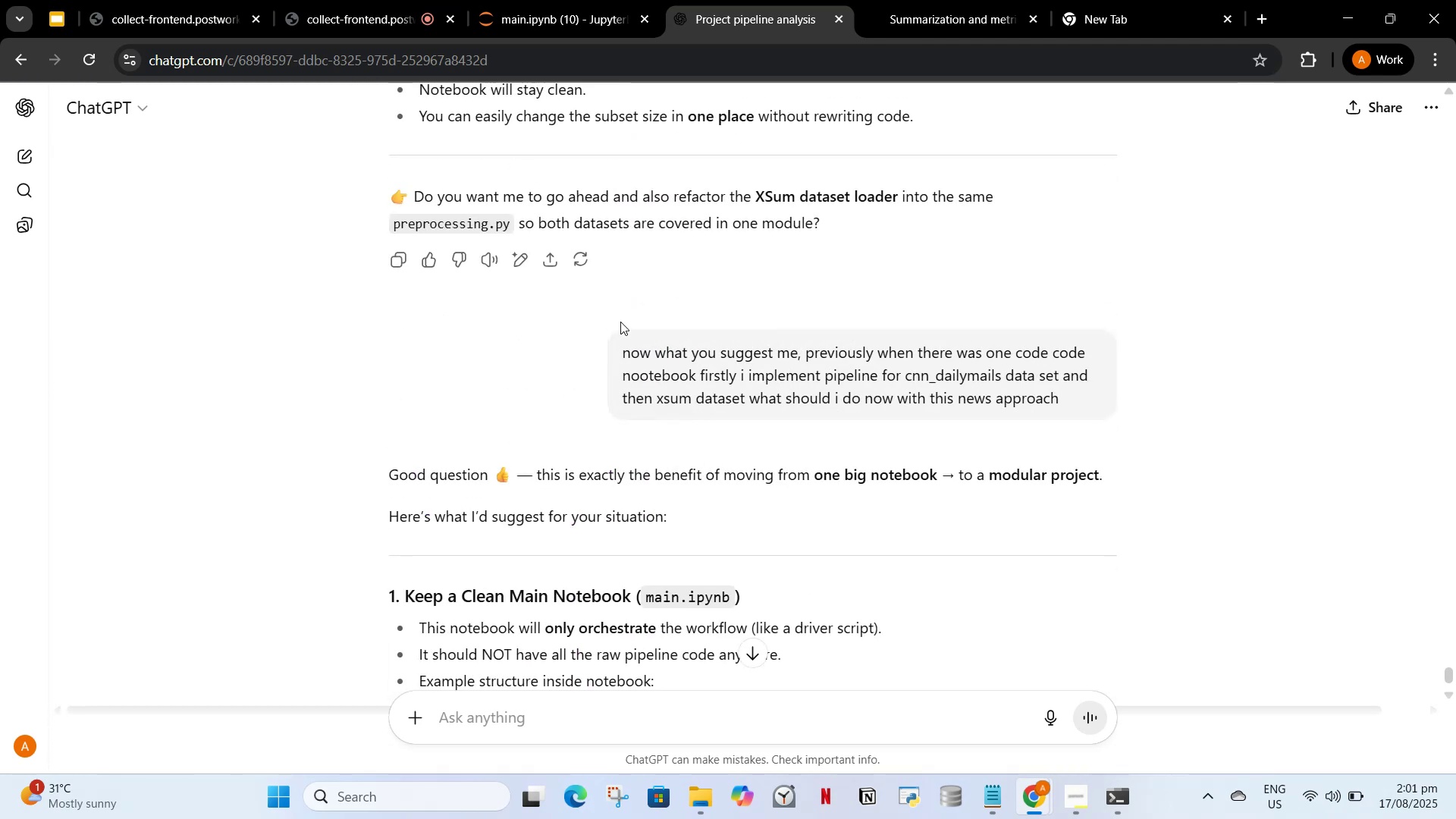 
scroll: coordinate [785, 415], scroll_direction: down, amount: 5.0
 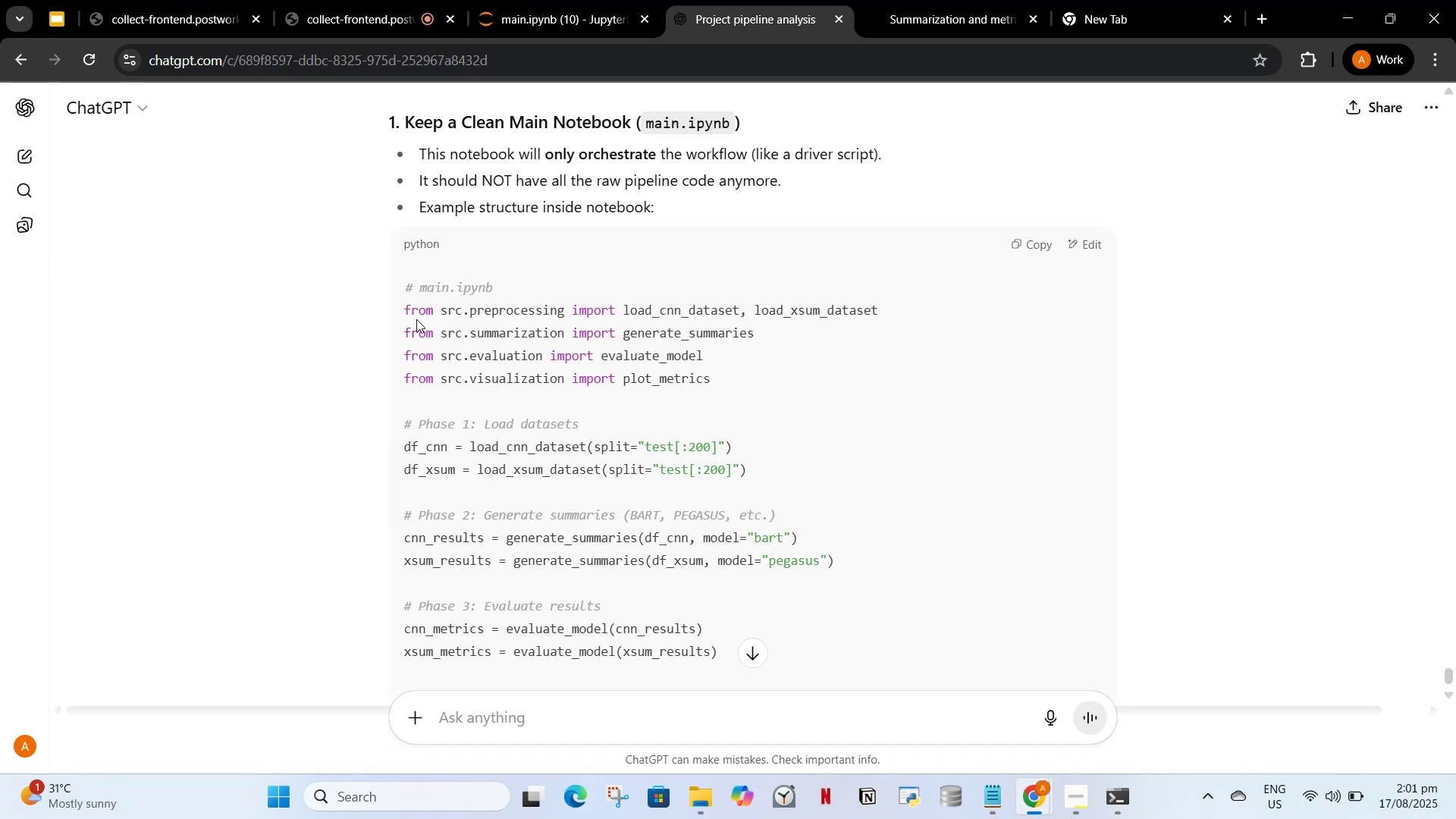 
wait(9.45)
 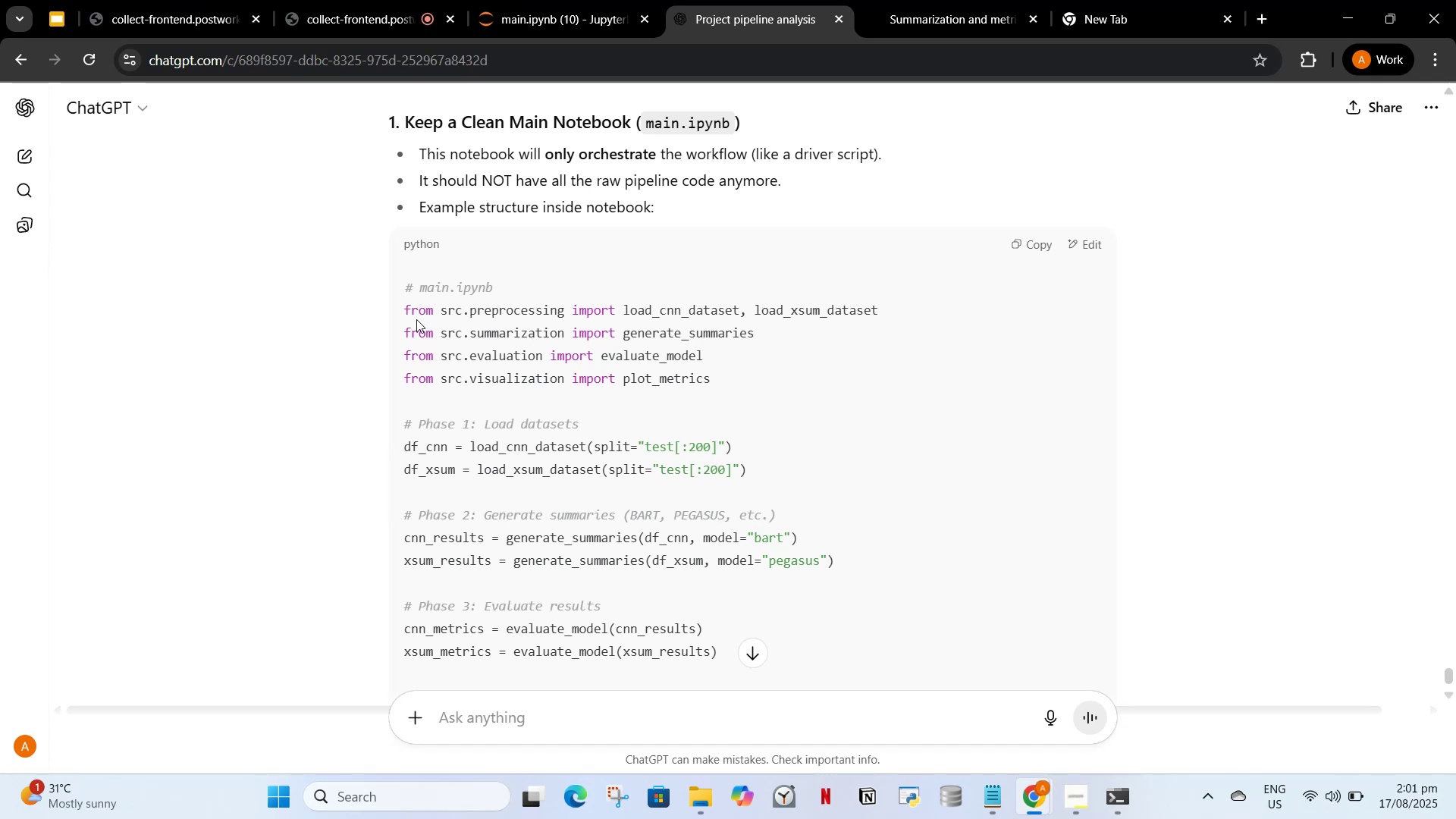 
left_click([557, 0])
 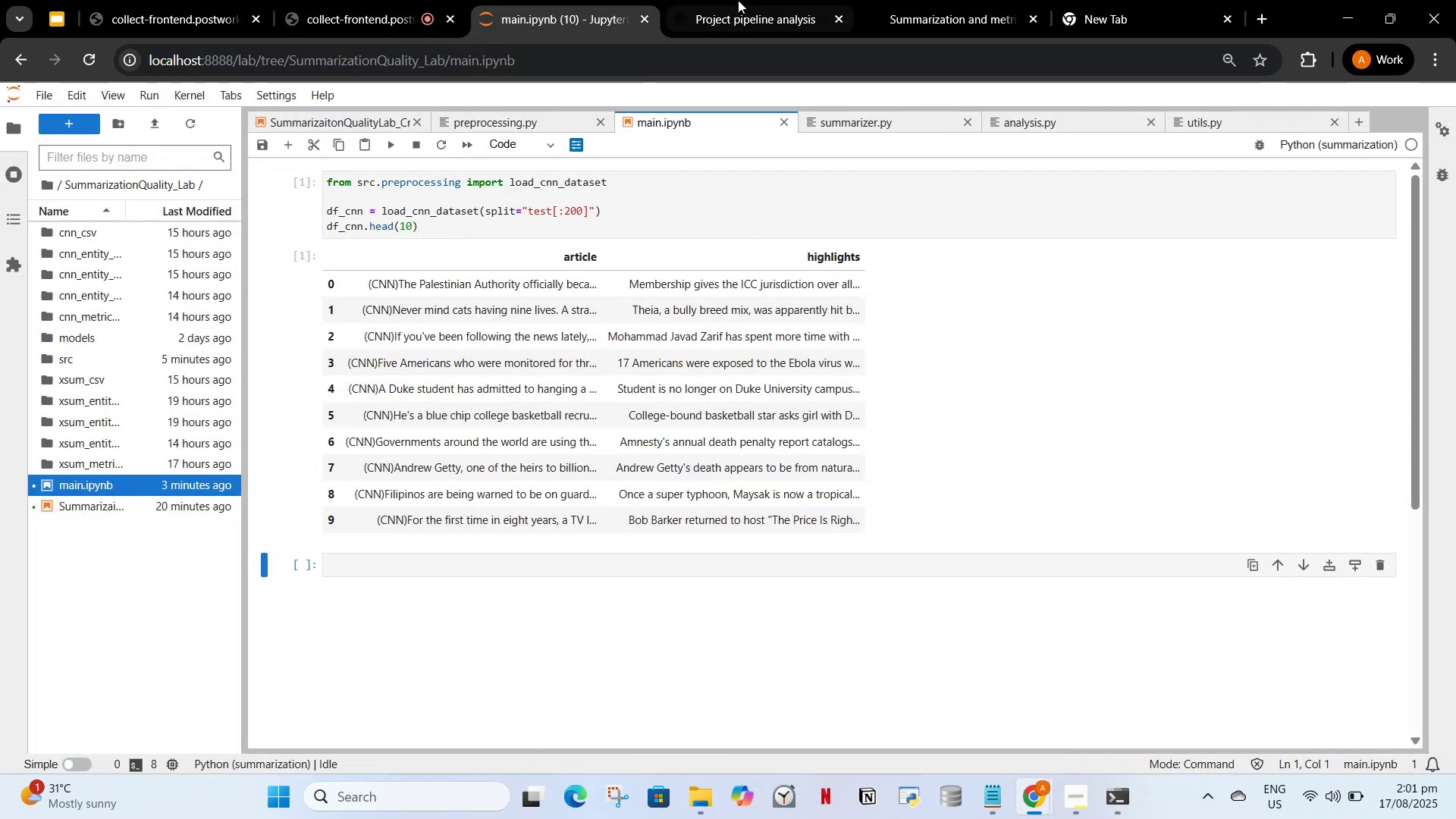 
left_click([755, 0])
 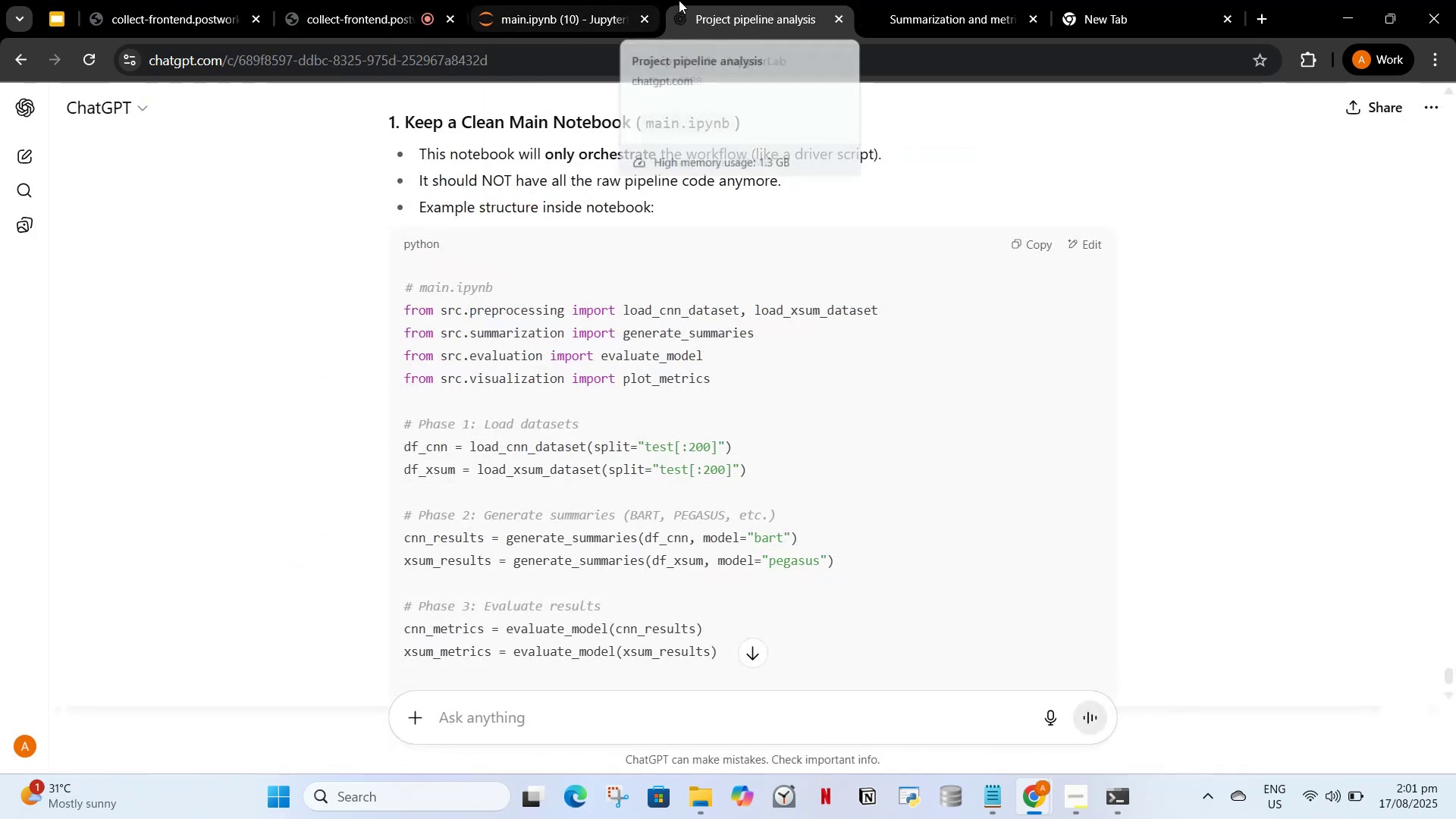 
left_click([591, 0])
 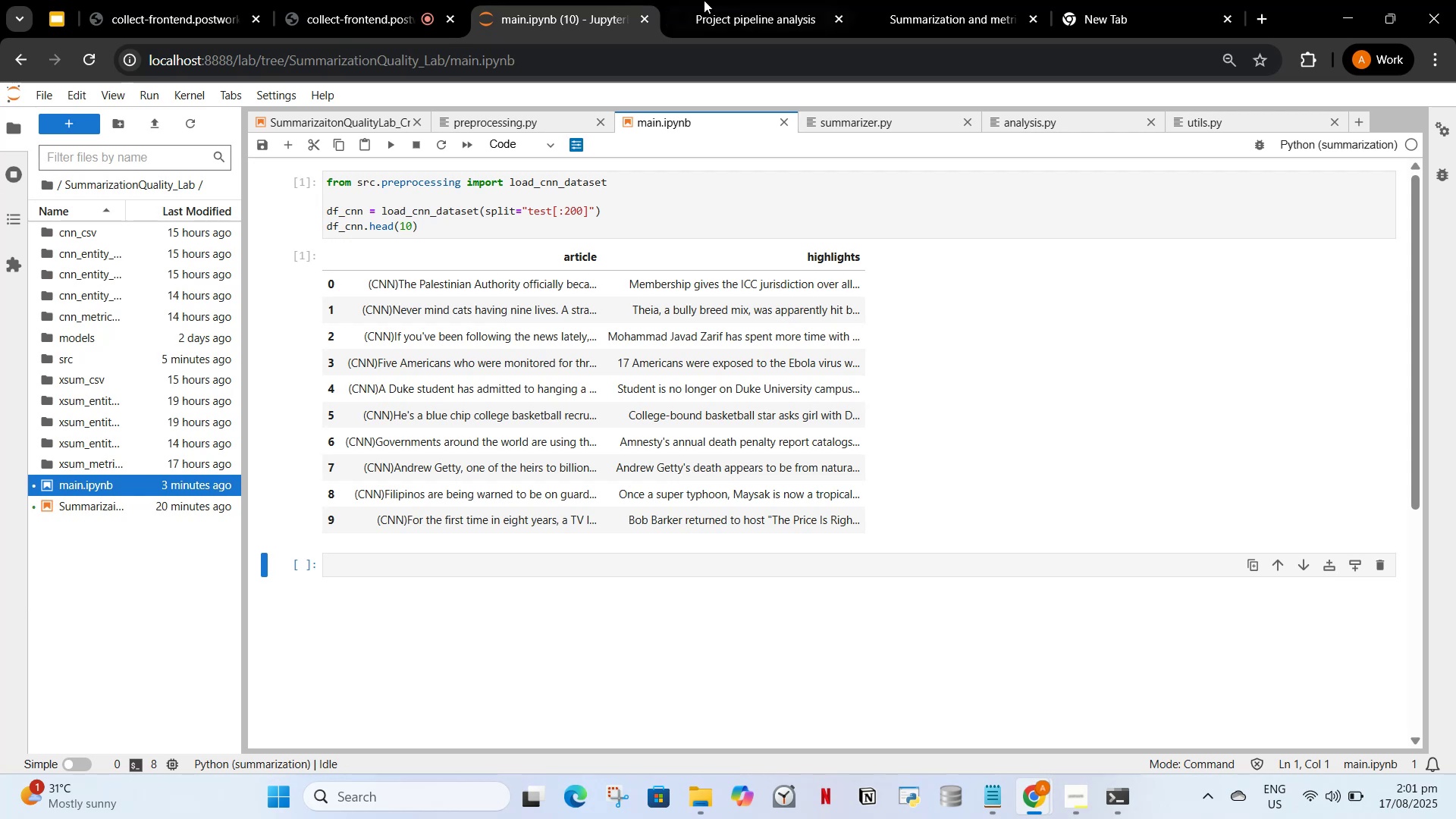 
left_click([723, 0])
 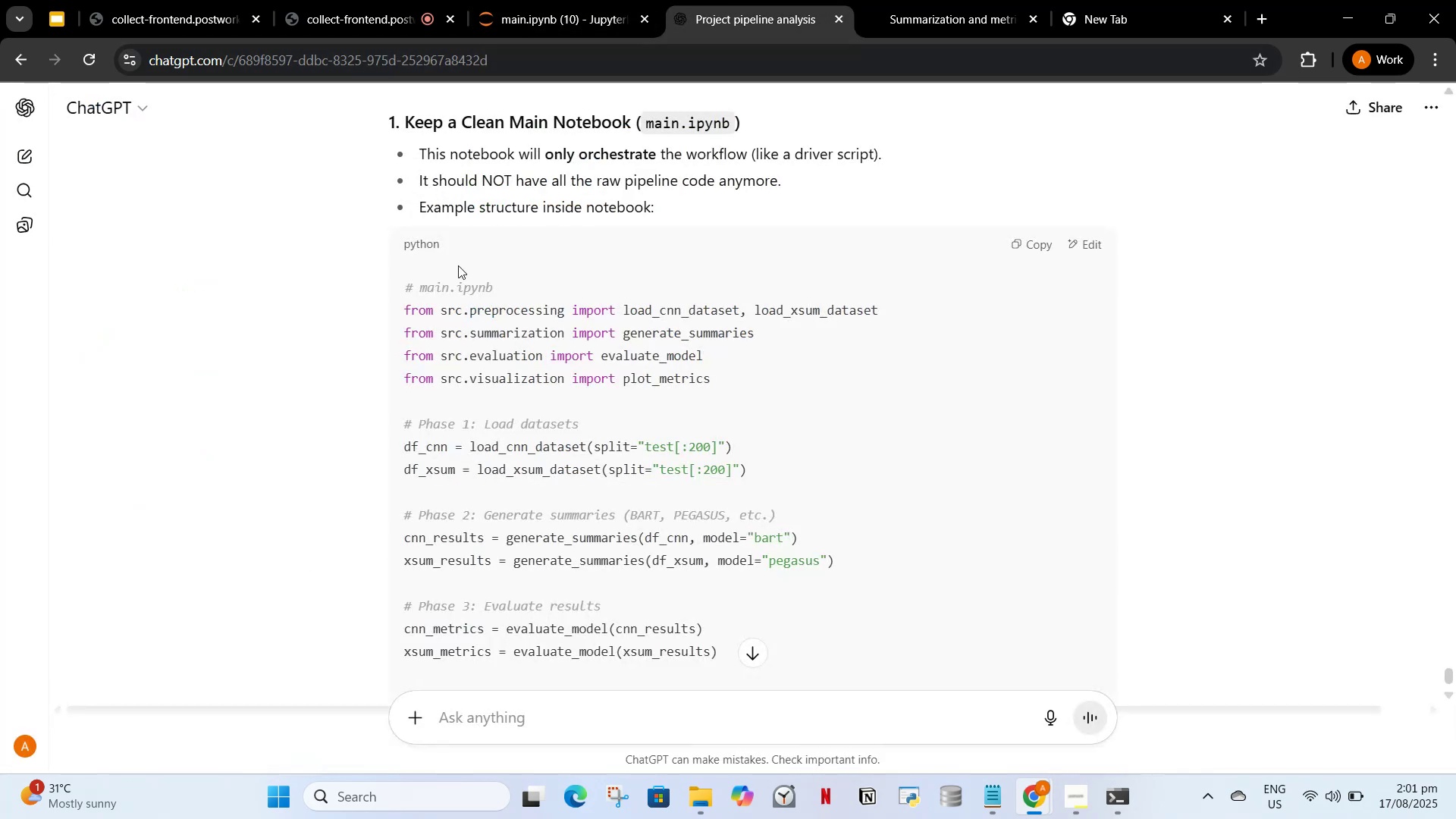 
left_click([549, 0])
 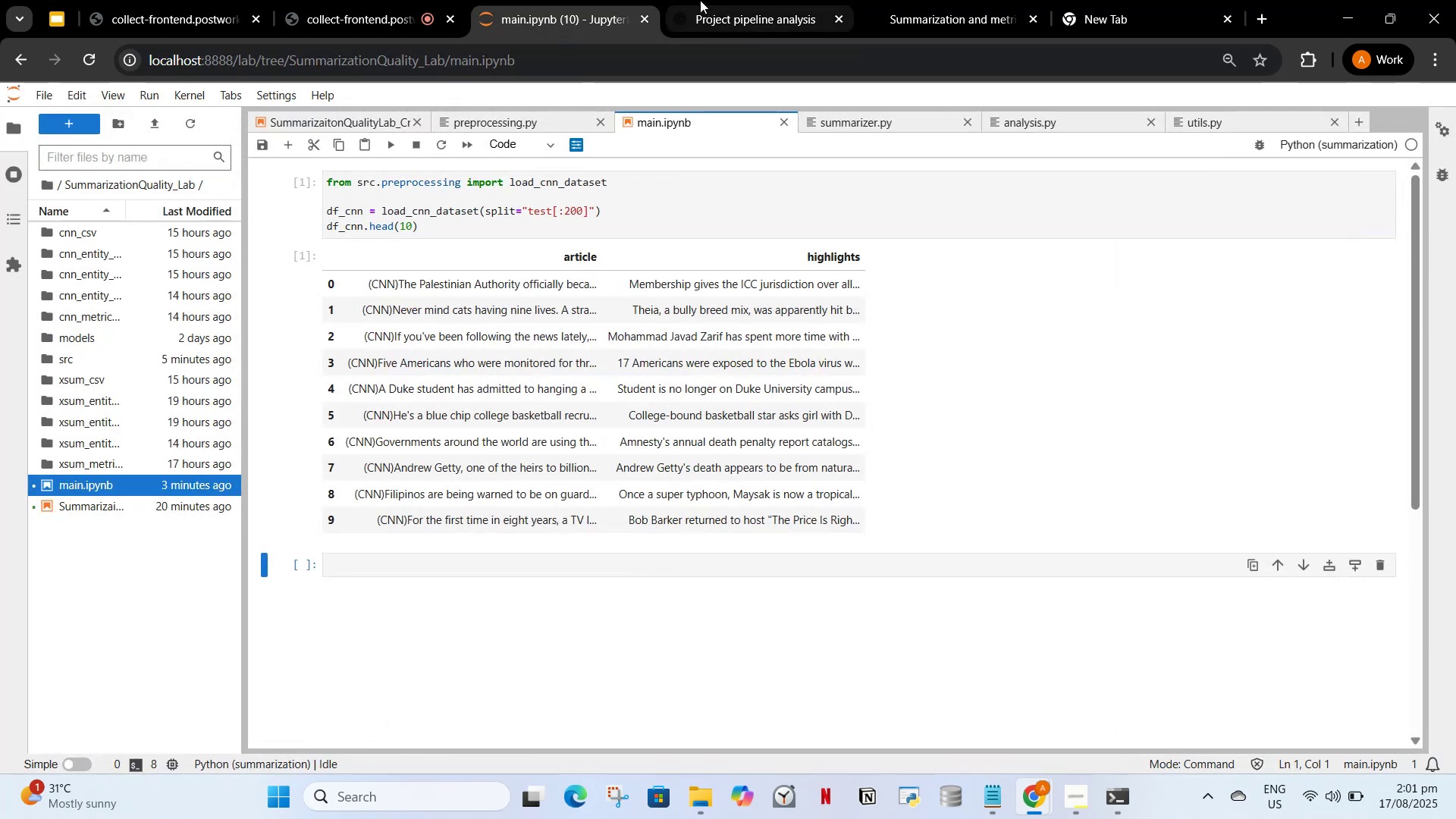 
left_click([733, 0])
 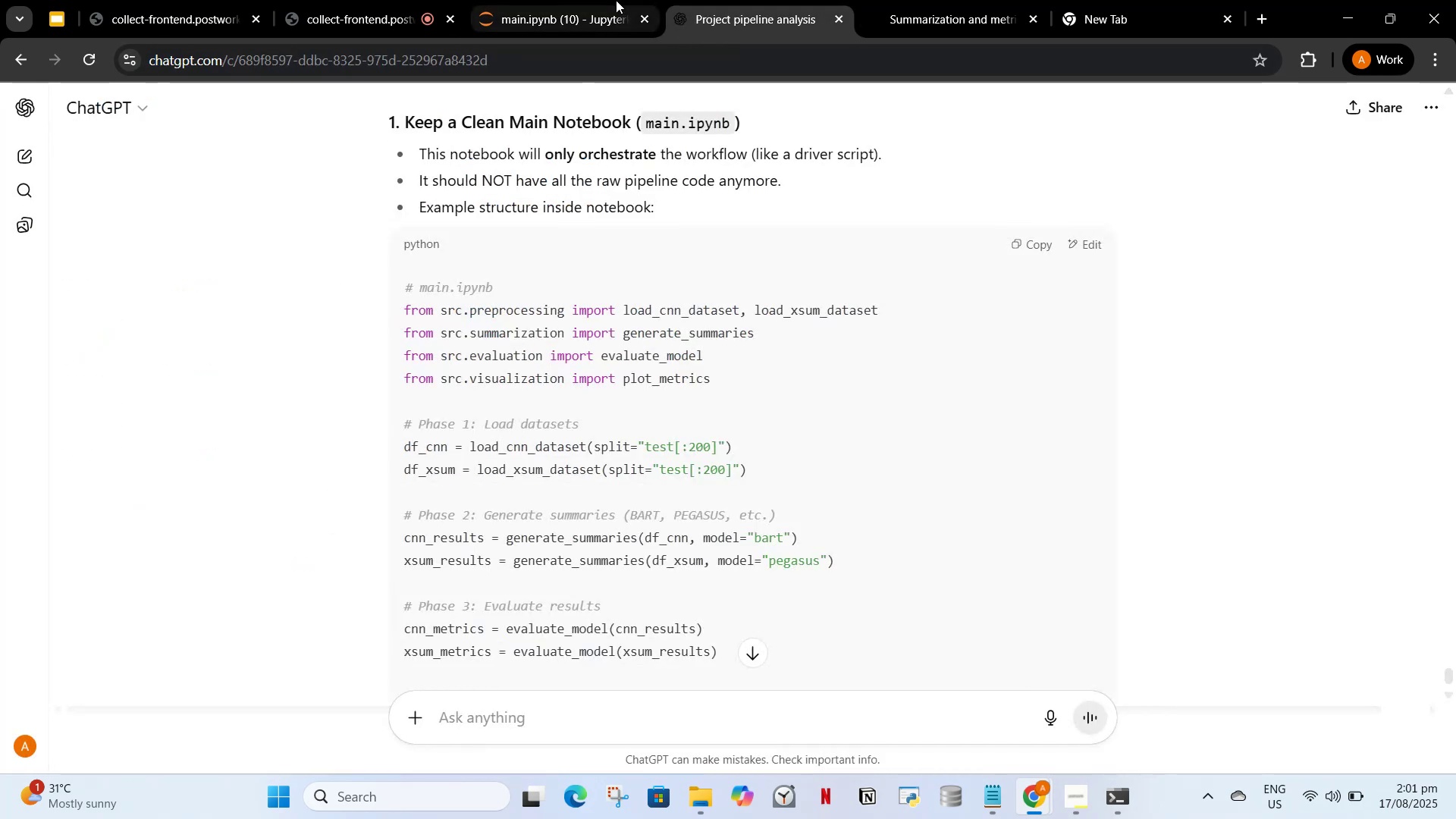 
left_click([571, 0])
 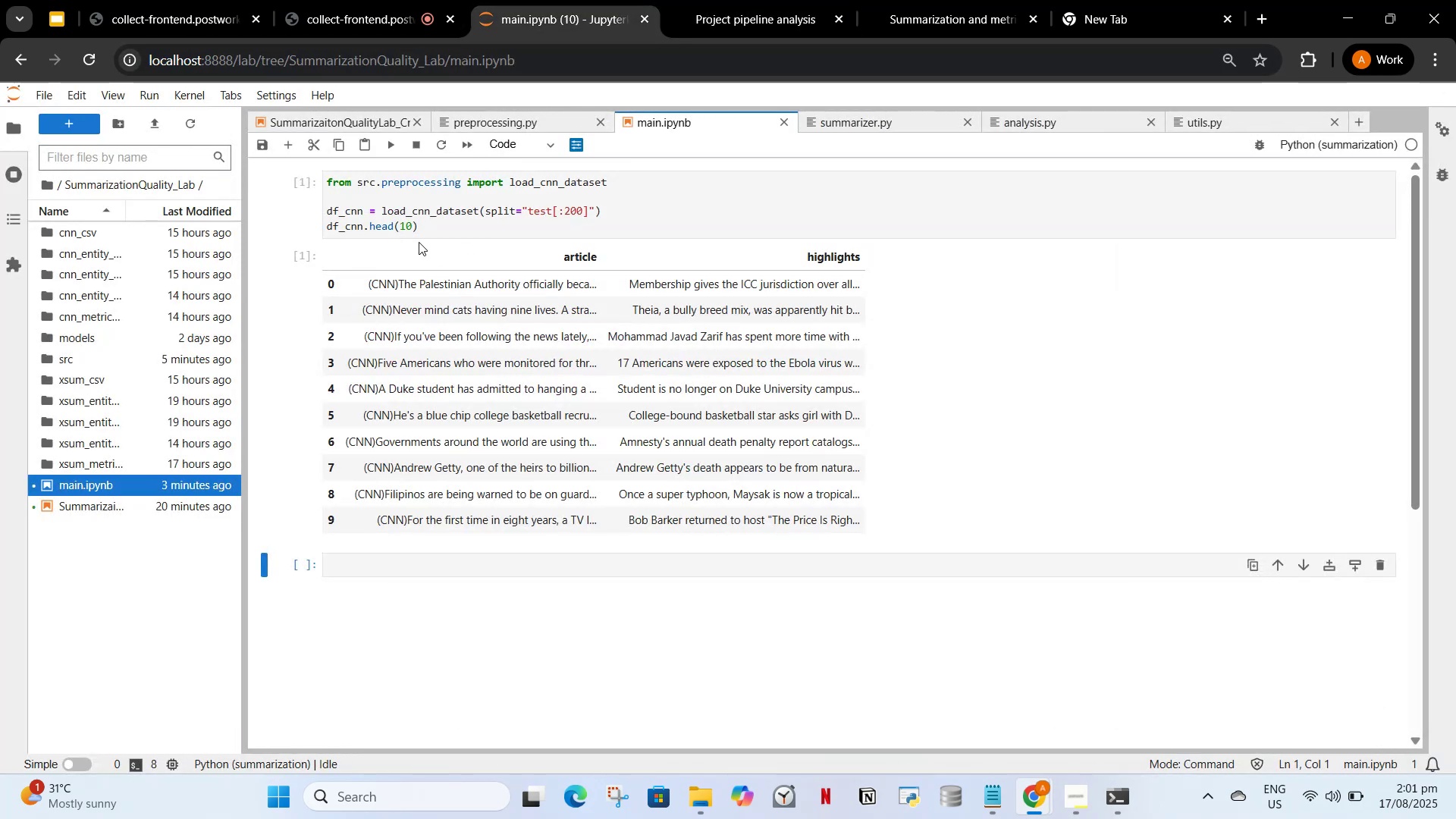 
scroll: coordinate [645, 384], scroll_direction: up, amount: 7.0
 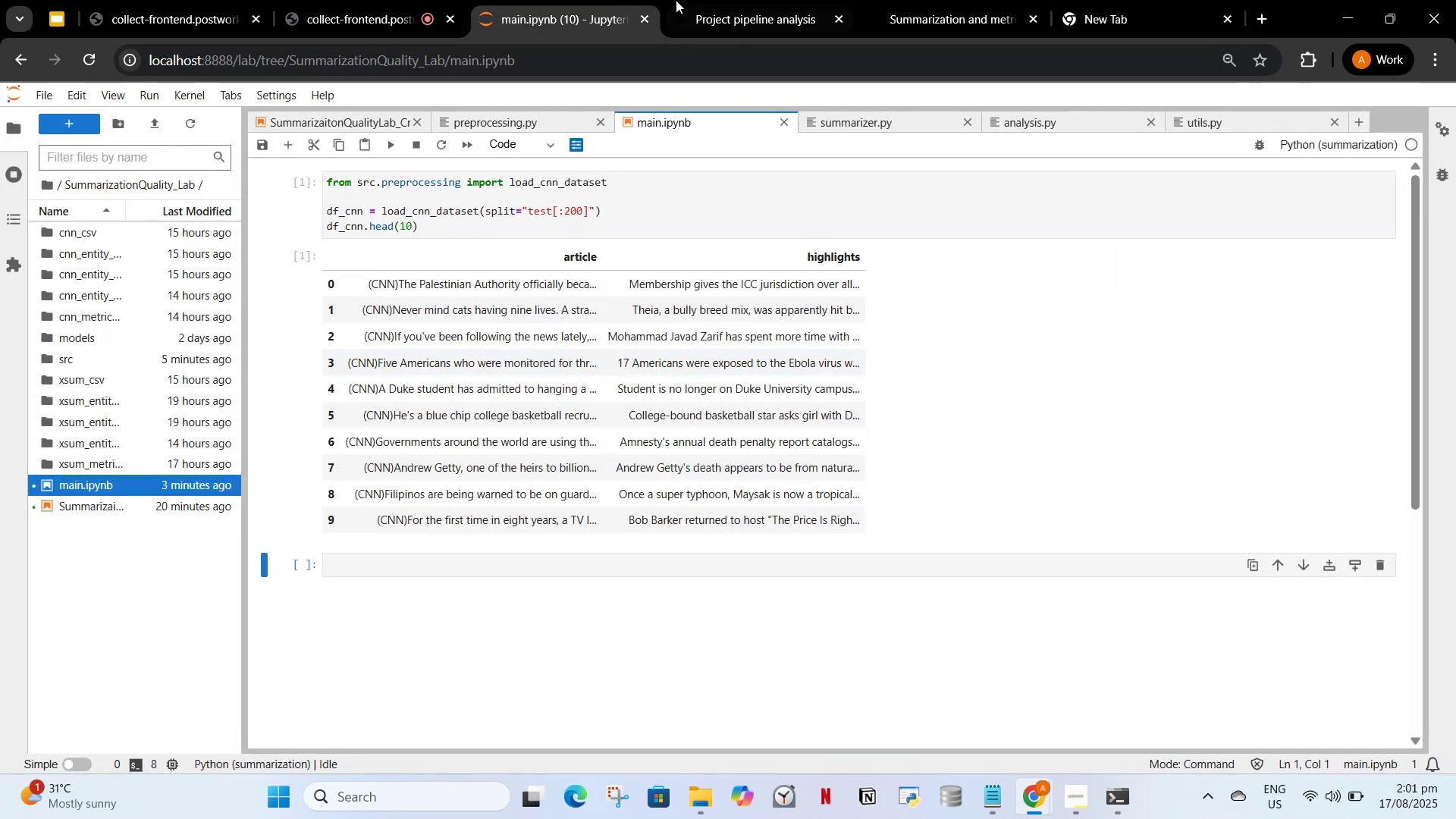 
left_click([709, 0])
 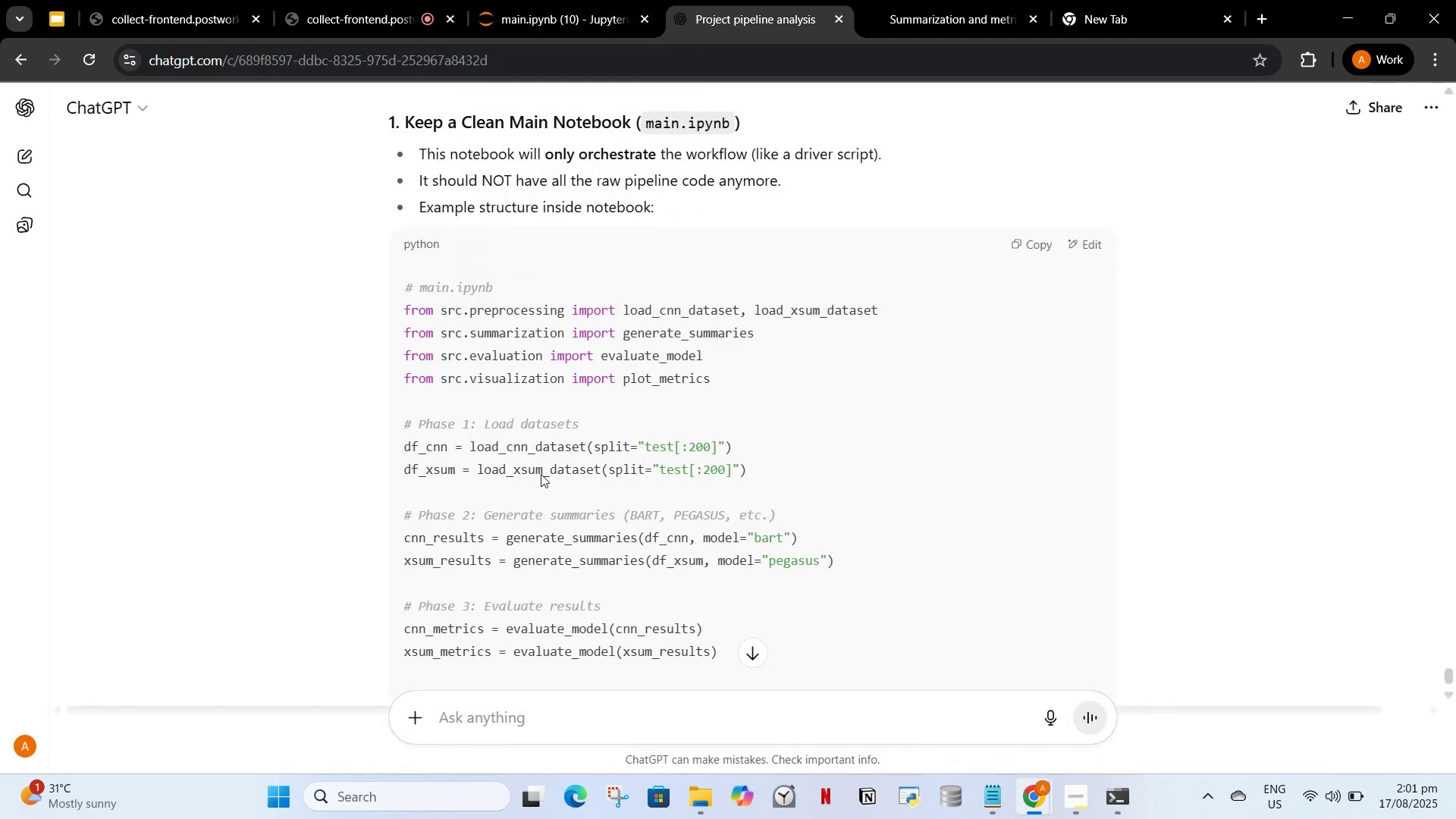 
left_click([556, 0])
 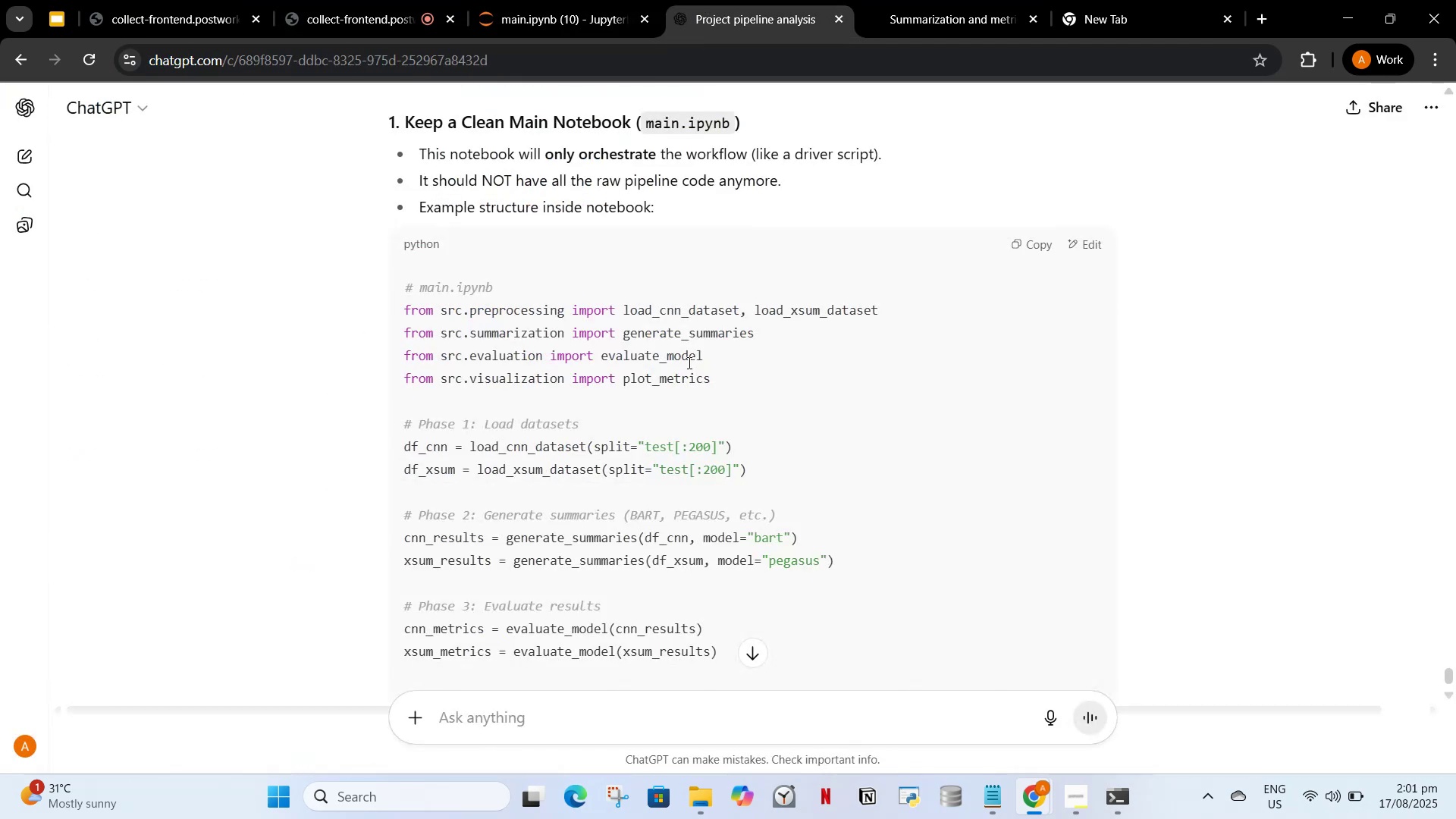 
scroll: coordinate [735, 383], scroll_direction: down, amount: 3.0
 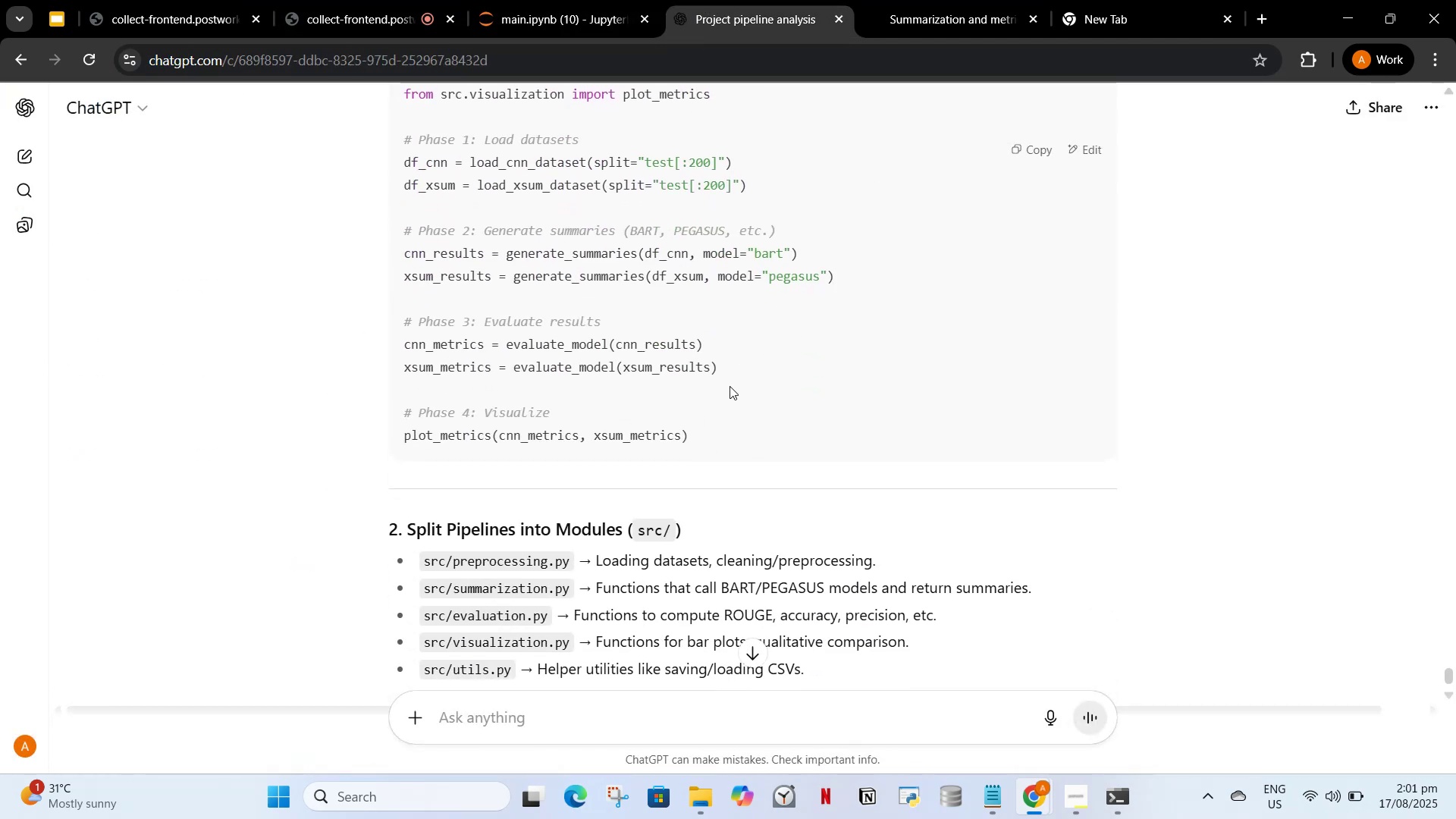 
scroll: coordinate [729, 386], scroll_direction: up, amount: 2.0
 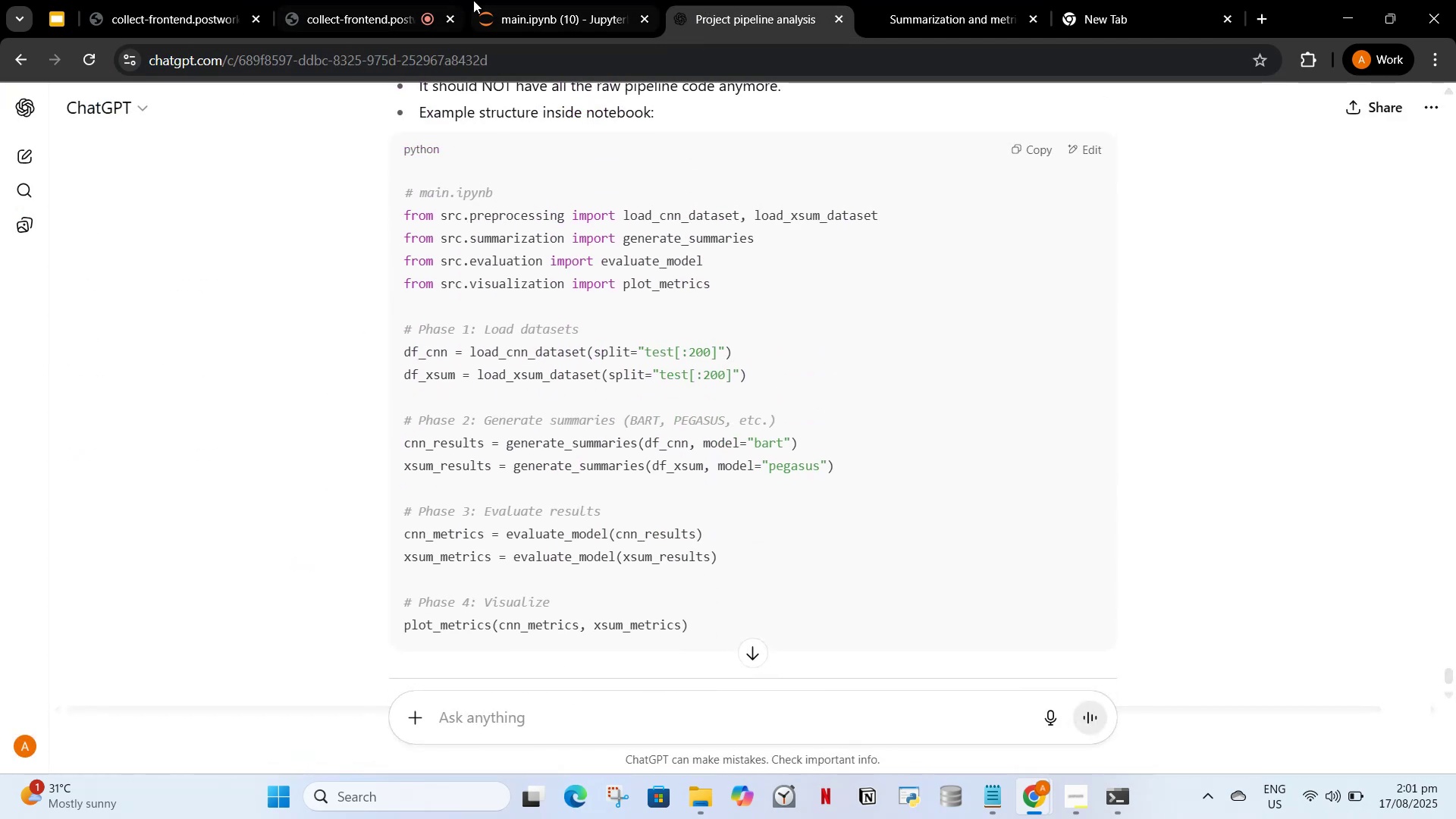 
left_click([538, 0])
 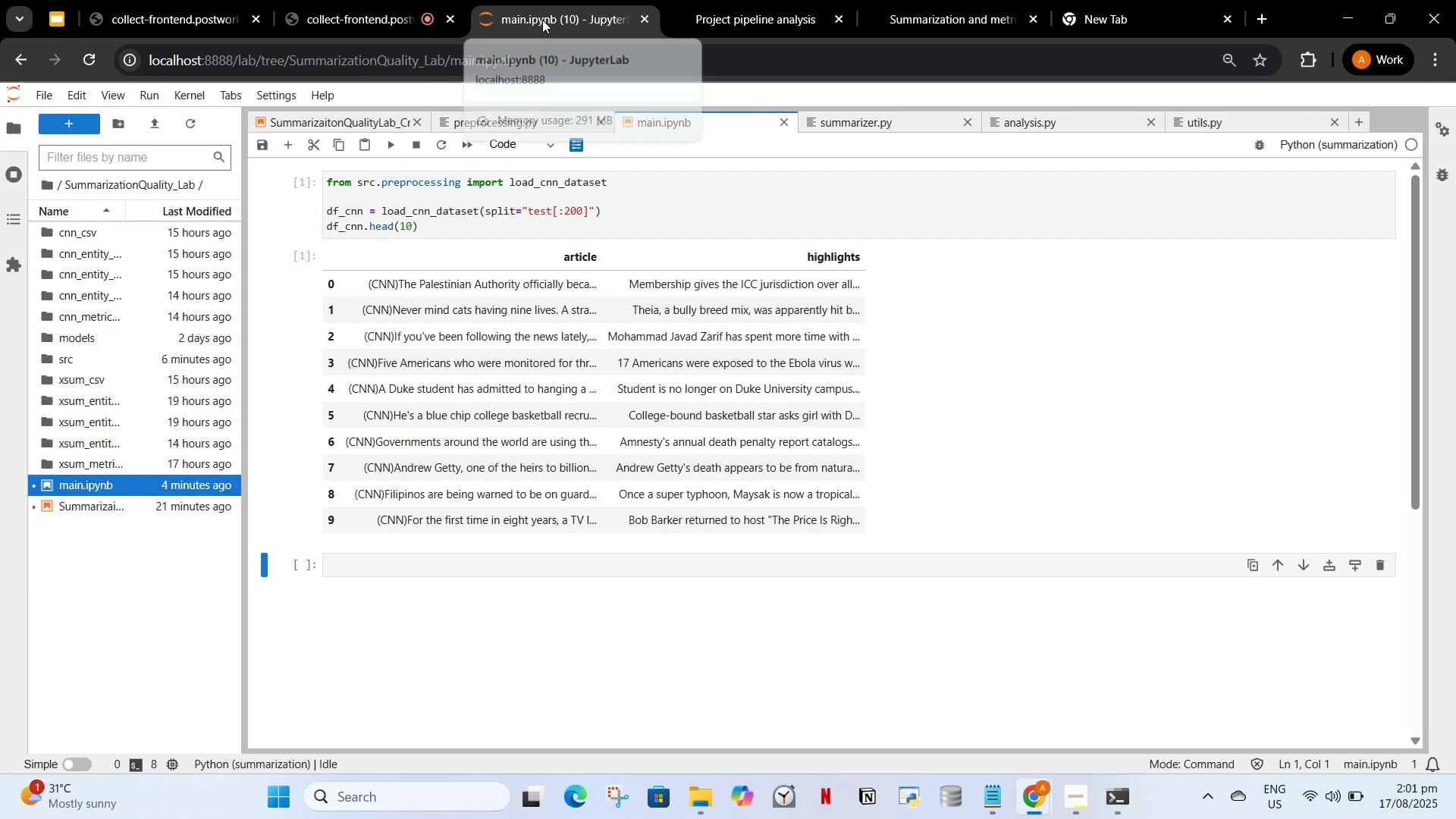 
left_click([742, 0])
 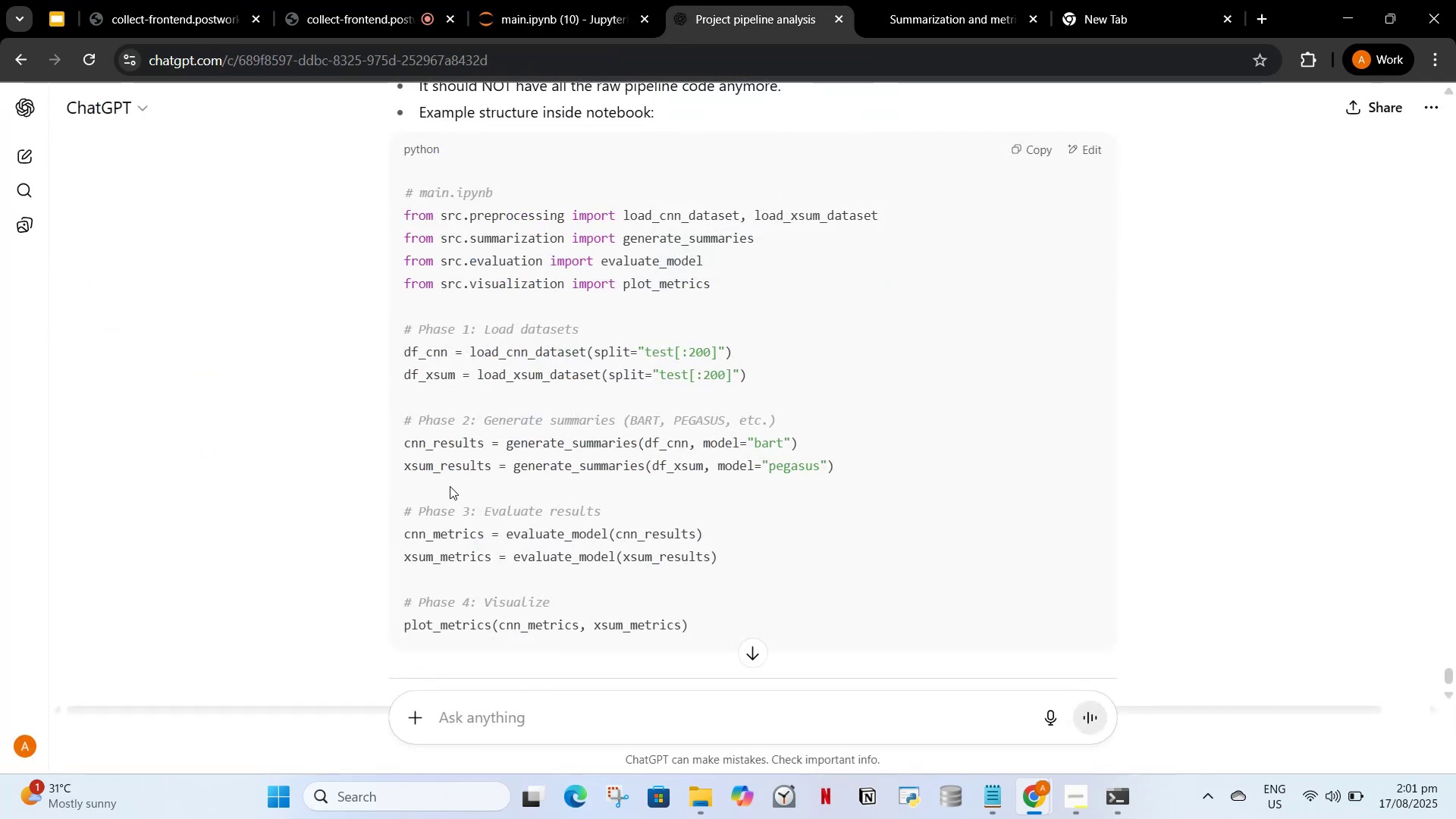 
scroll: coordinate [452, 485], scroll_direction: up, amount: 1.0
 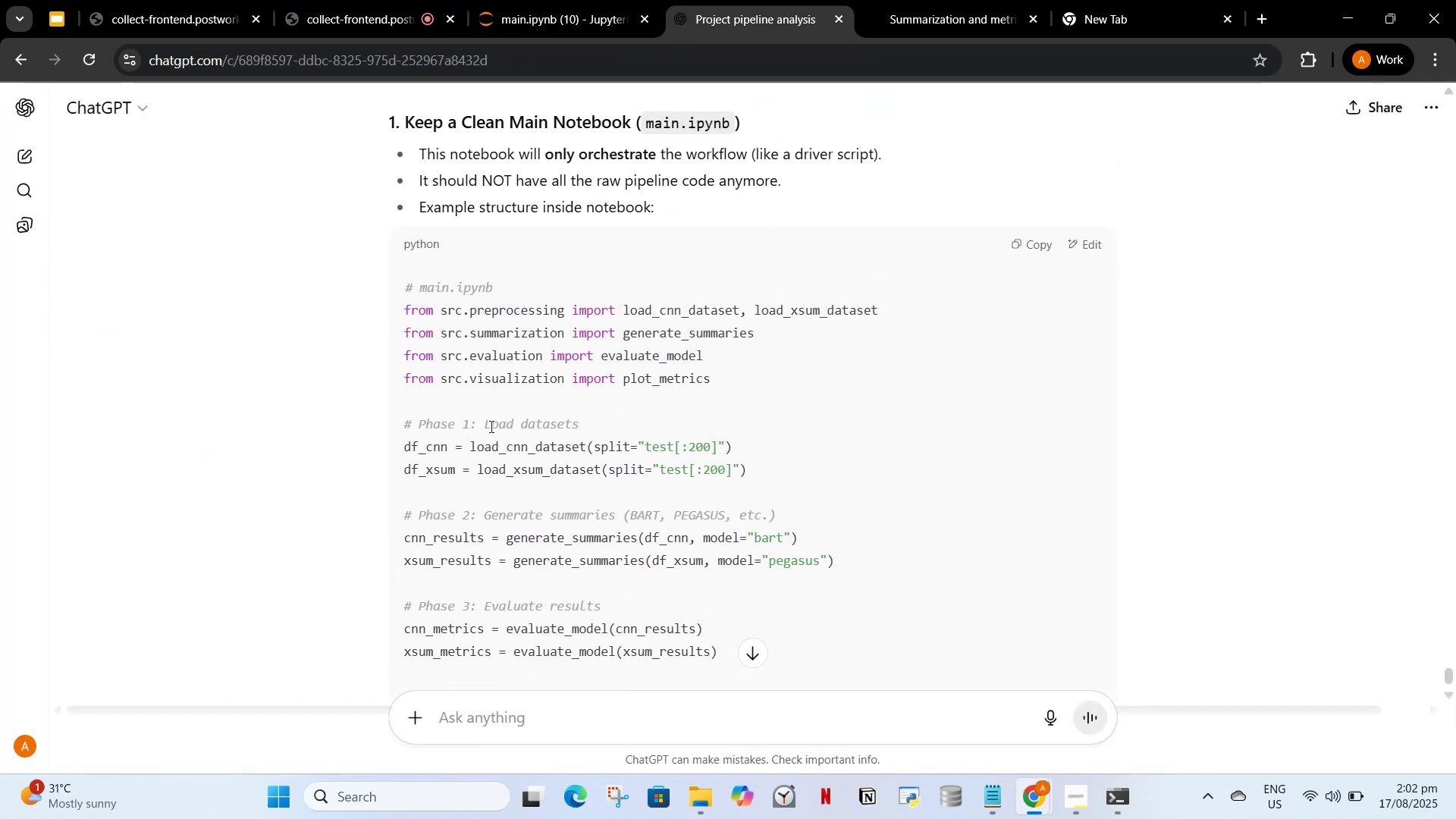 
scroll: coordinate [490, 426], scroll_direction: down, amount: 2.0
 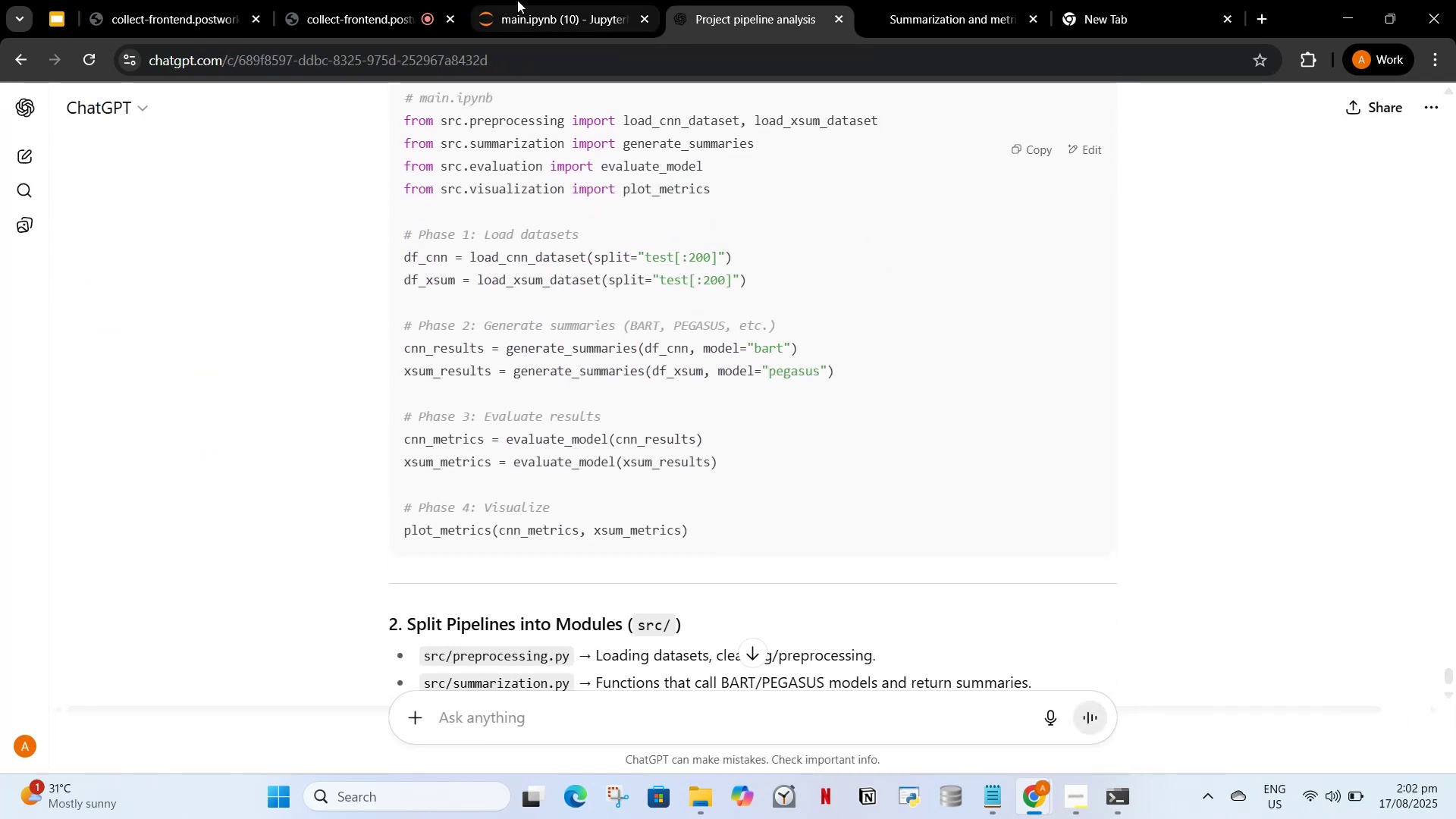 
left_click([577, 4])
 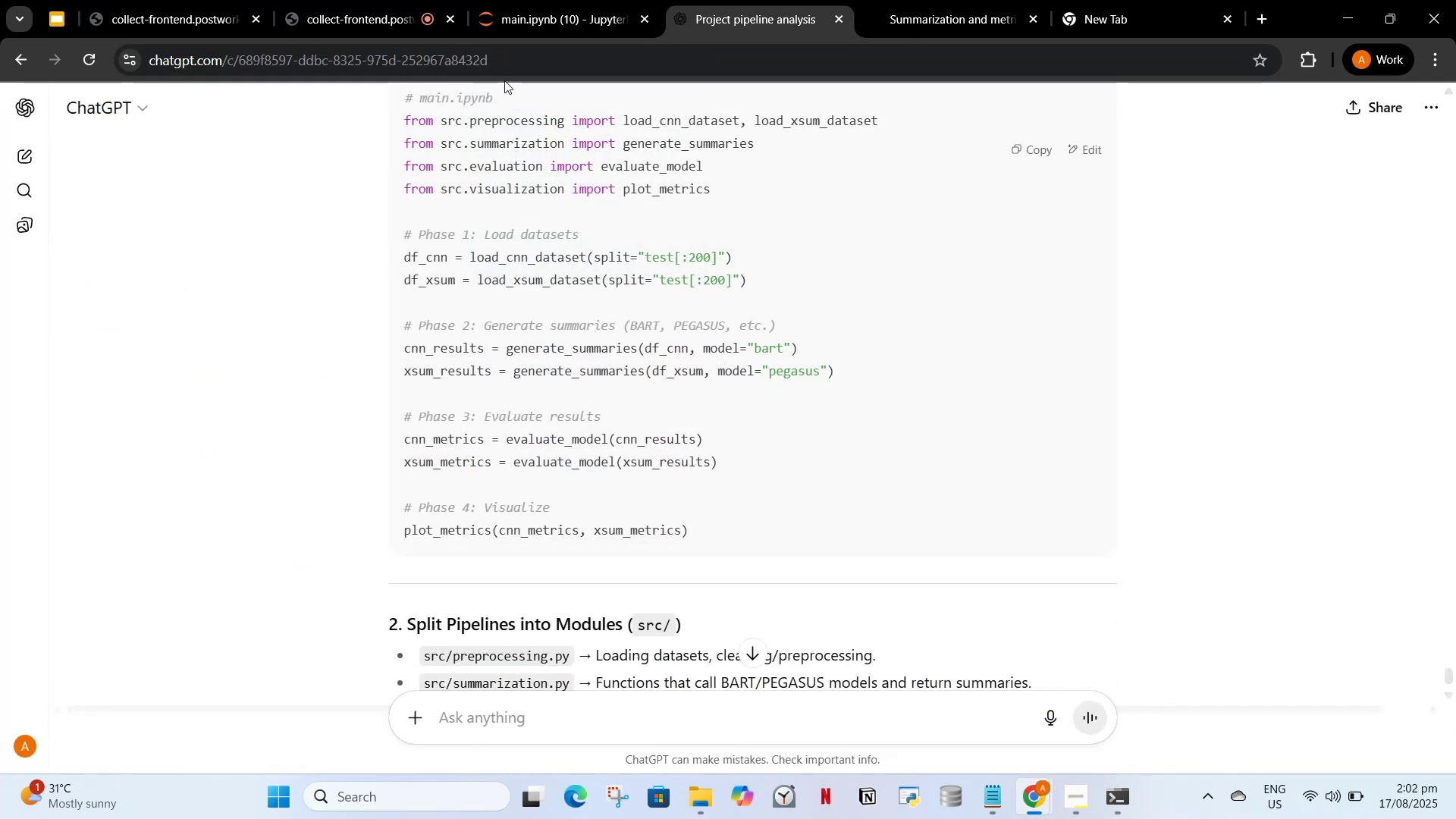 
wait(5.81)
 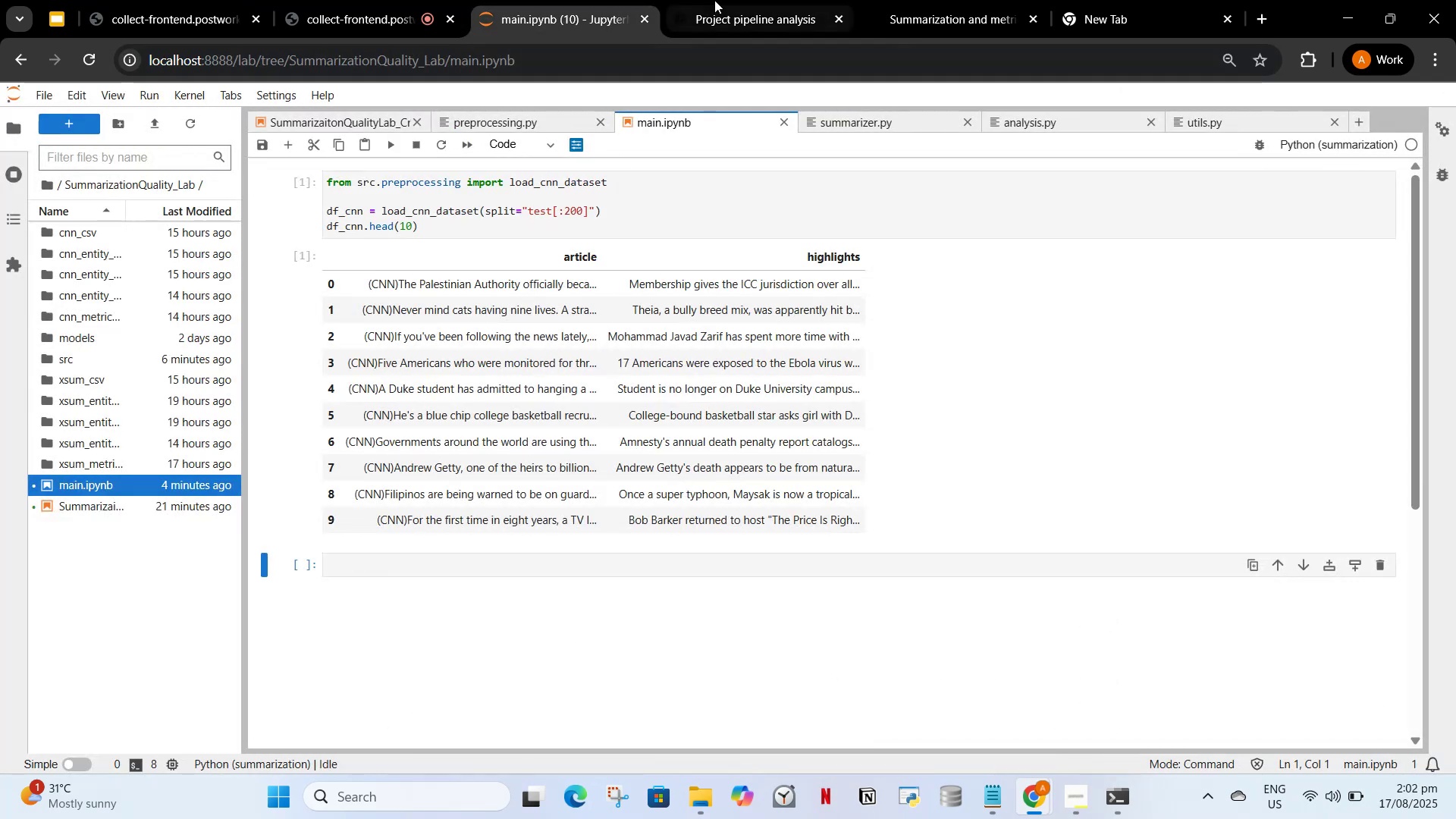 
left_click([540, 0])
 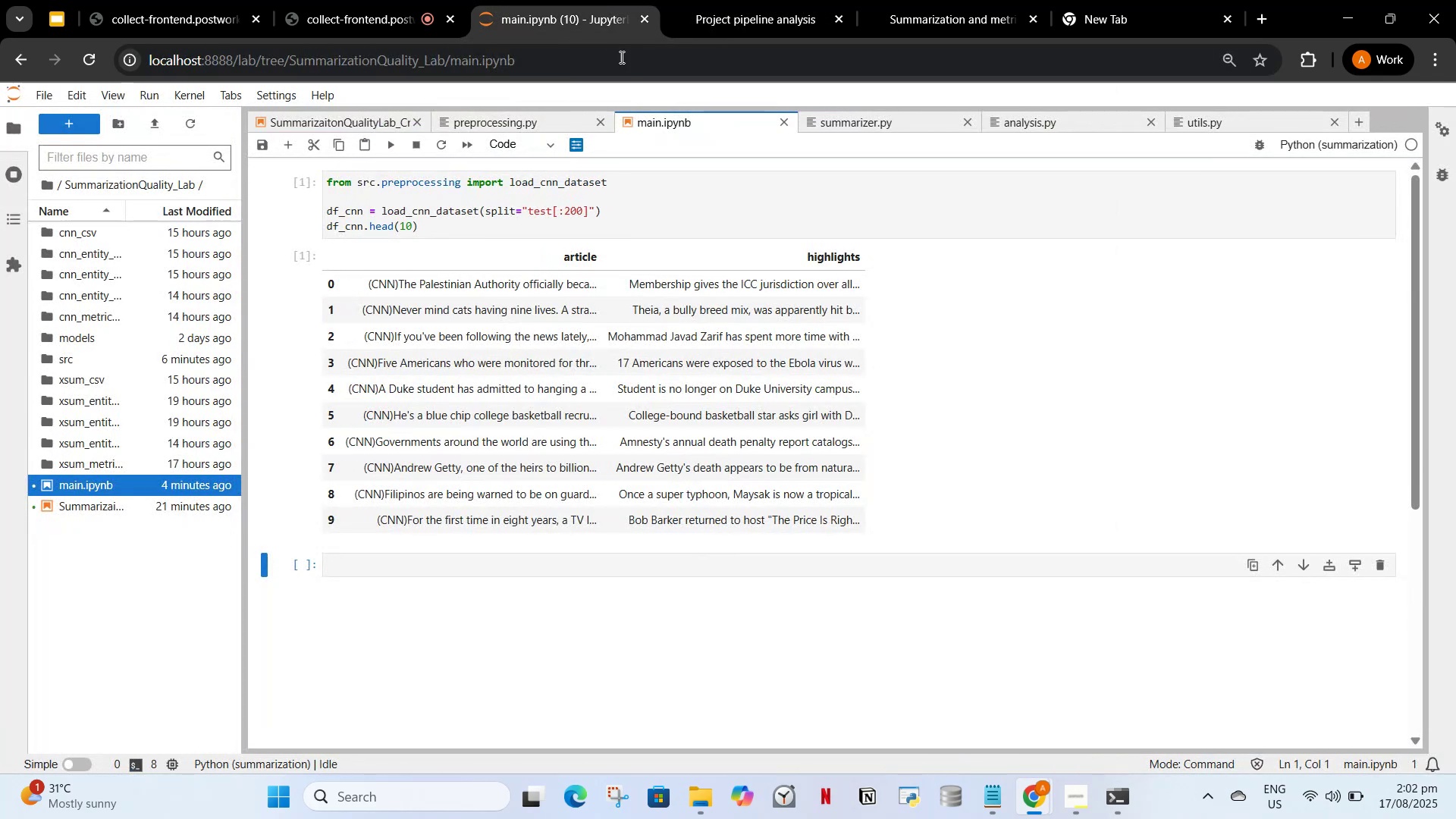 
left_click([705, 2])
 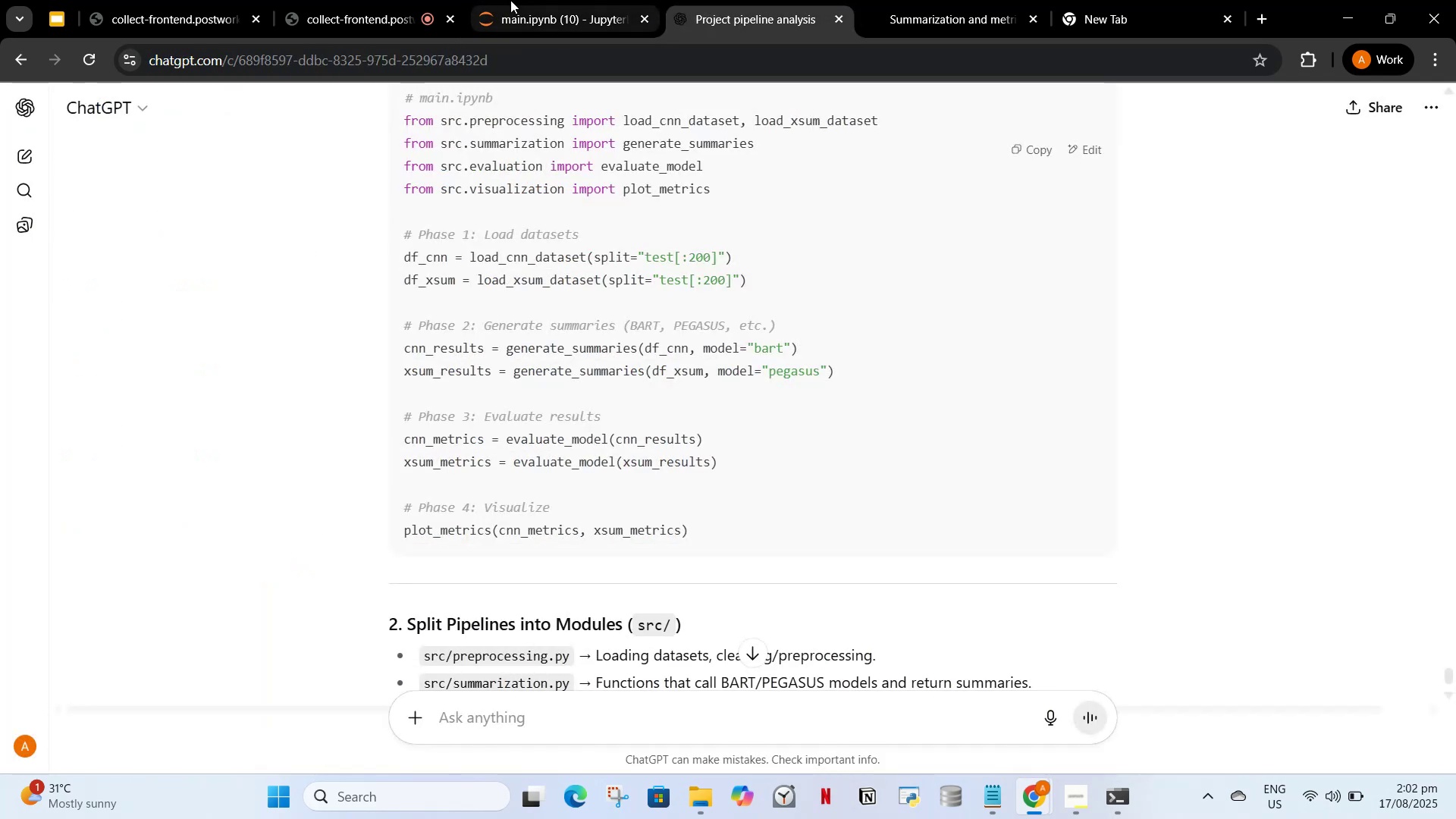 
left_click([510, 0])
 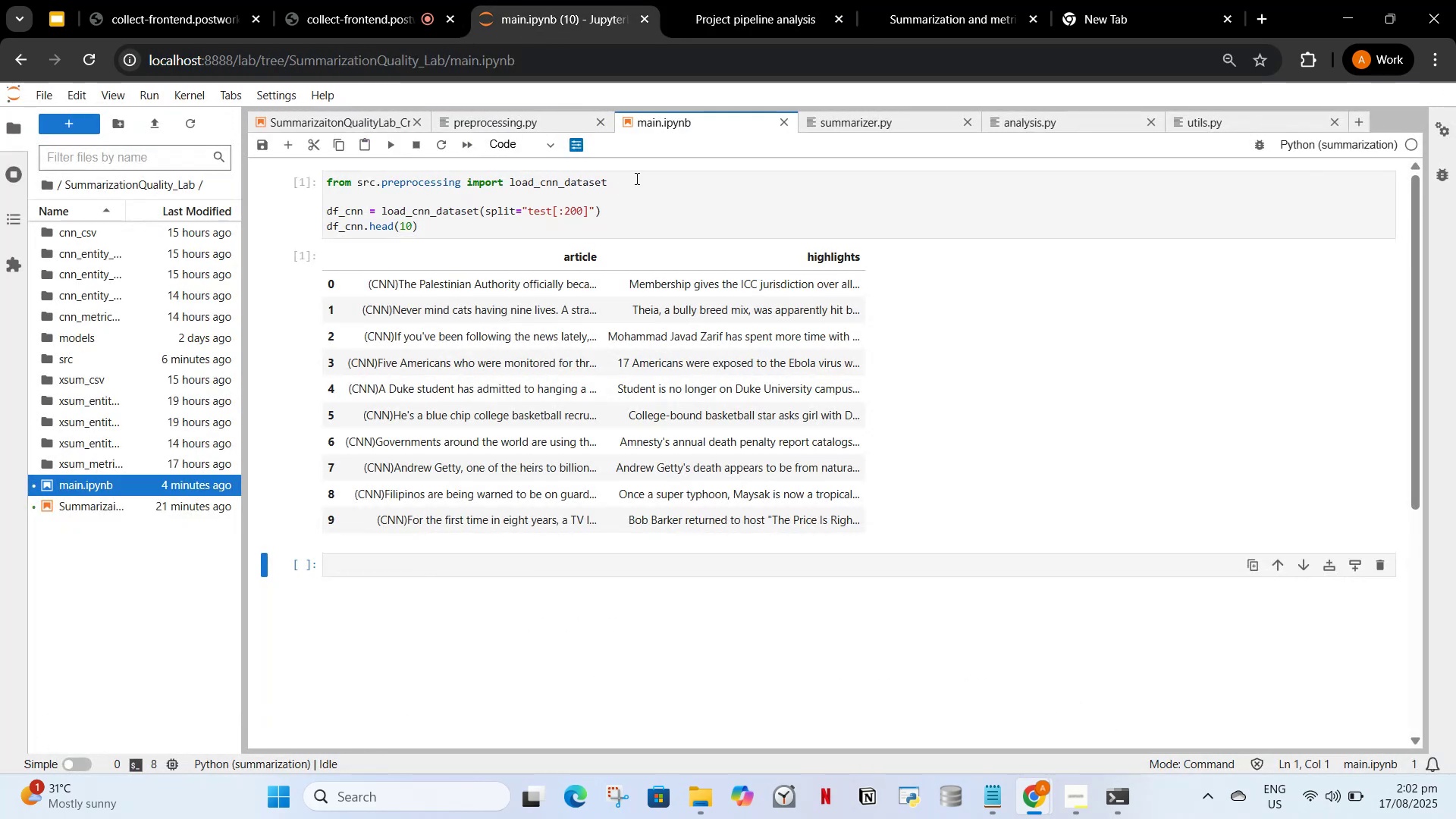 
left_click([635, 178])
 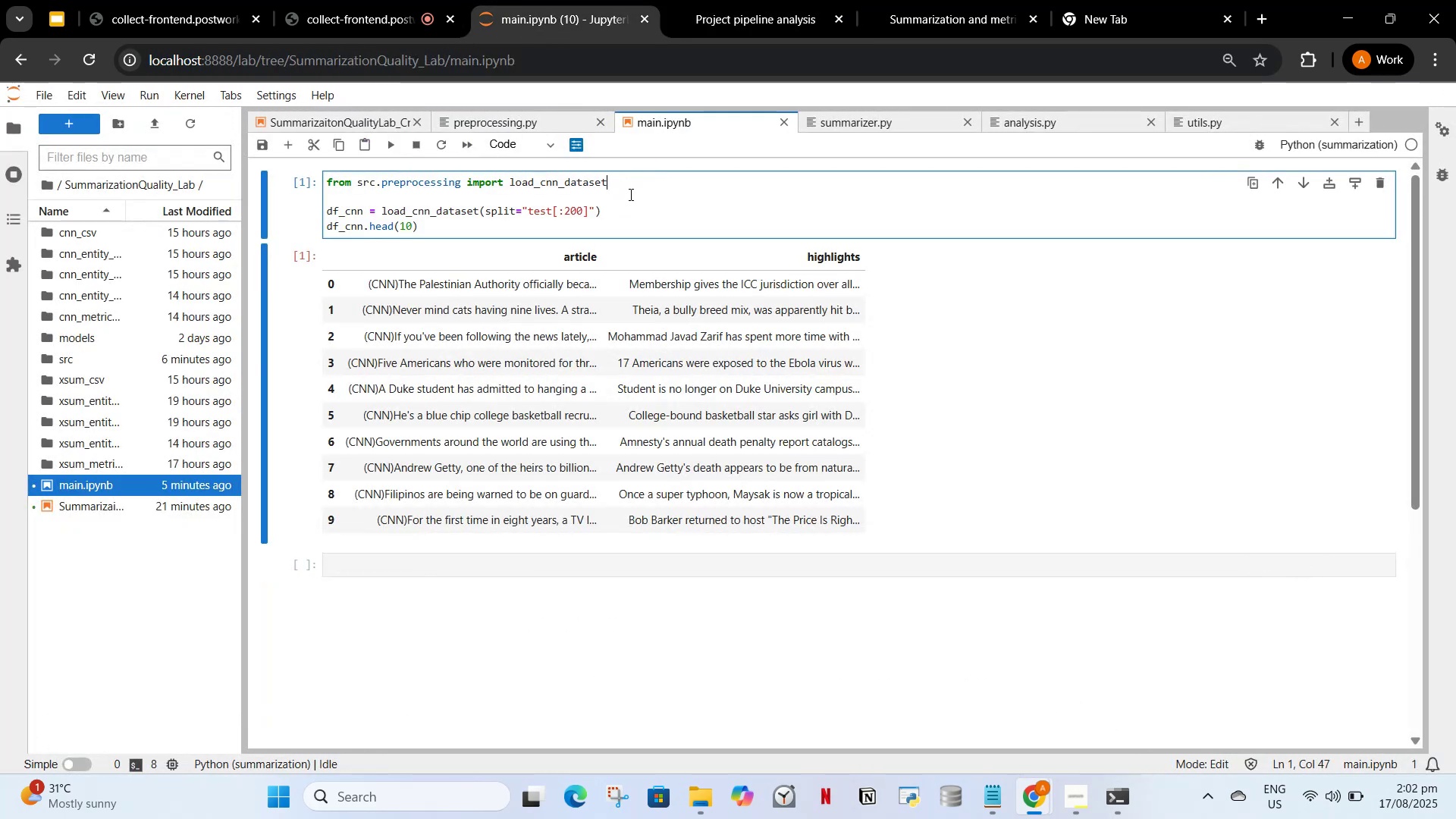 
key(Enter)
 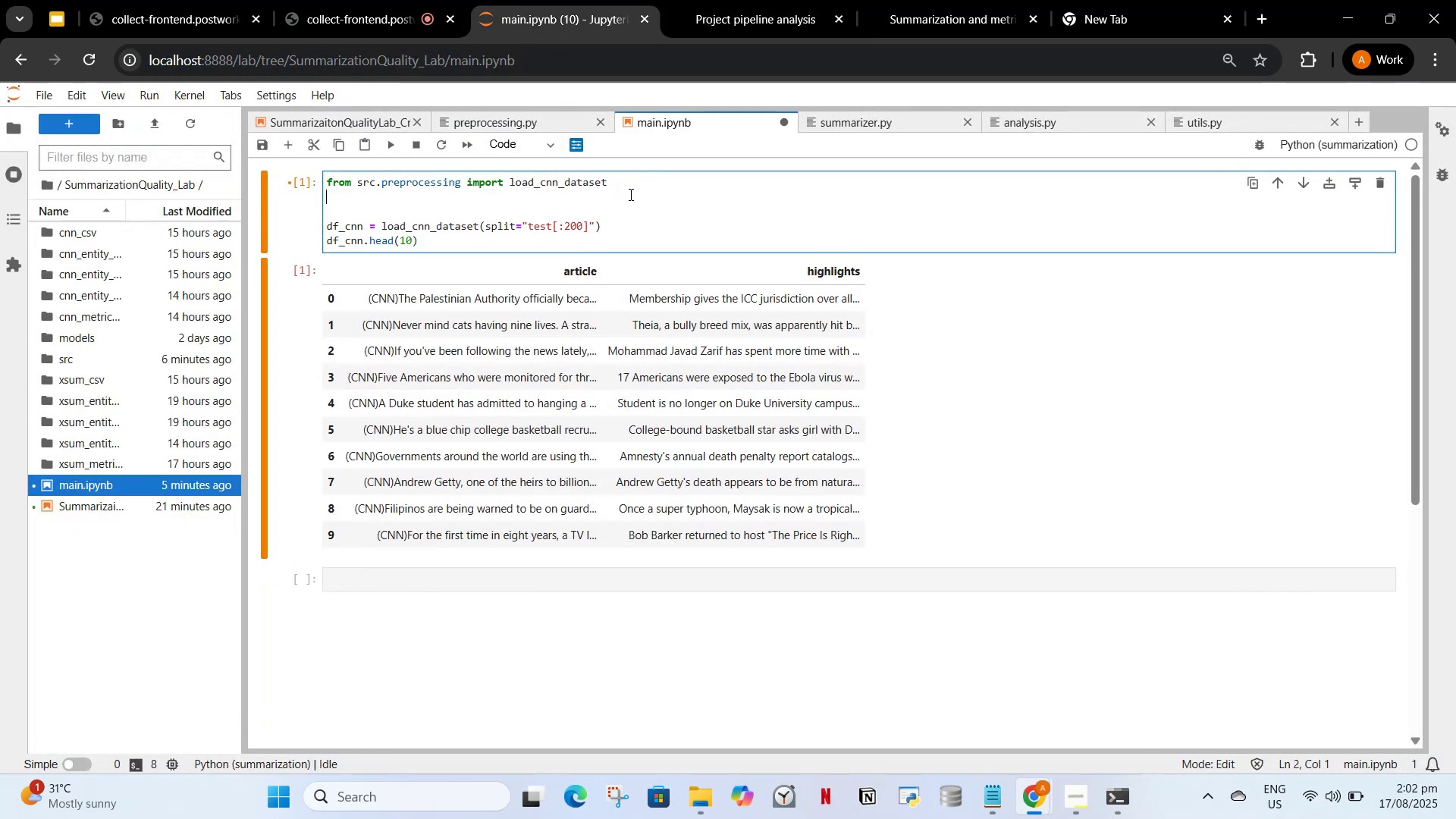 
key(Enter)
 